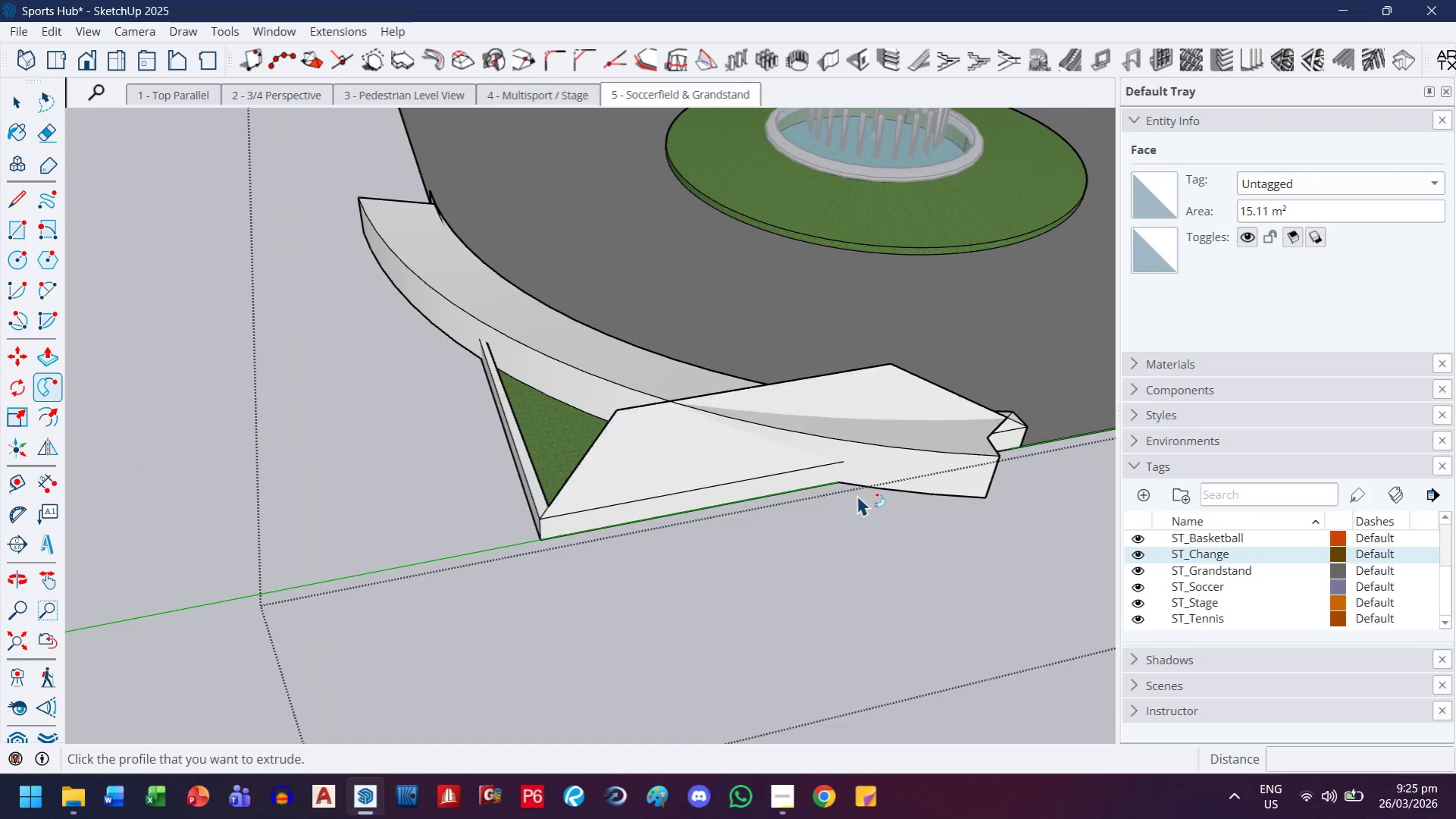 
key(Control+Z)
 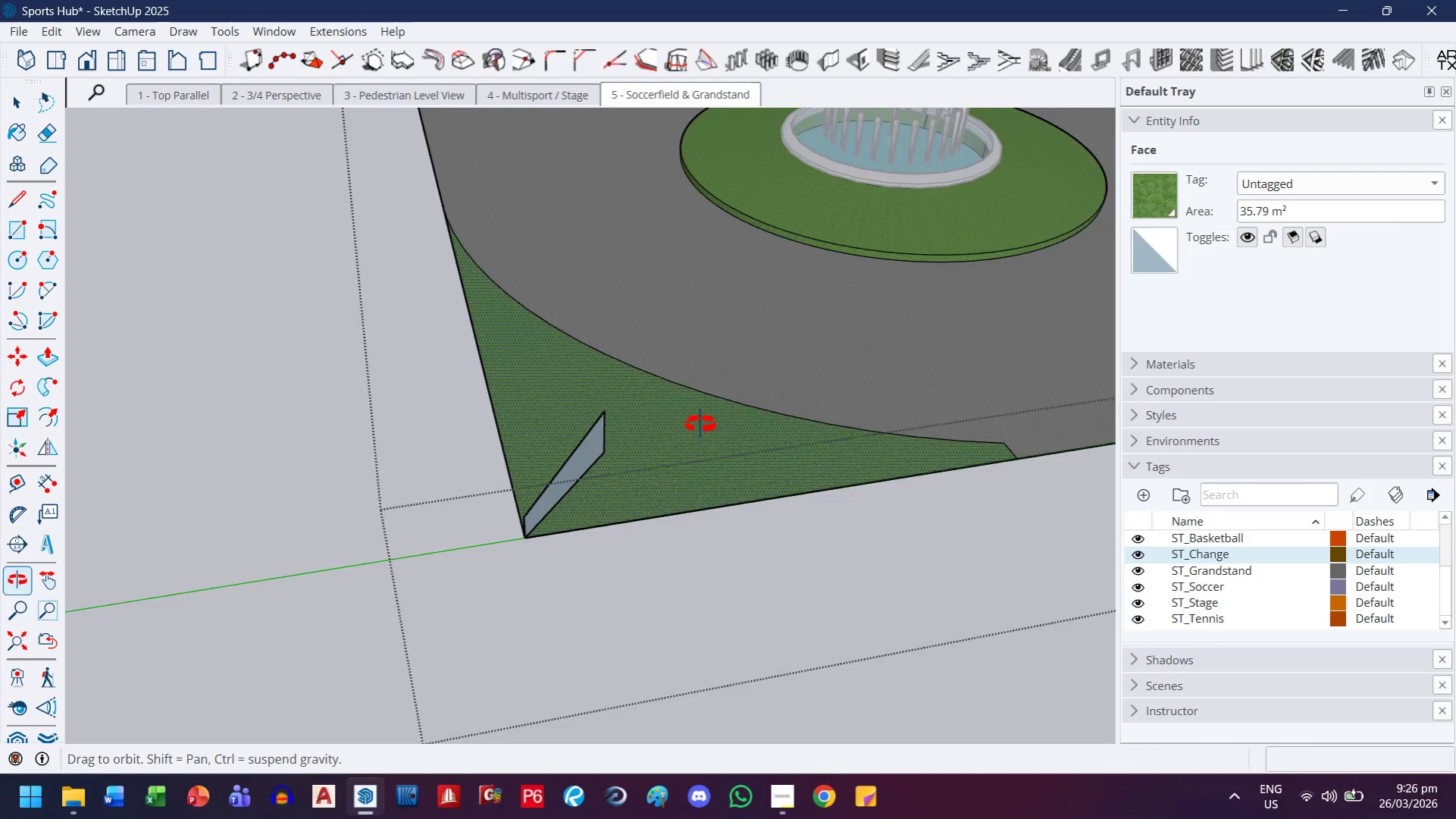 
scroll: coordinate [537, 472], scroll_direction: up, amount: 6.0
 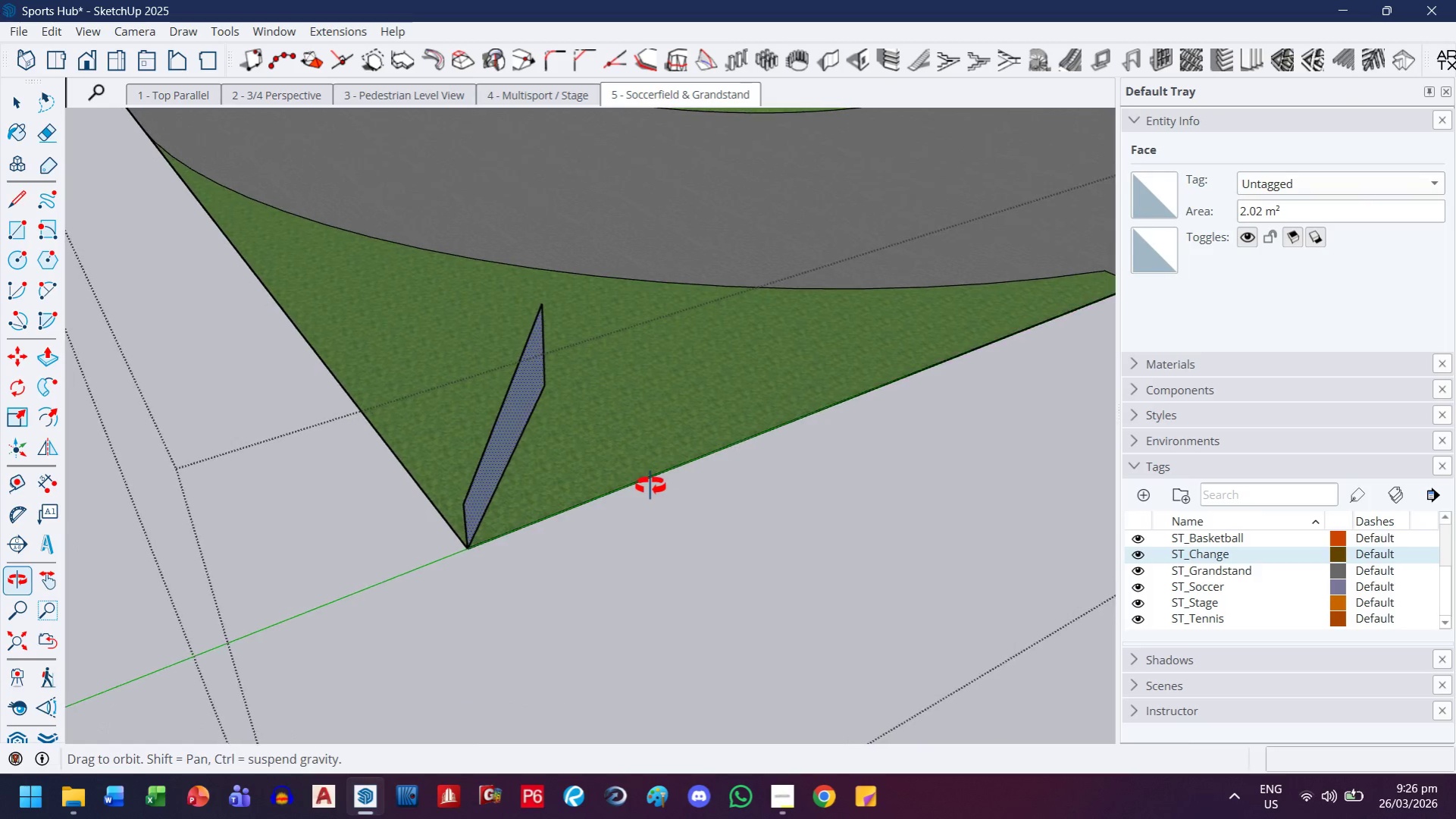 
scroll: coordinate [616, 454], scroll_direction: down, amount: 2.0
 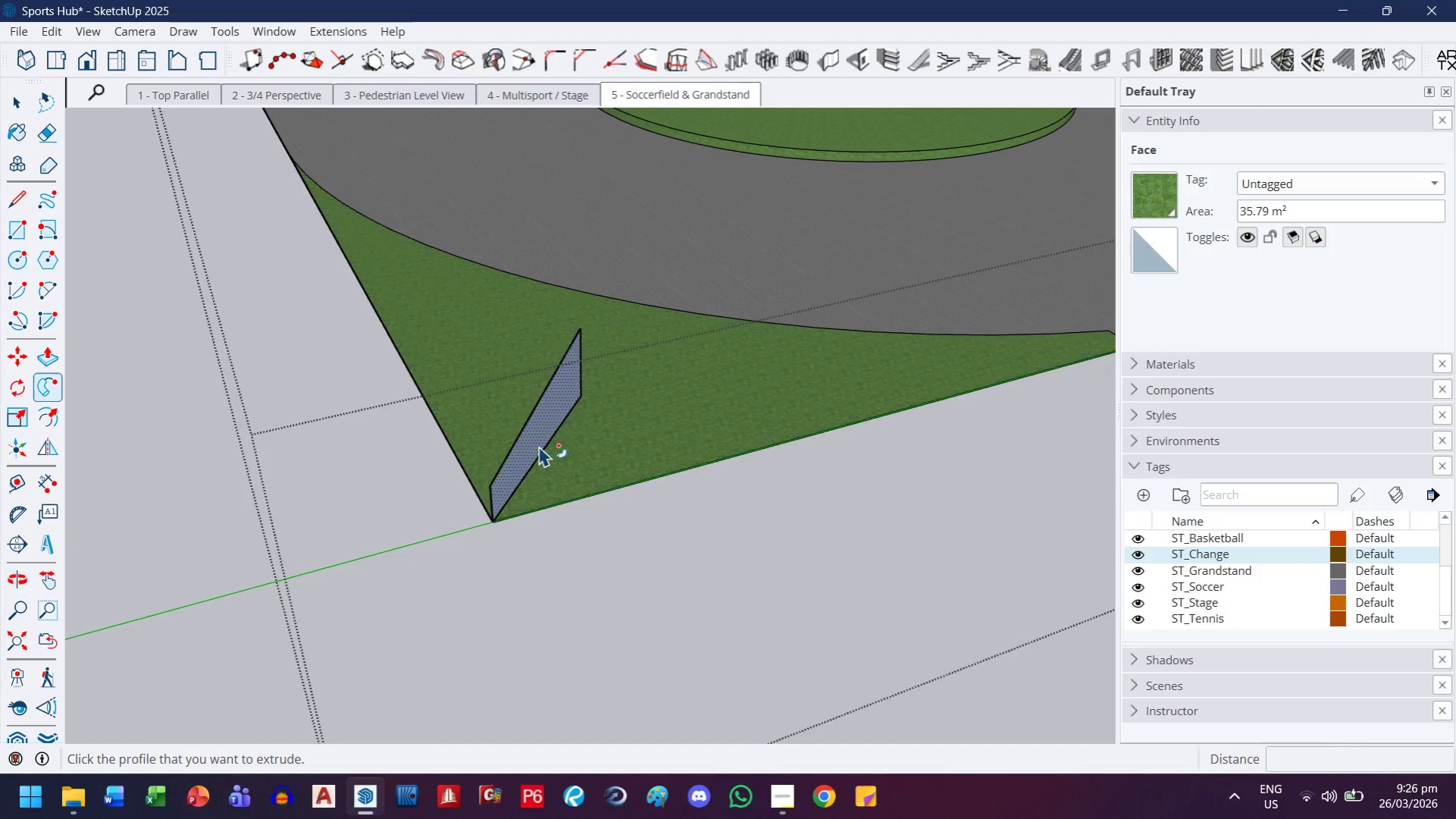 
left_click([545, 419])
 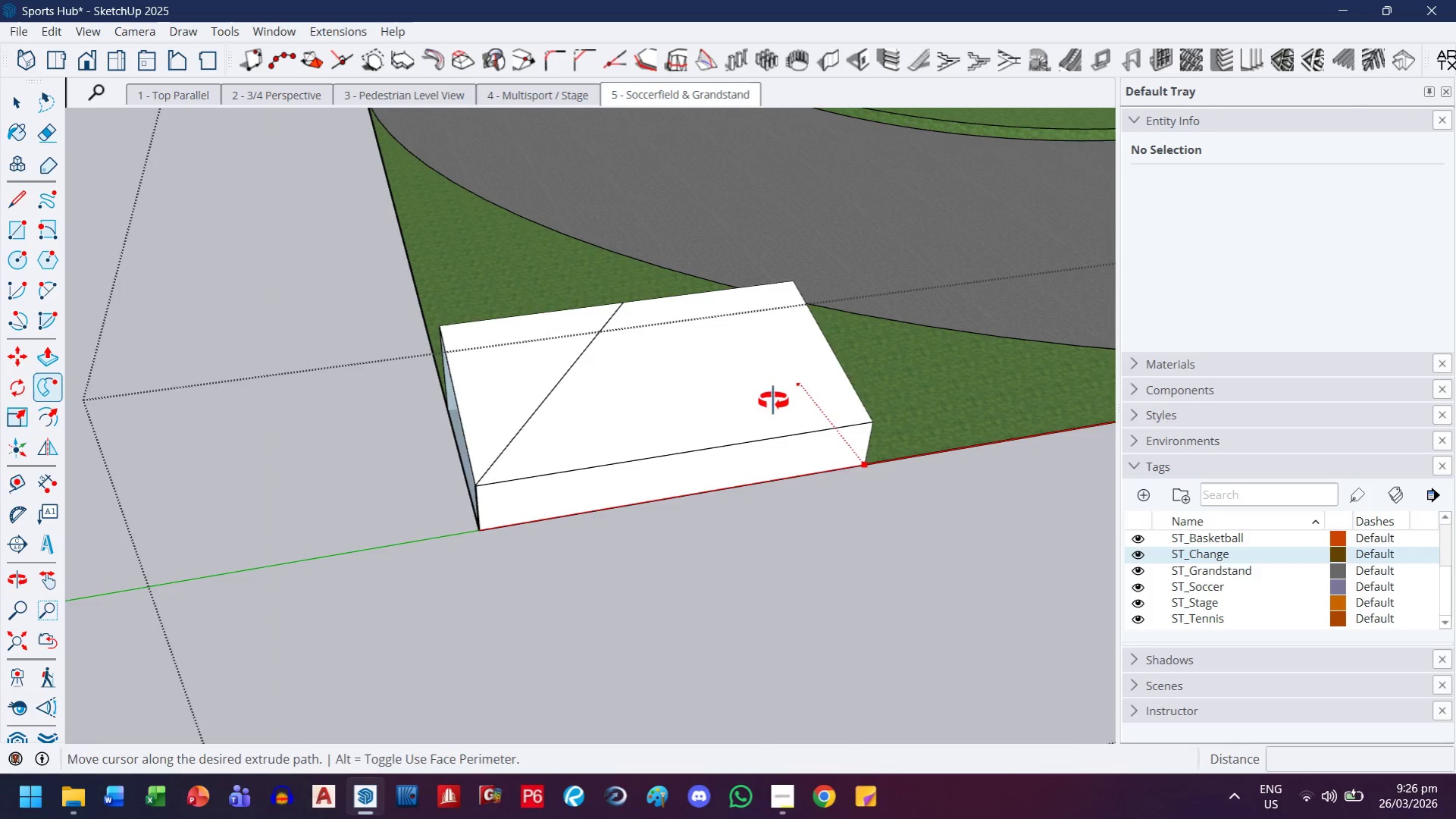 
scroll: coordinate [534, 442], scroll_direction: up, amount: 2.0
 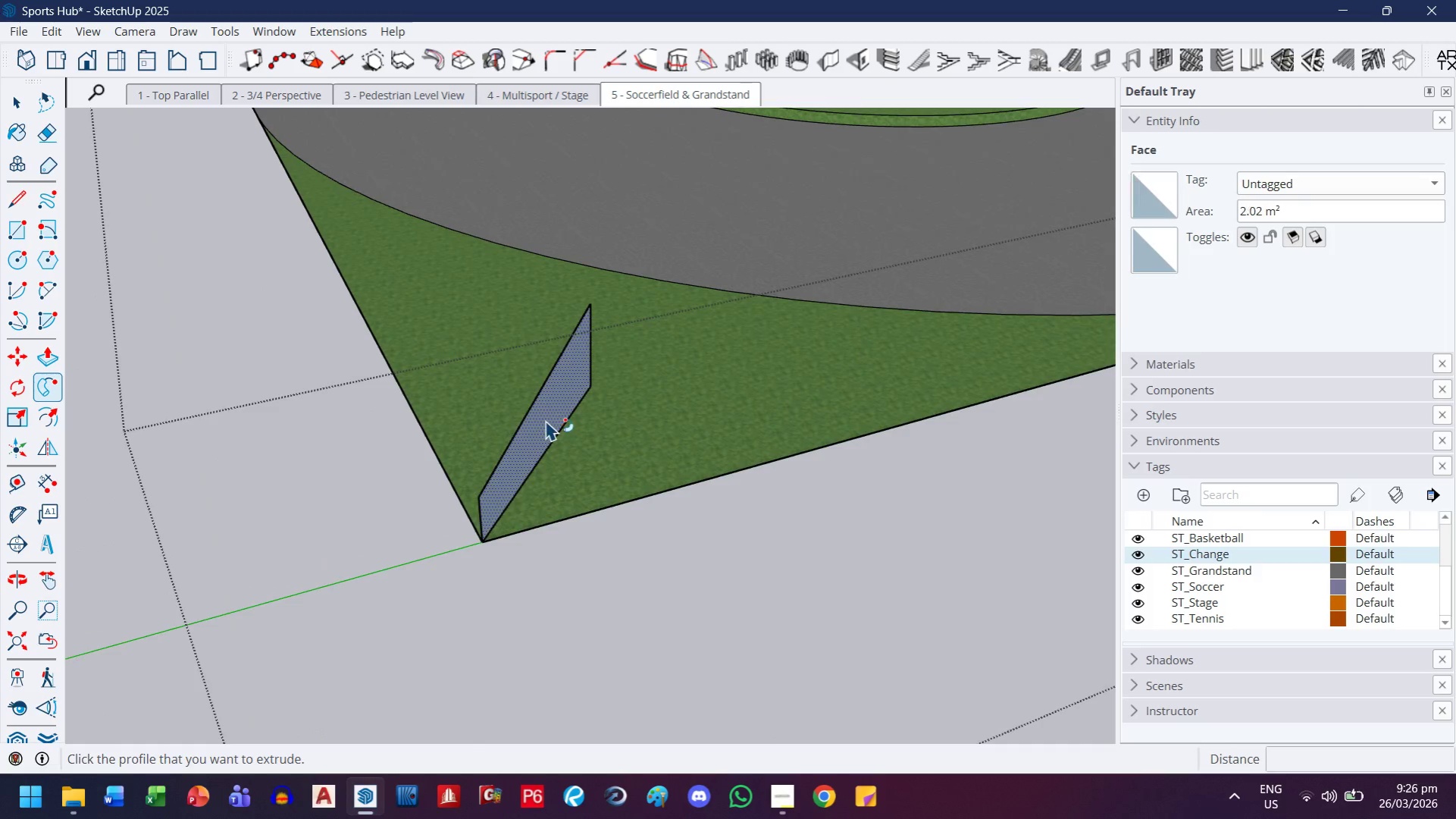 
key(Escape)
 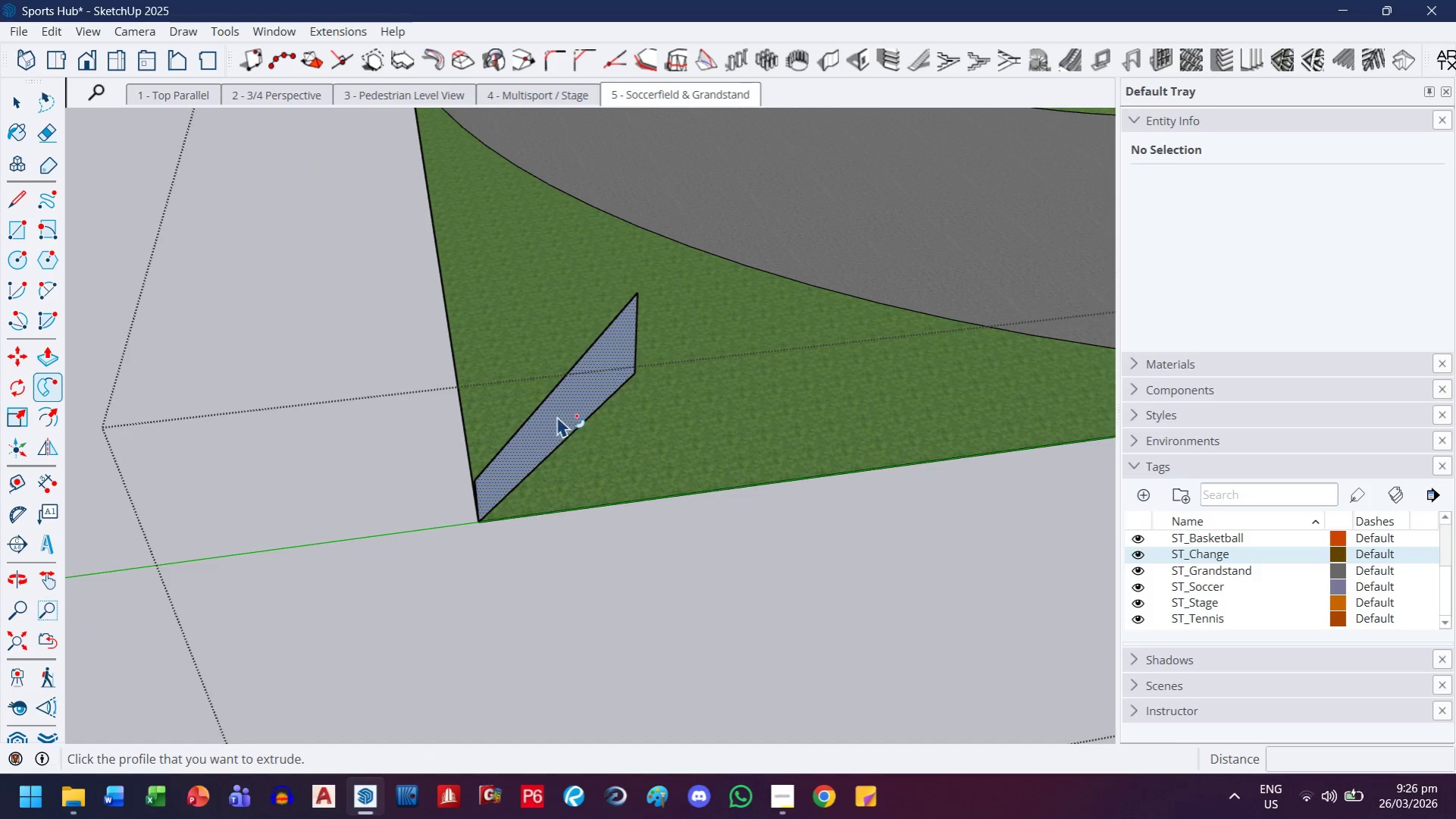 
left_click([556, 414])
 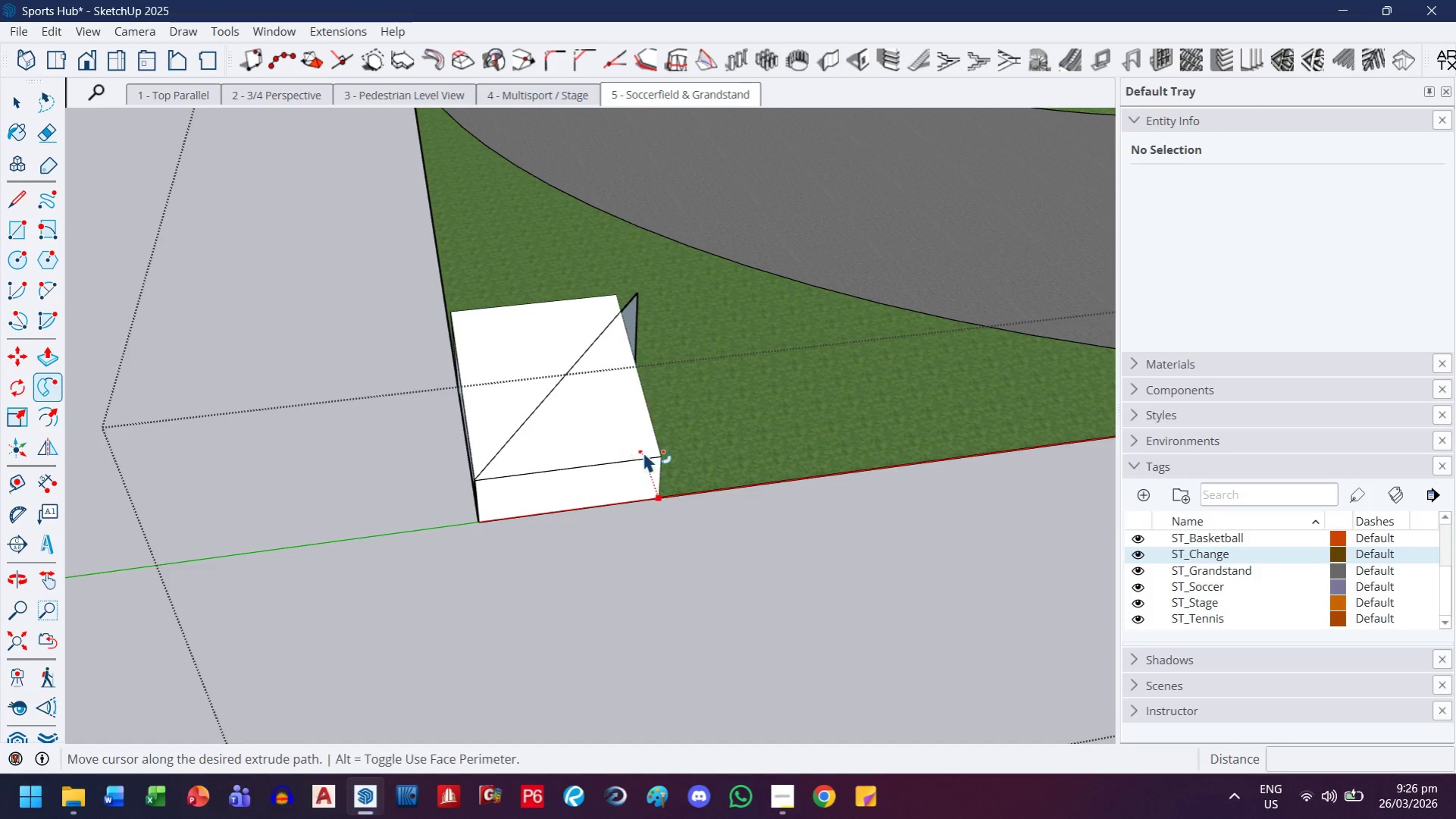 
key(Escape)
 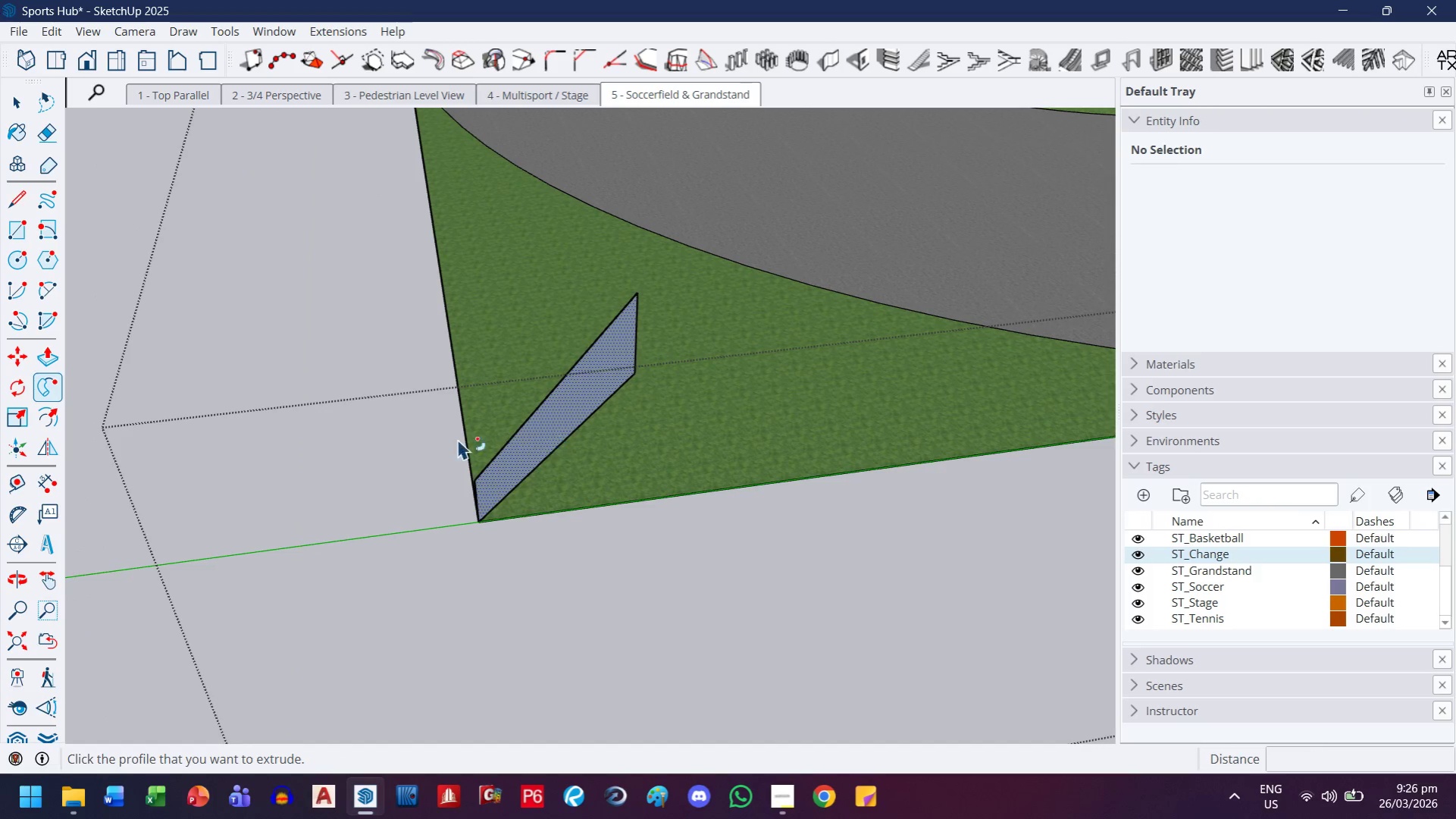 
key(Escape)
 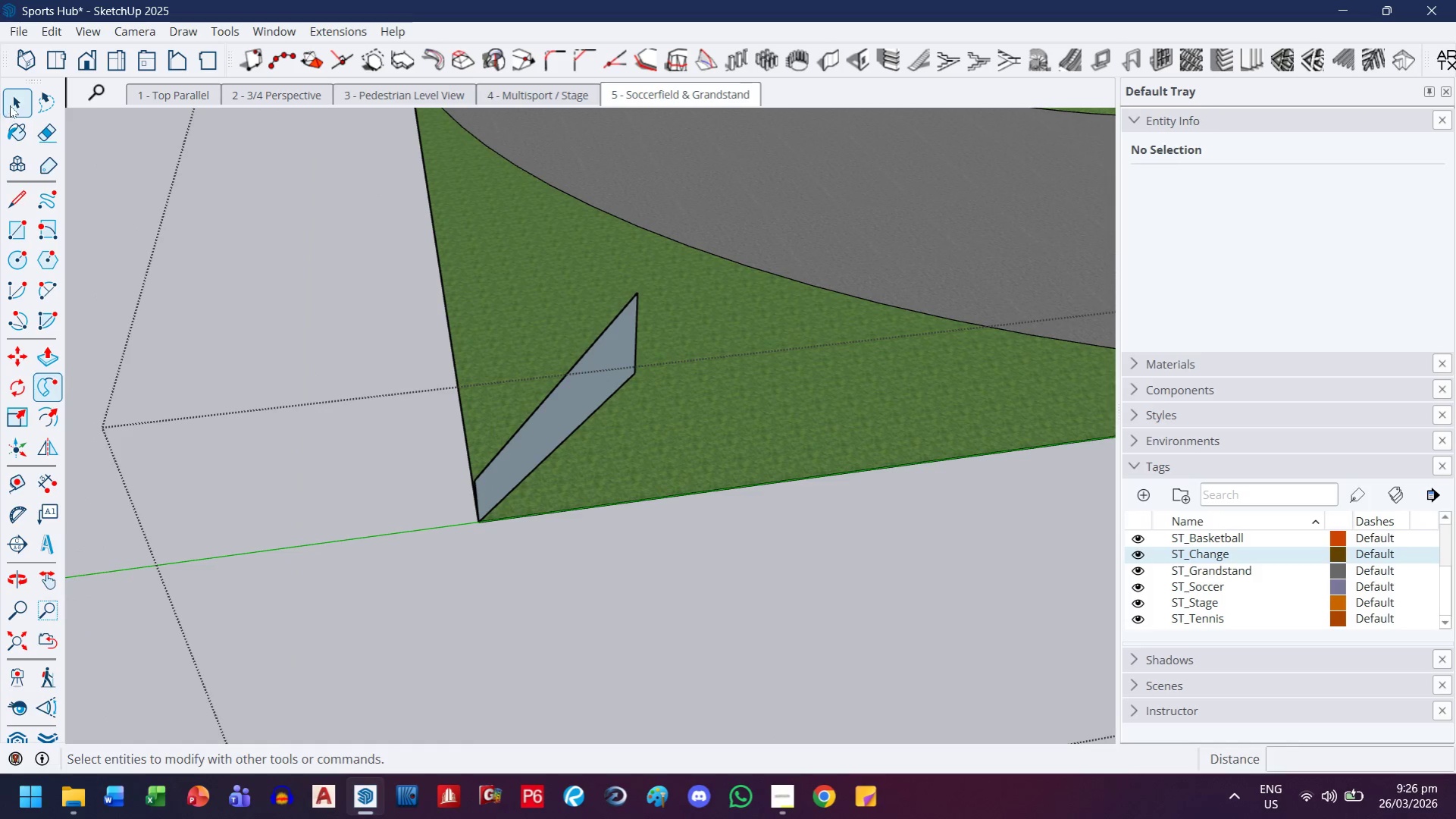 
double_click([728, 363])
 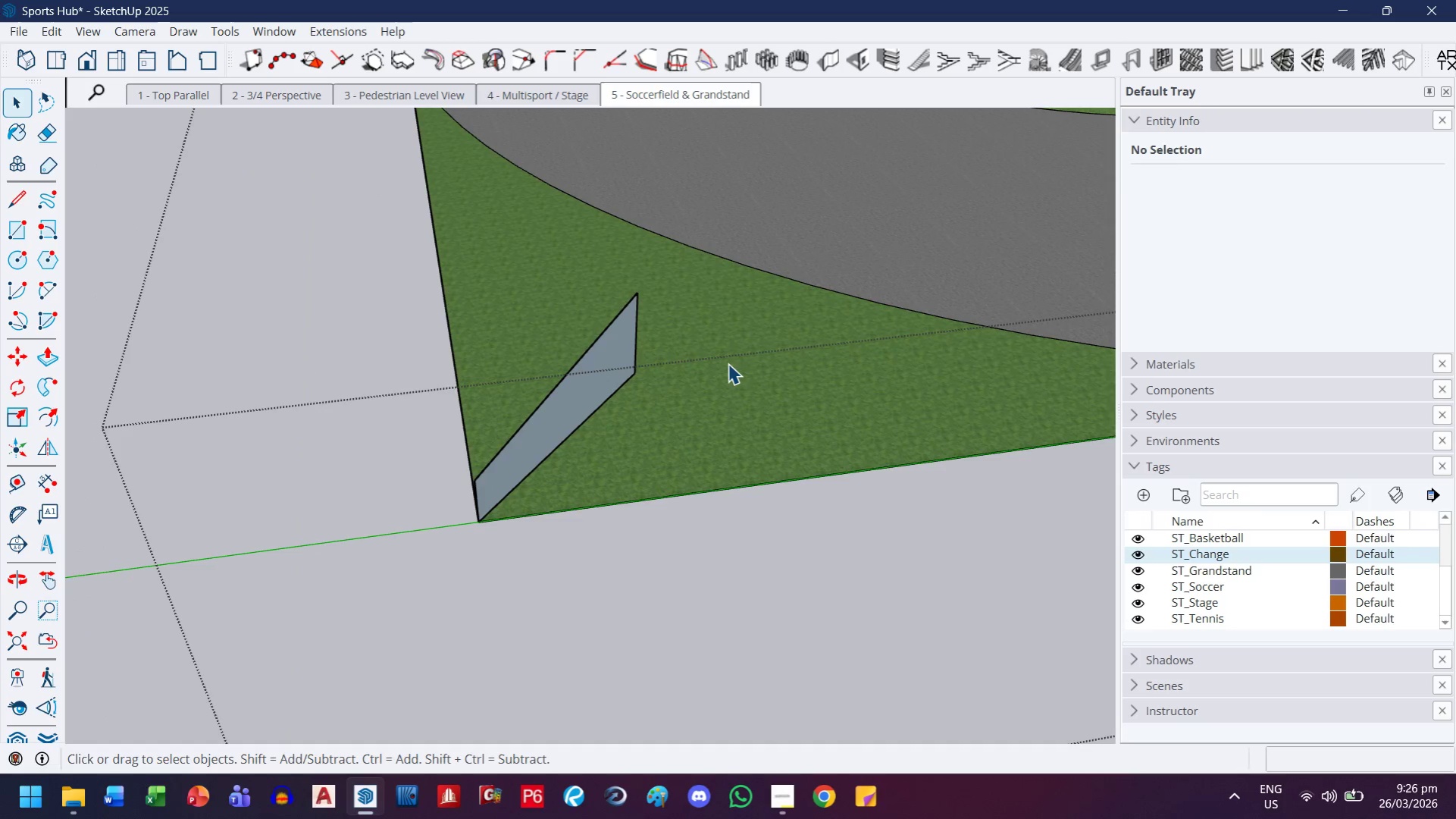 
triple_click([728, 363])
 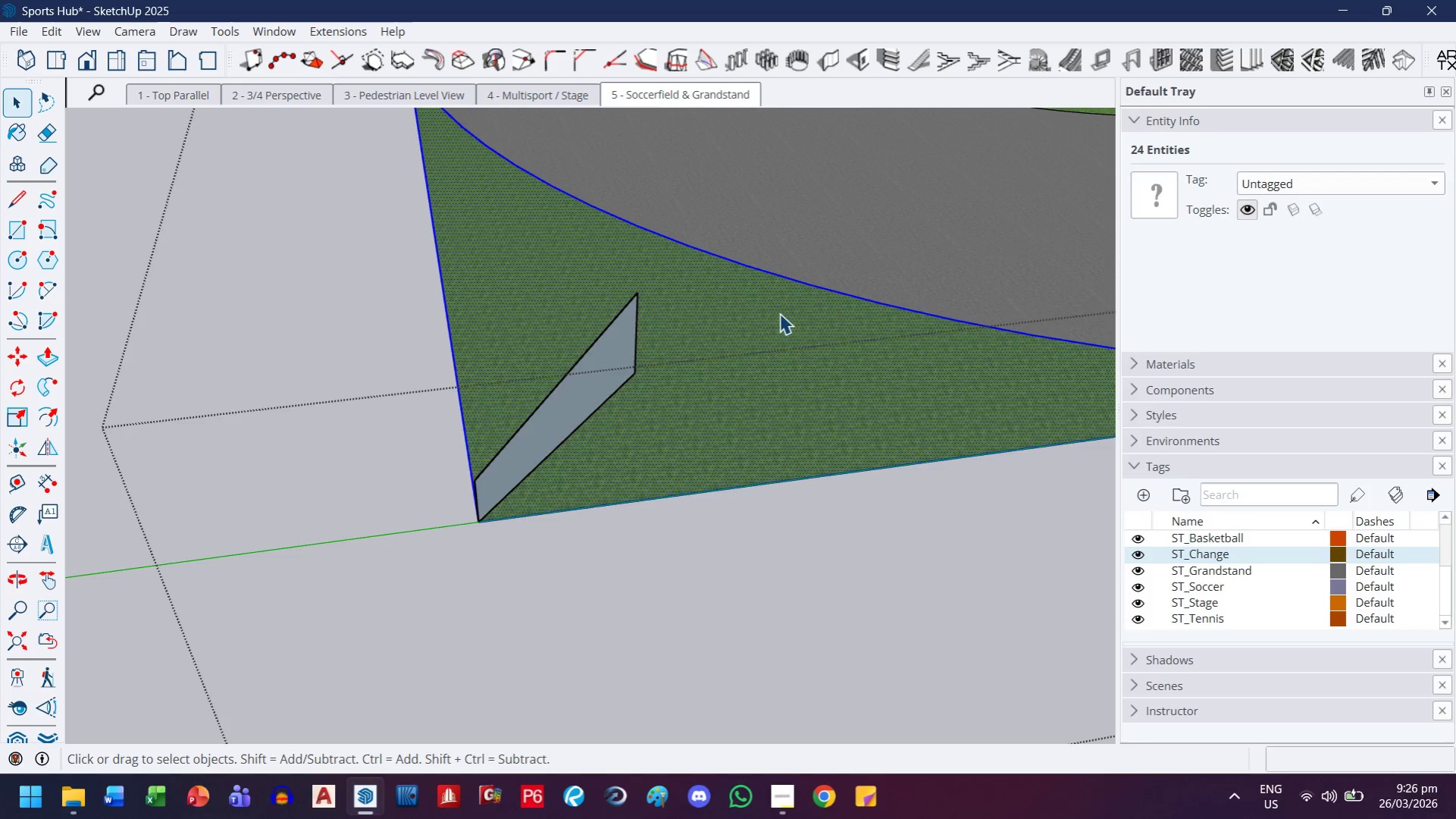 
key(H)
 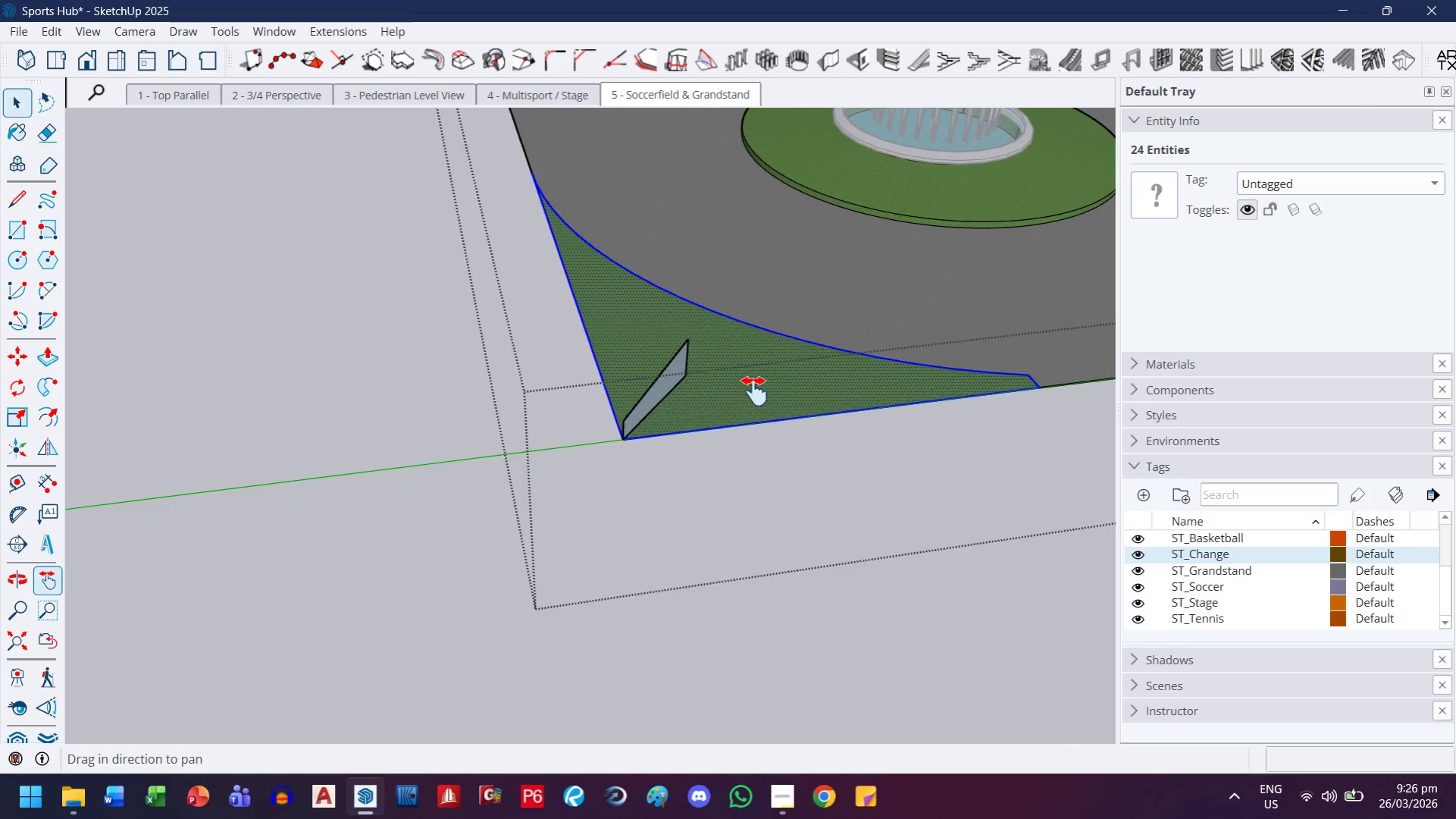 
scroll: coordinate [729, 379], scroll_direction: down, amount: 8.0
 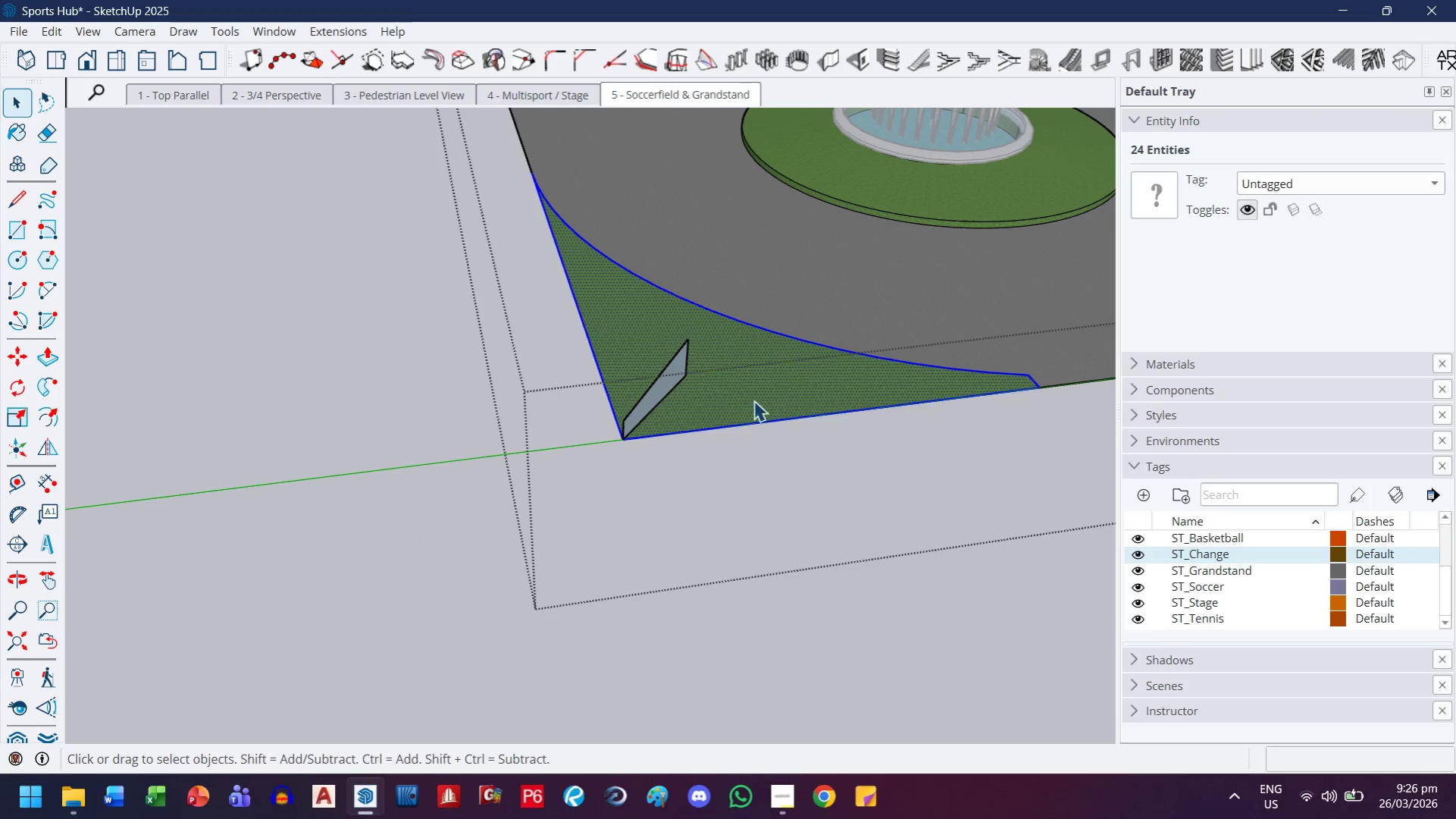 
left_click_drag(start_coordinate=[754, 391], to_coordinate=[602, 440])
 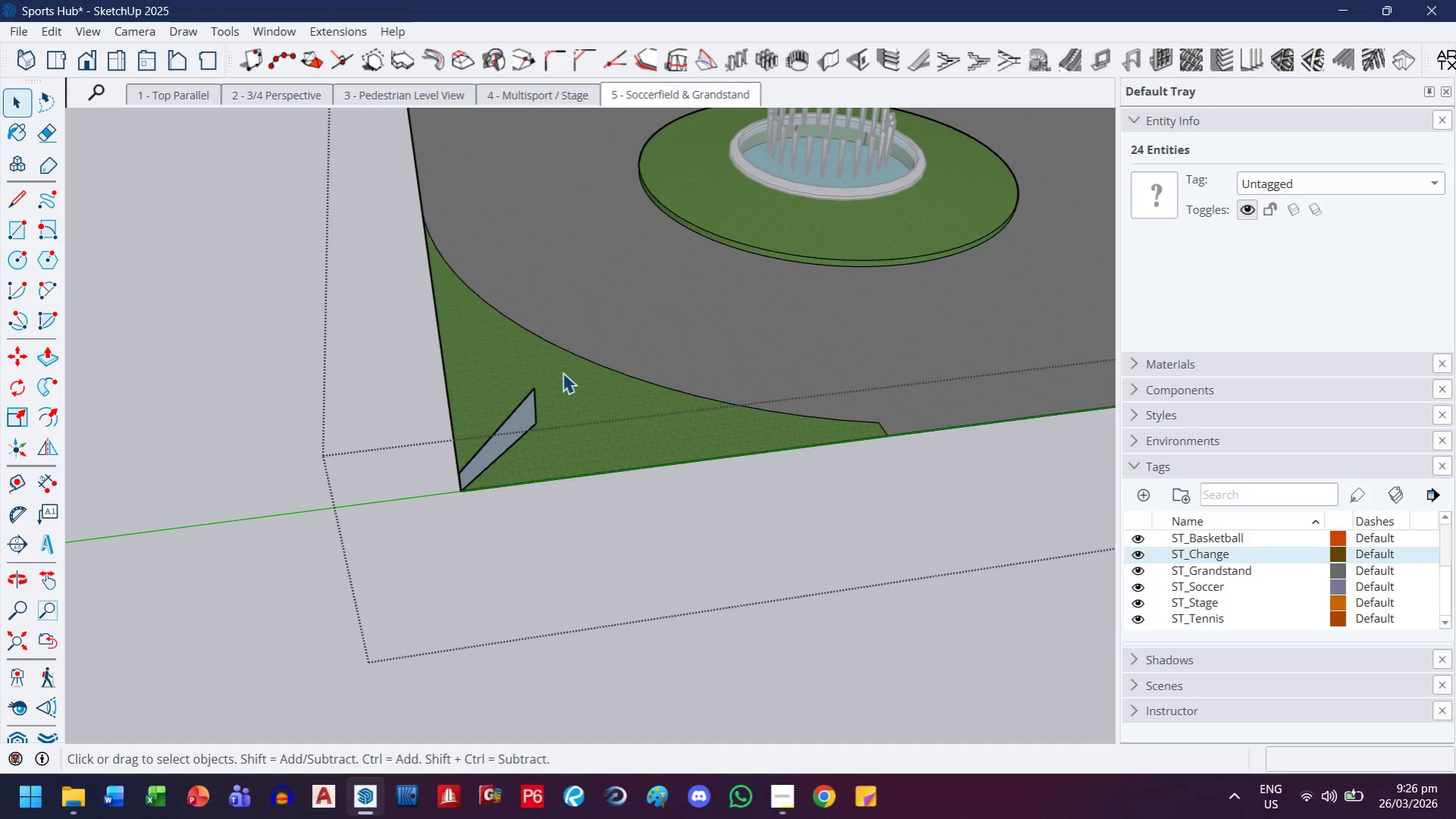 
left_click([571, 354])
 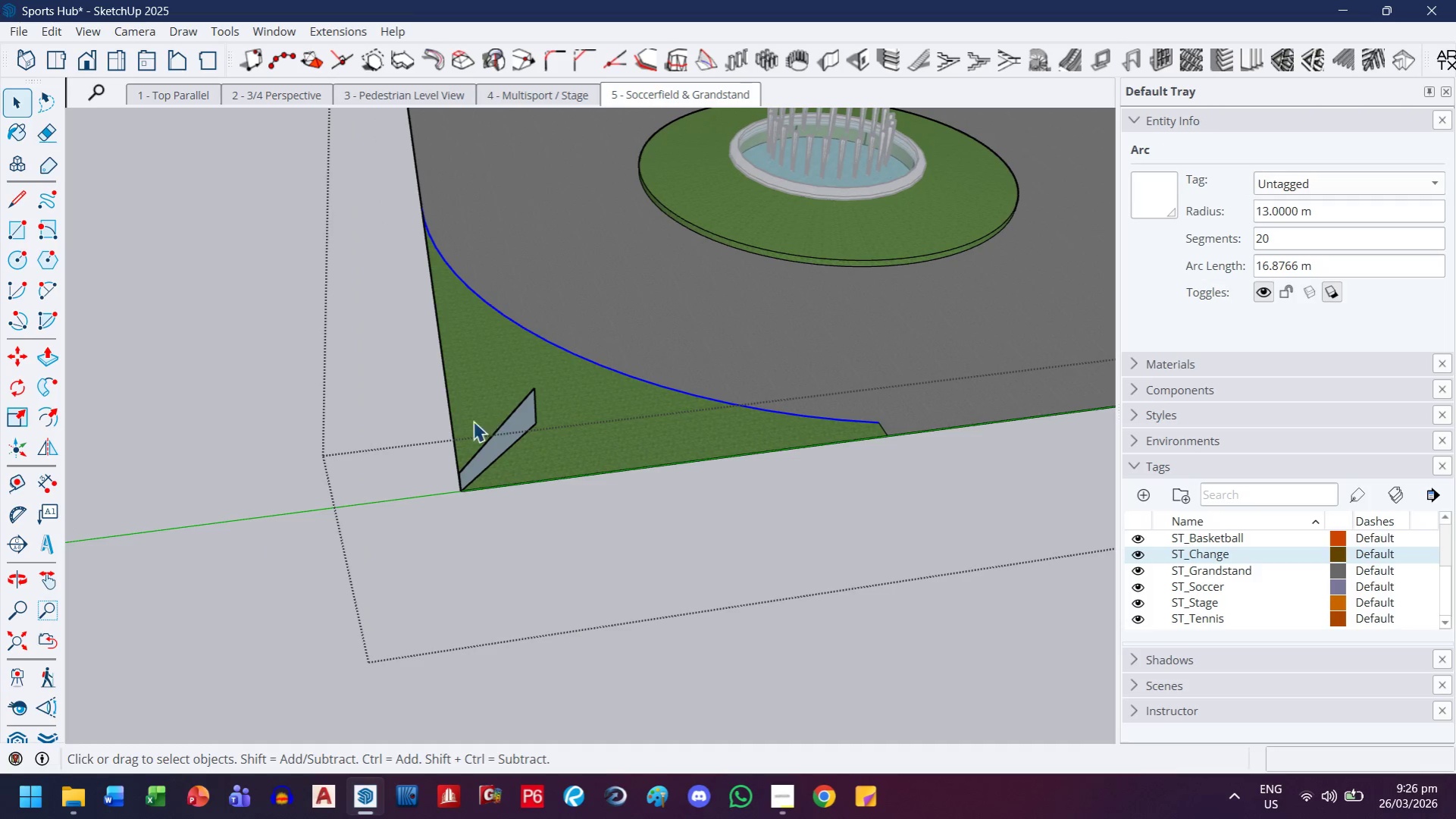 
hold_key(key=ControlLeft, duration=1.0)
left_click([456, 431])
 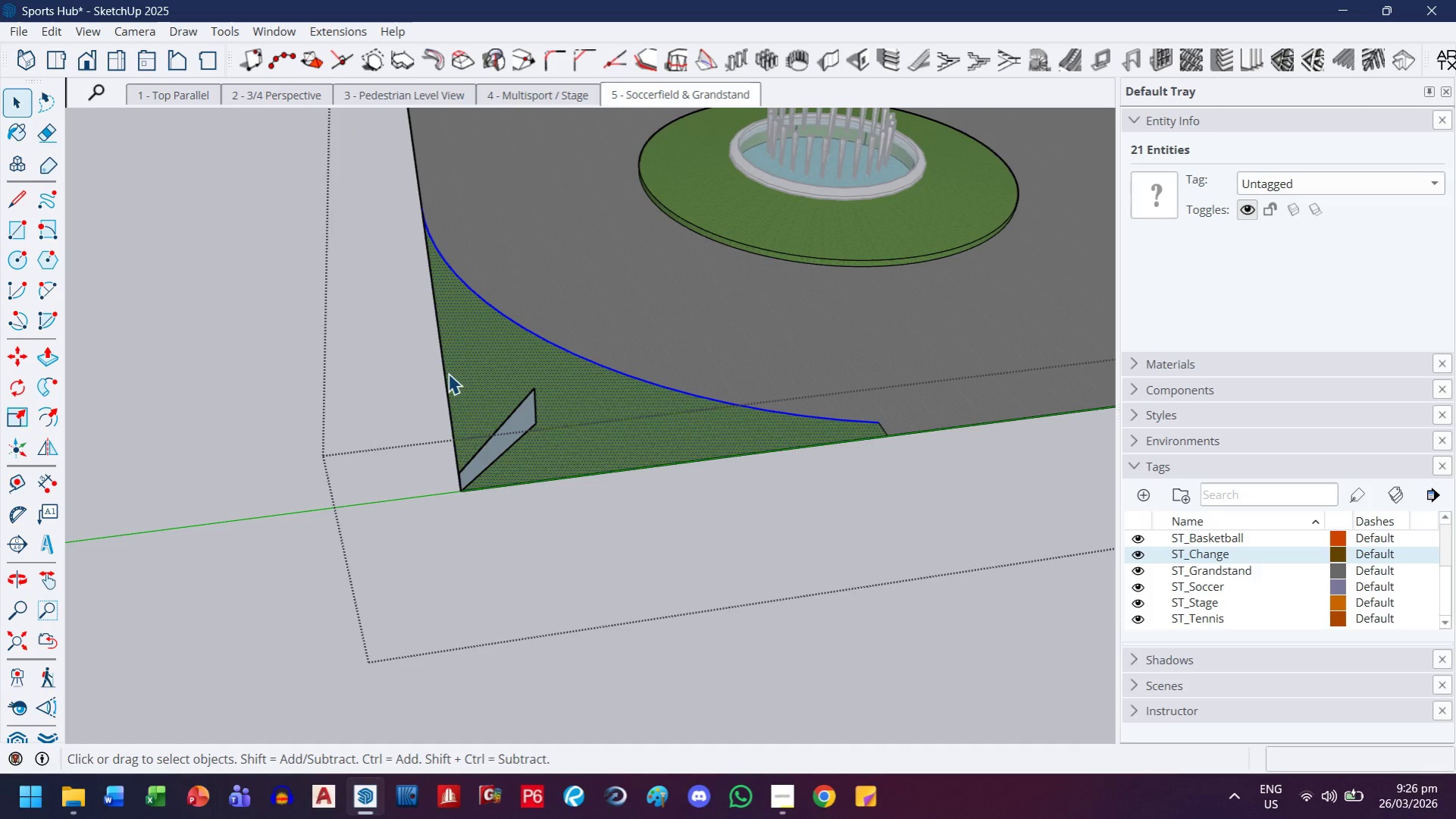 
key(Control+ControlLeft)
 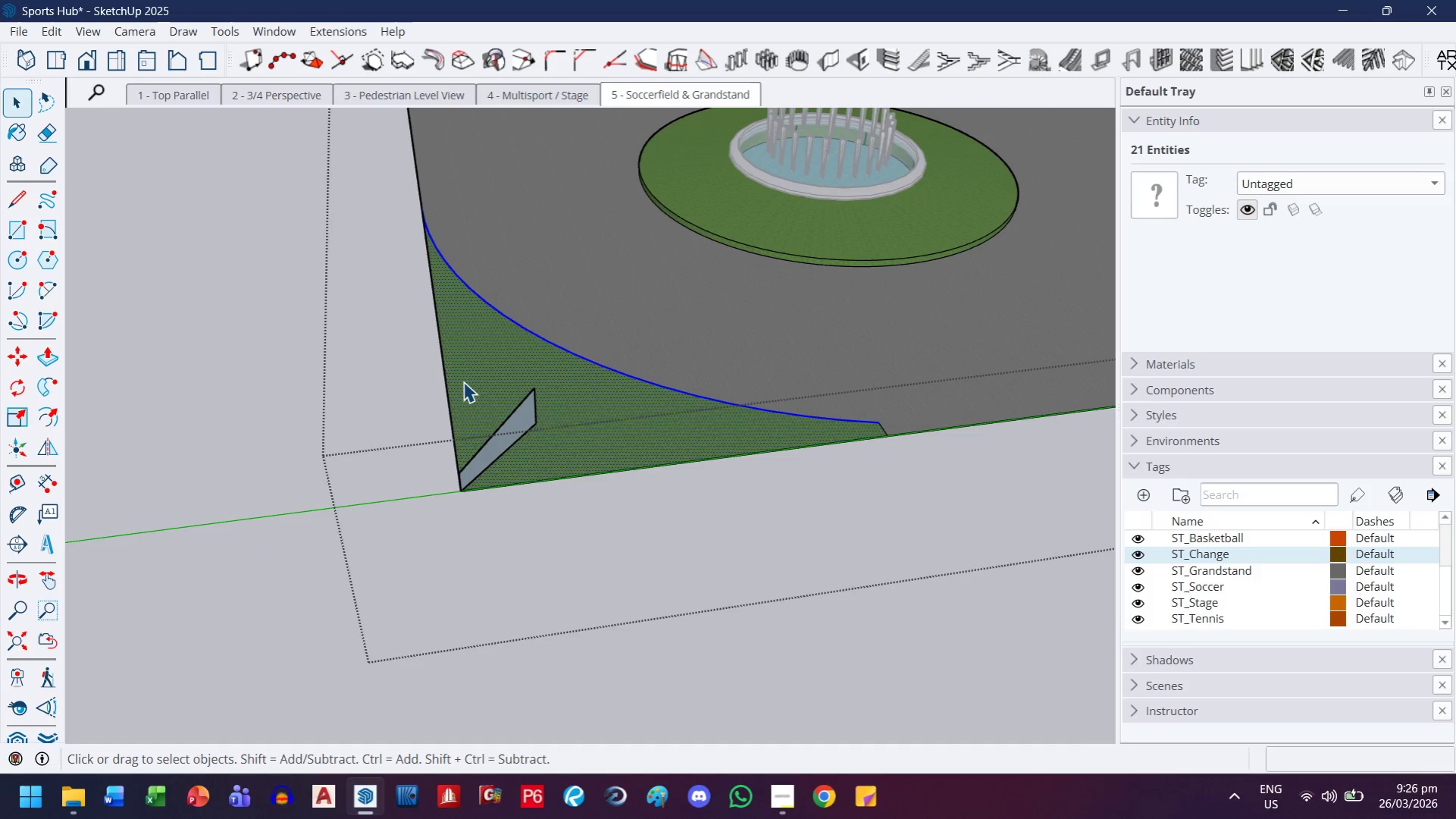 
hold_key(key=ShiftLeft, duration=0.69)
left_click([463, 381])
 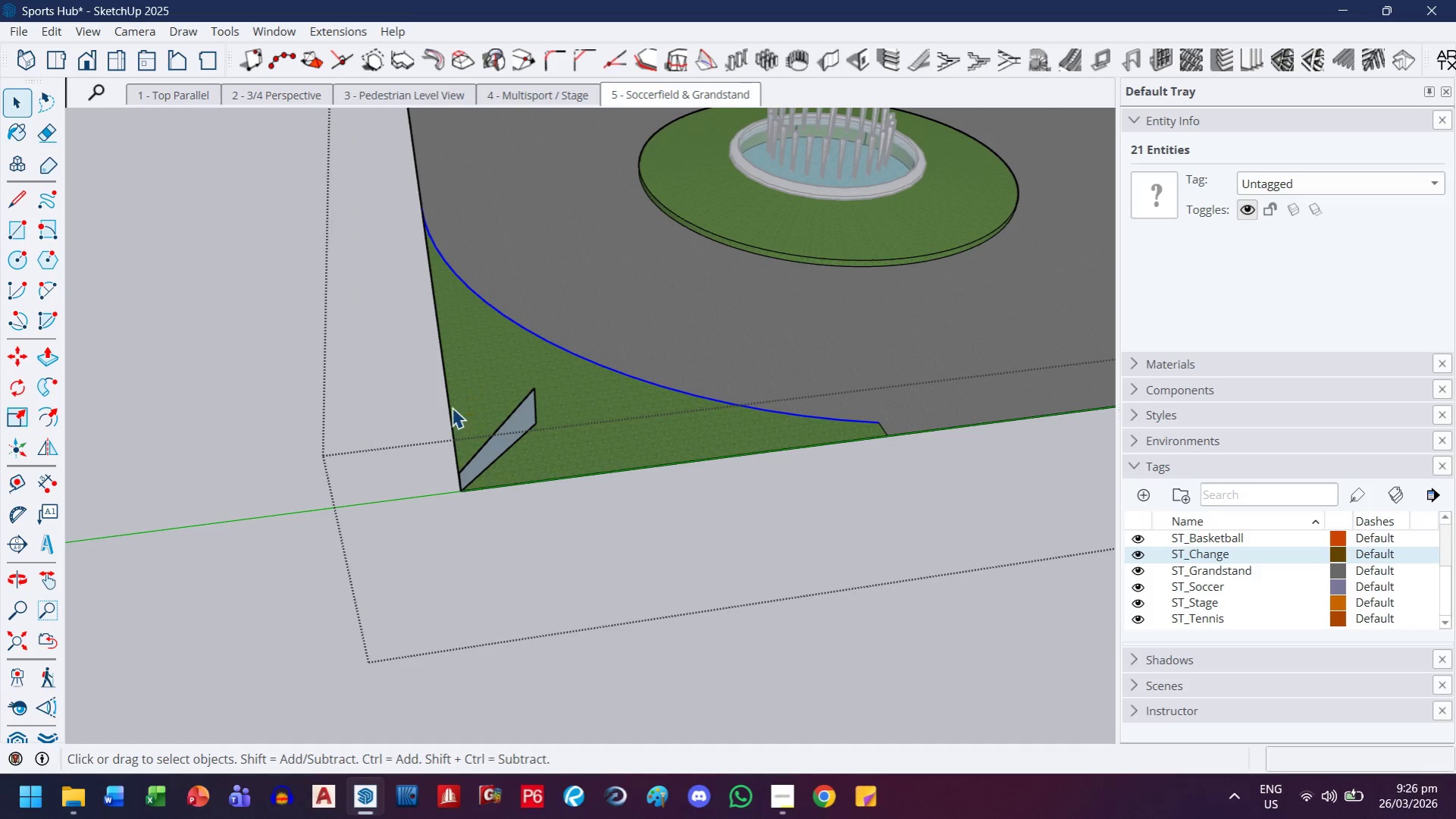 
hold_key(key=ControlLeft, duration=1.5)
left_click([450, 415])
 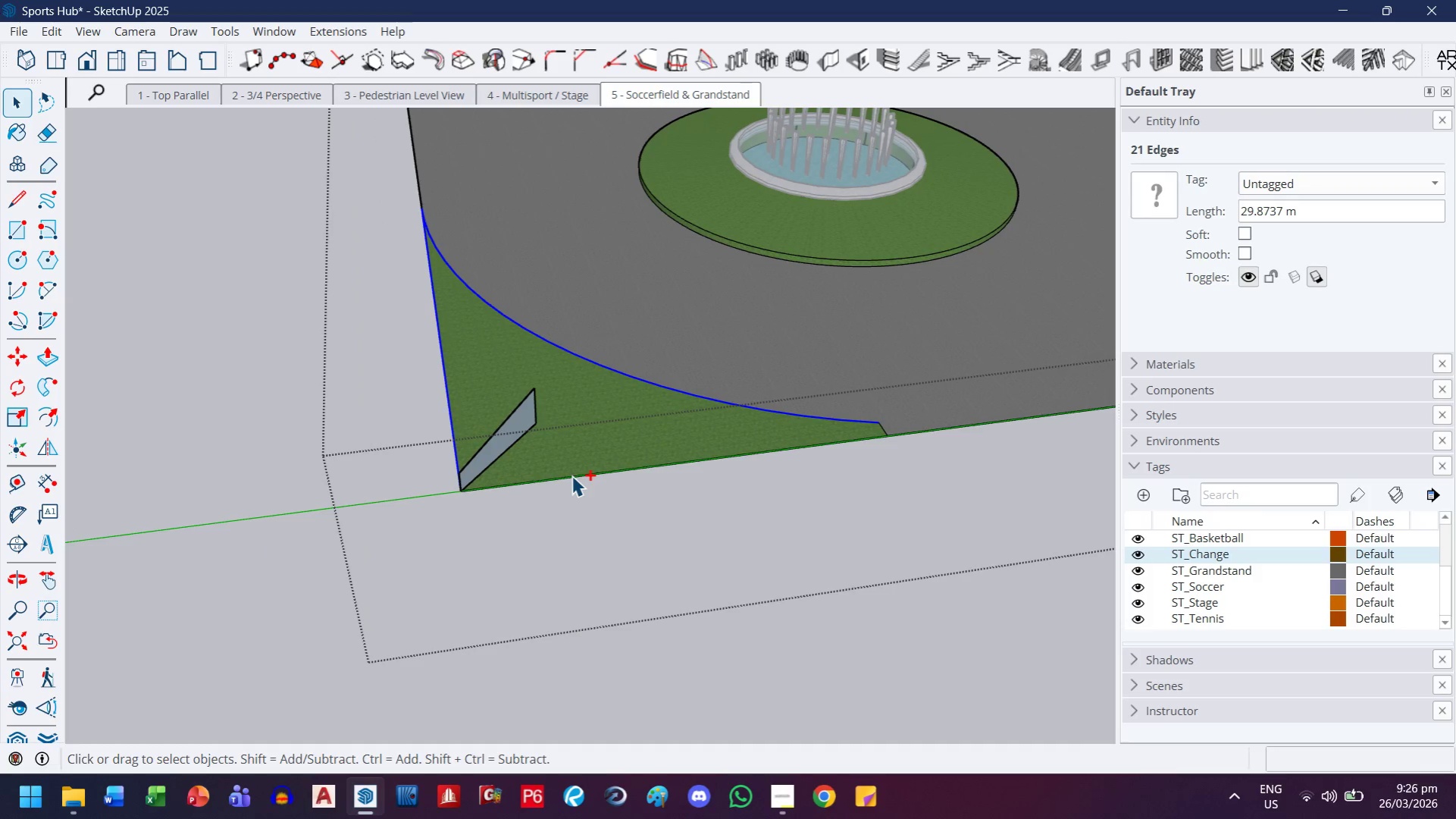 
left_click([571, 477])
 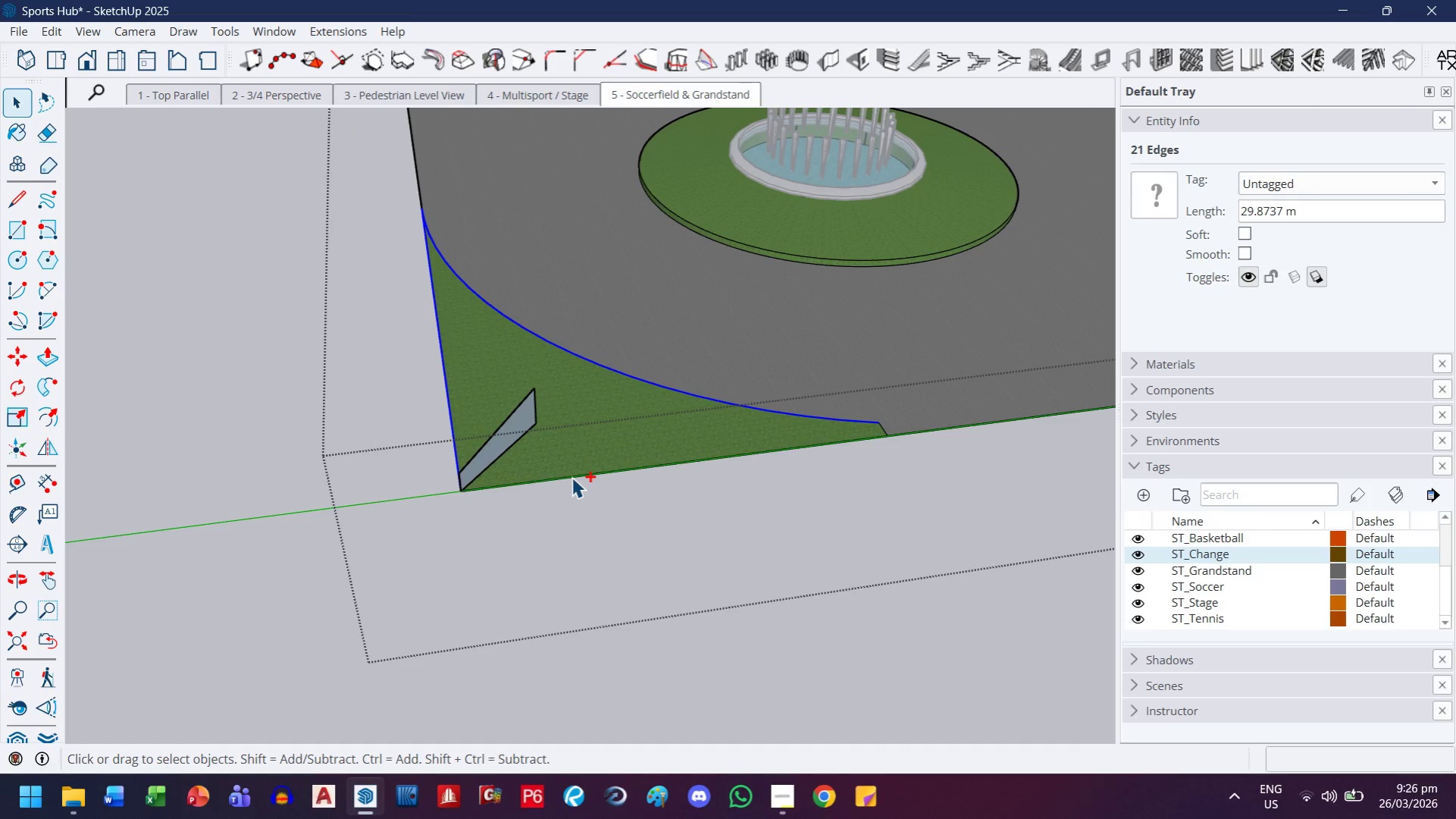 
hold_key(key=ControlLeft, duration=0.45)
 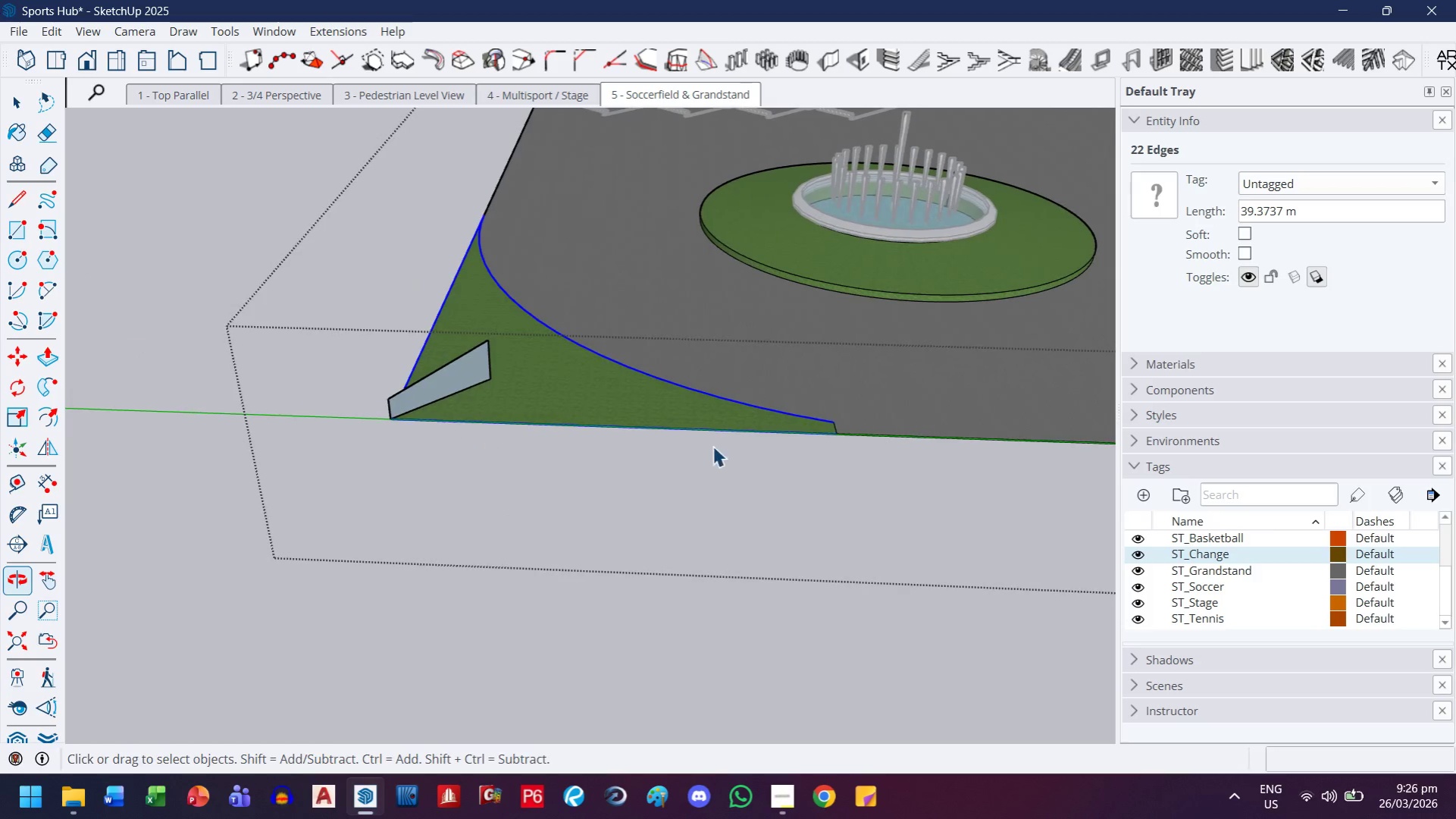 
scroll: coordinate [835, 429], scroll_direction: up, amount: 3.0
 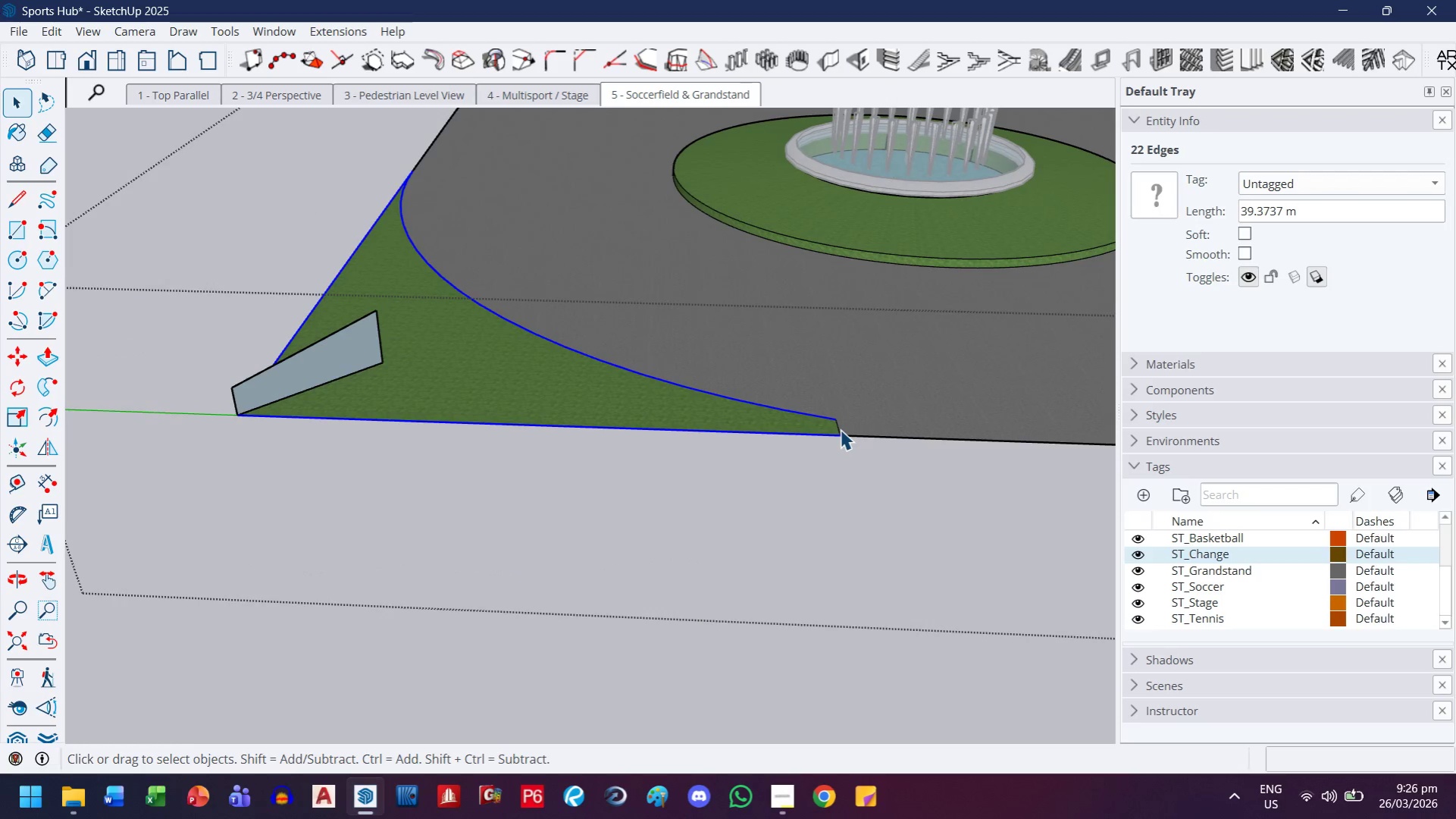 
hold_key(key=ControlLeft, duration=0.62)
left_click([840, 429])
 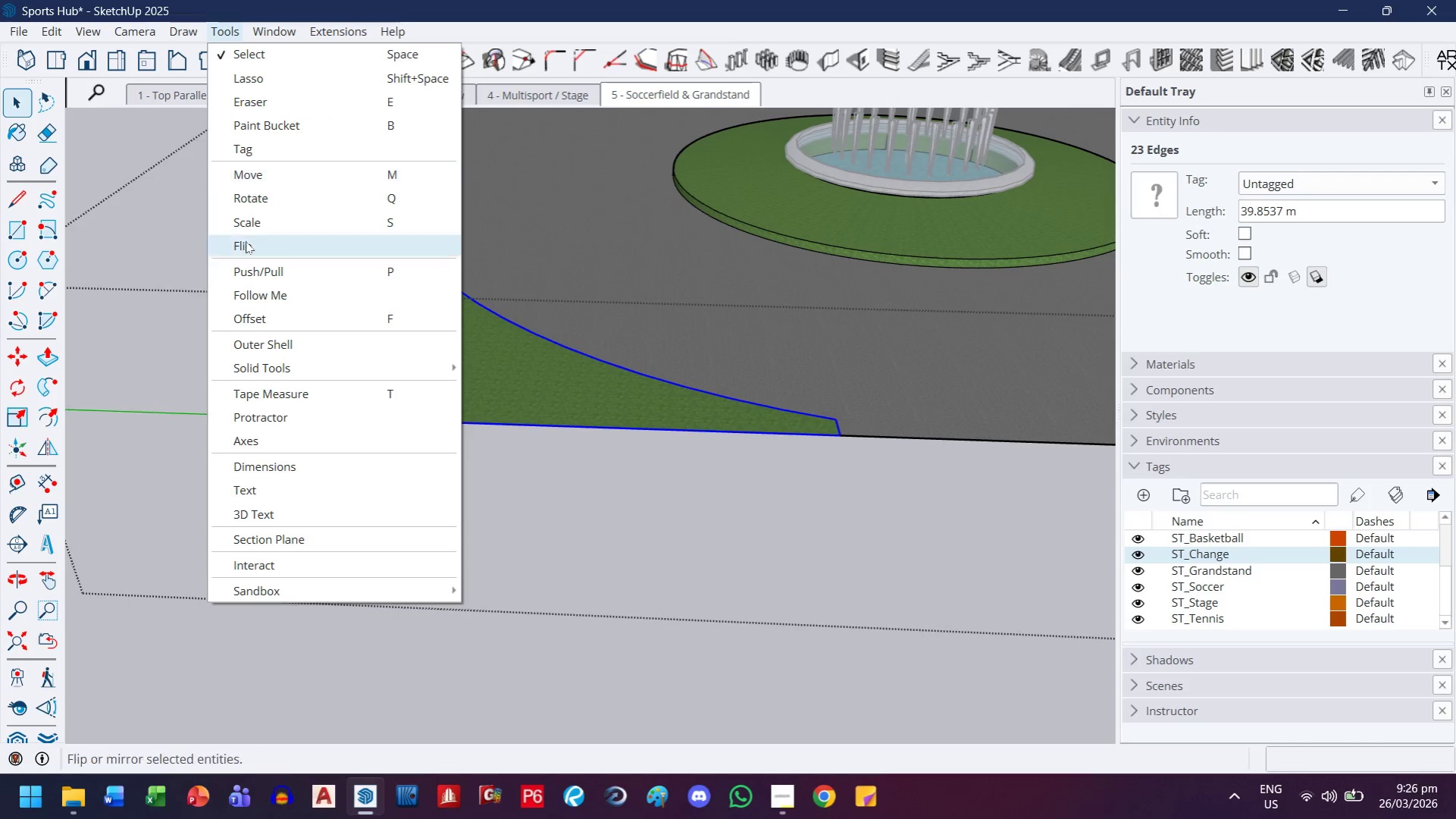 
wait(5.59)
 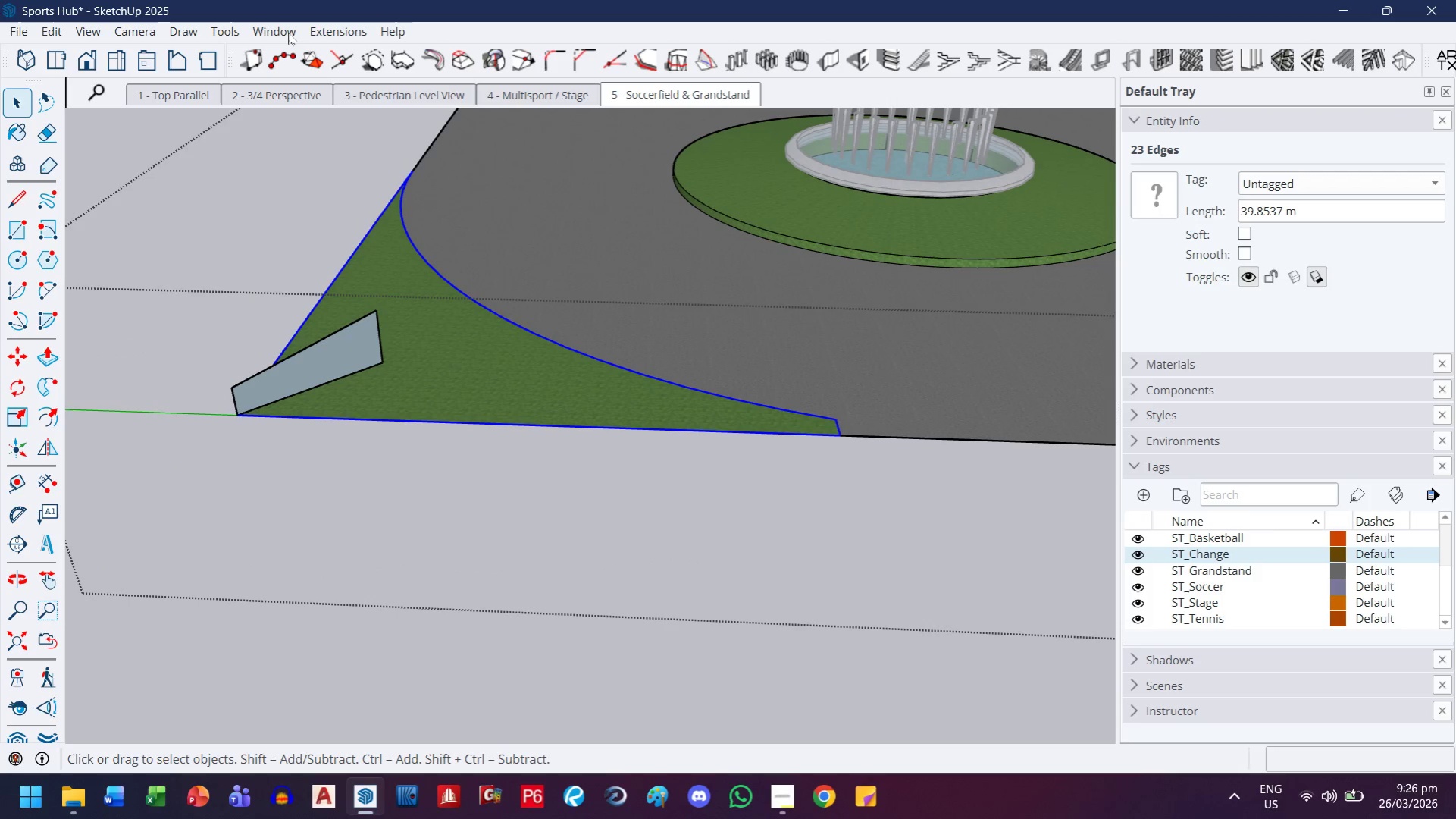 
left_click([265, 304])
 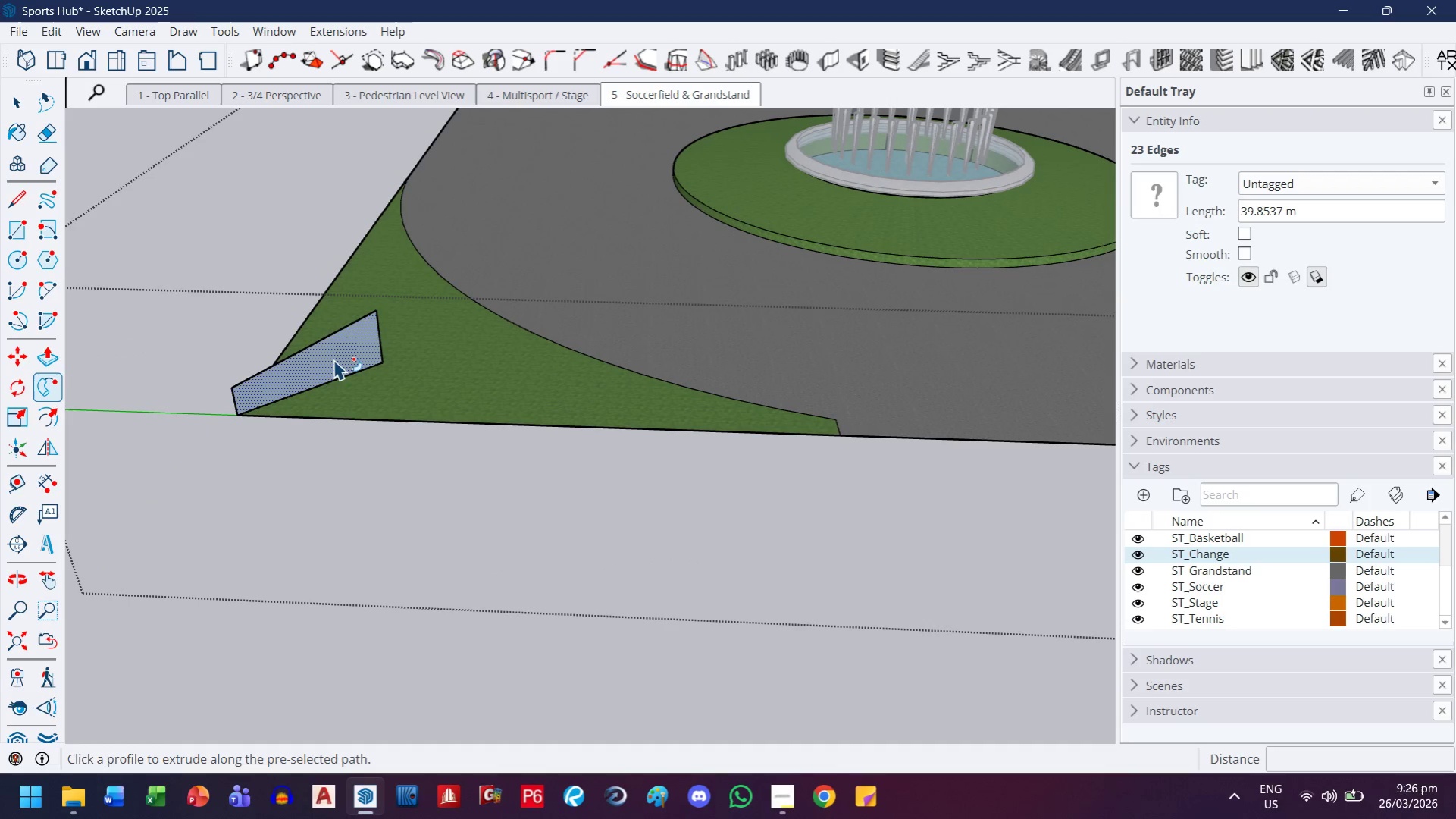 
left_click([333, 359])
 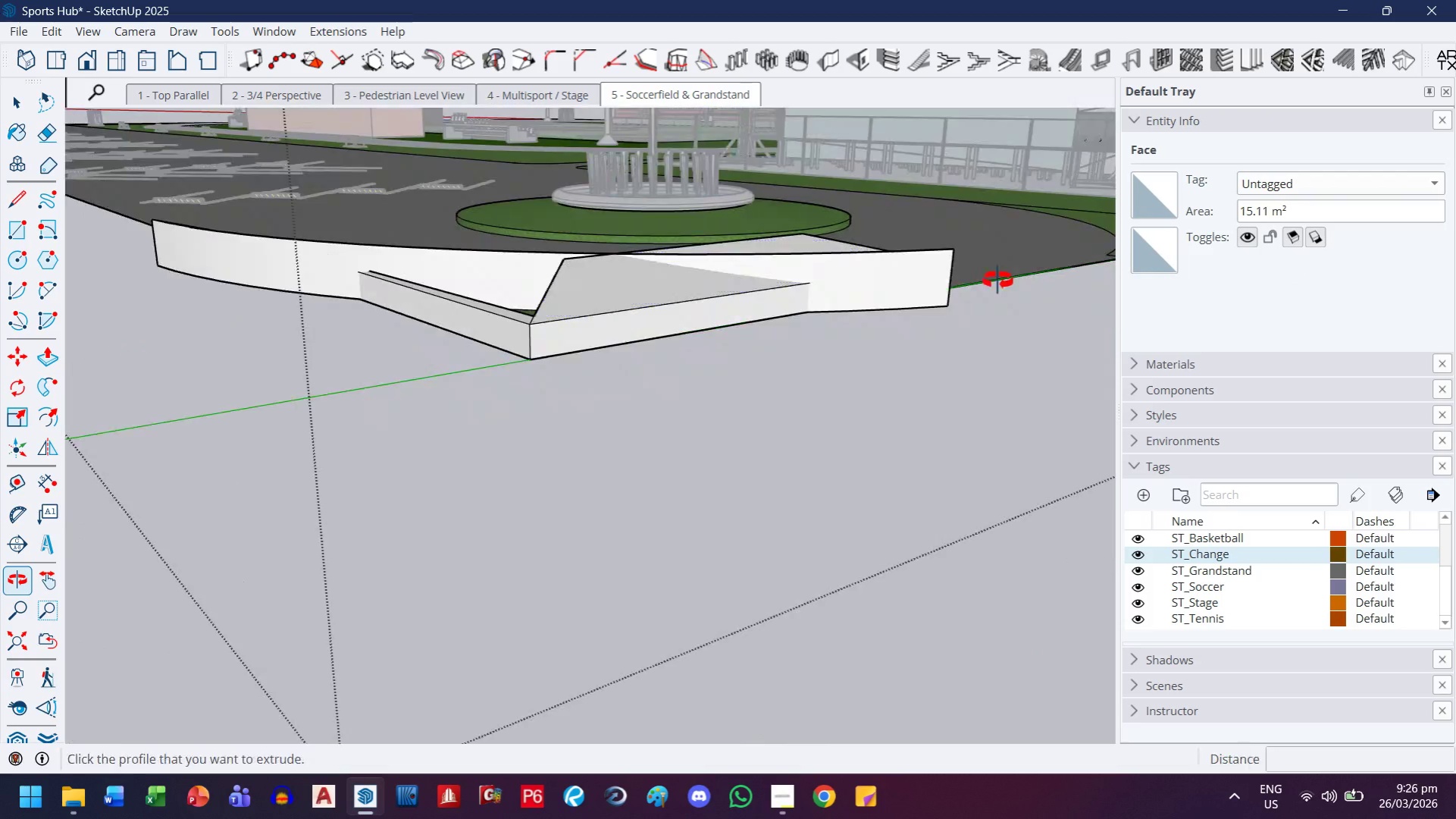 
key(Control+Z)
 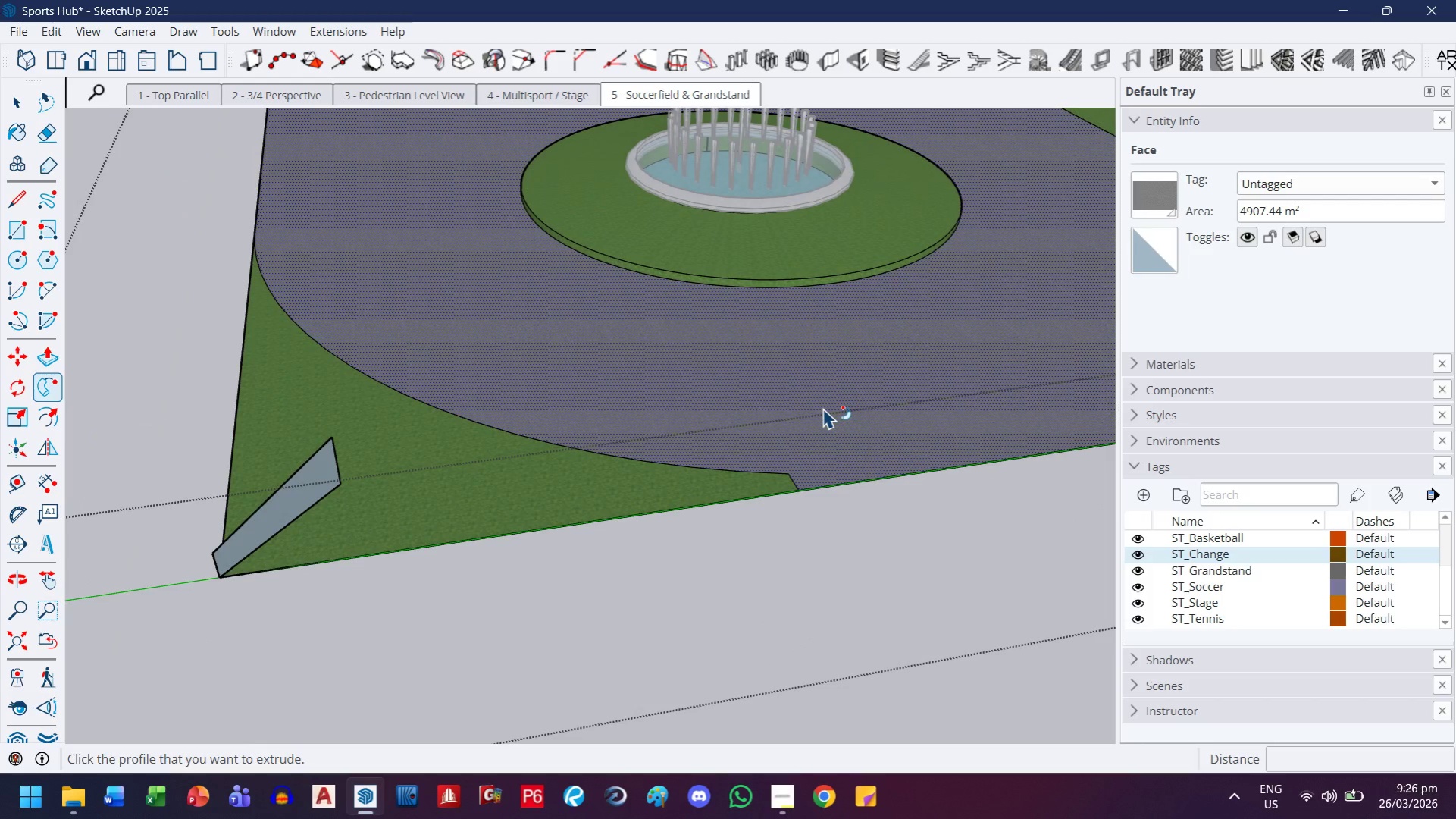 
key(Control+Z)
 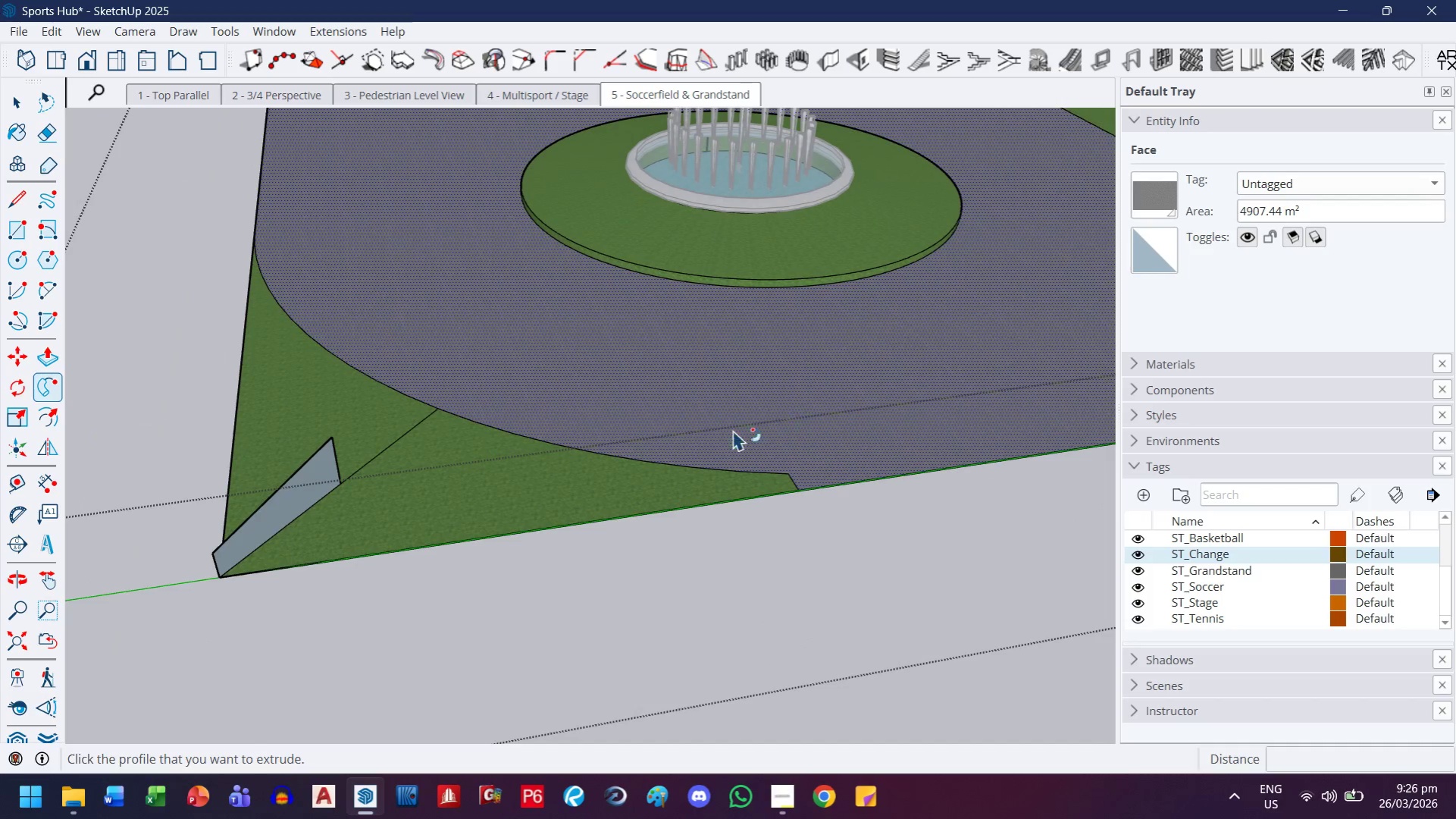 
key(Control+Z)
 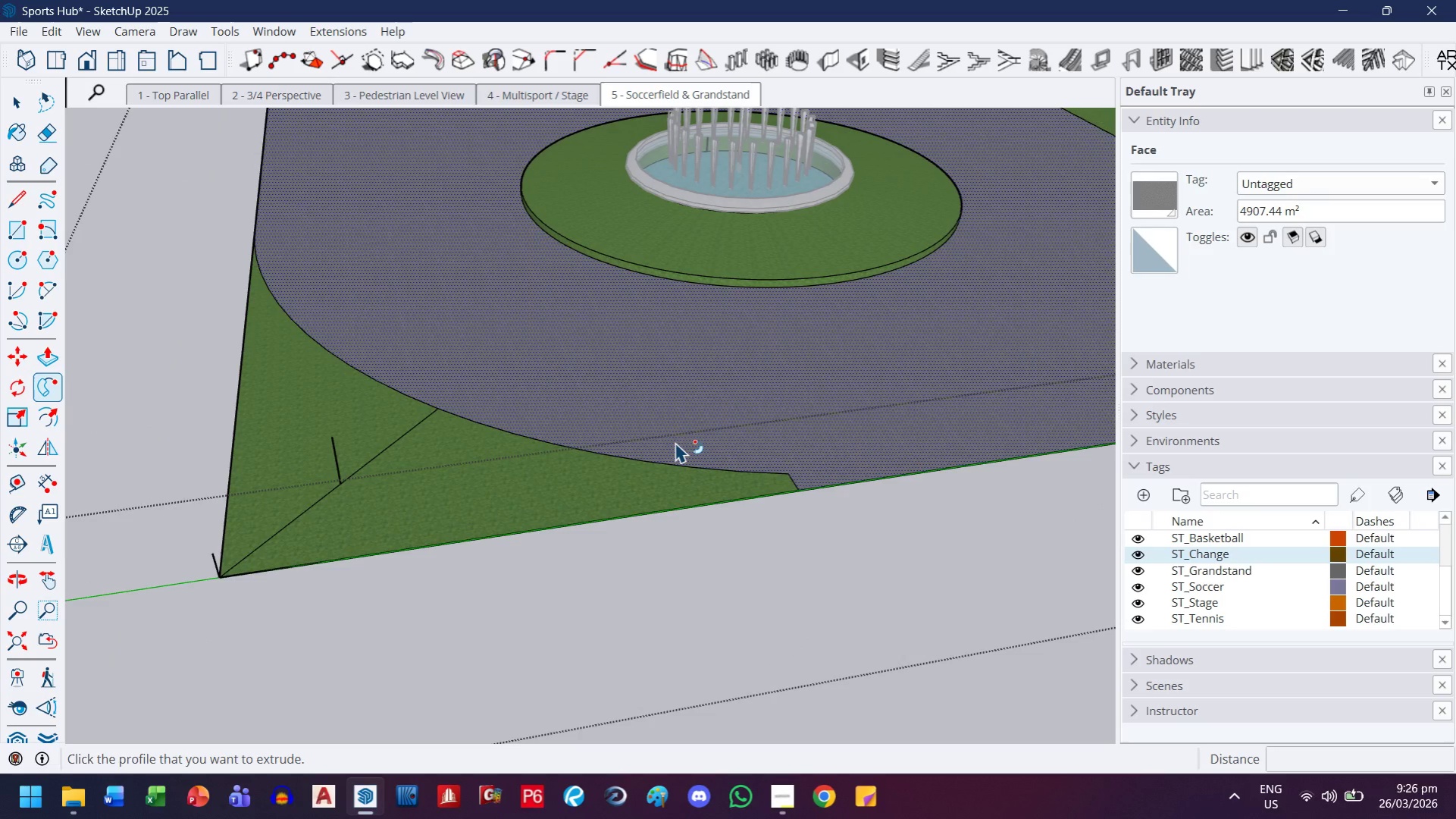 
key(Control+Z)
 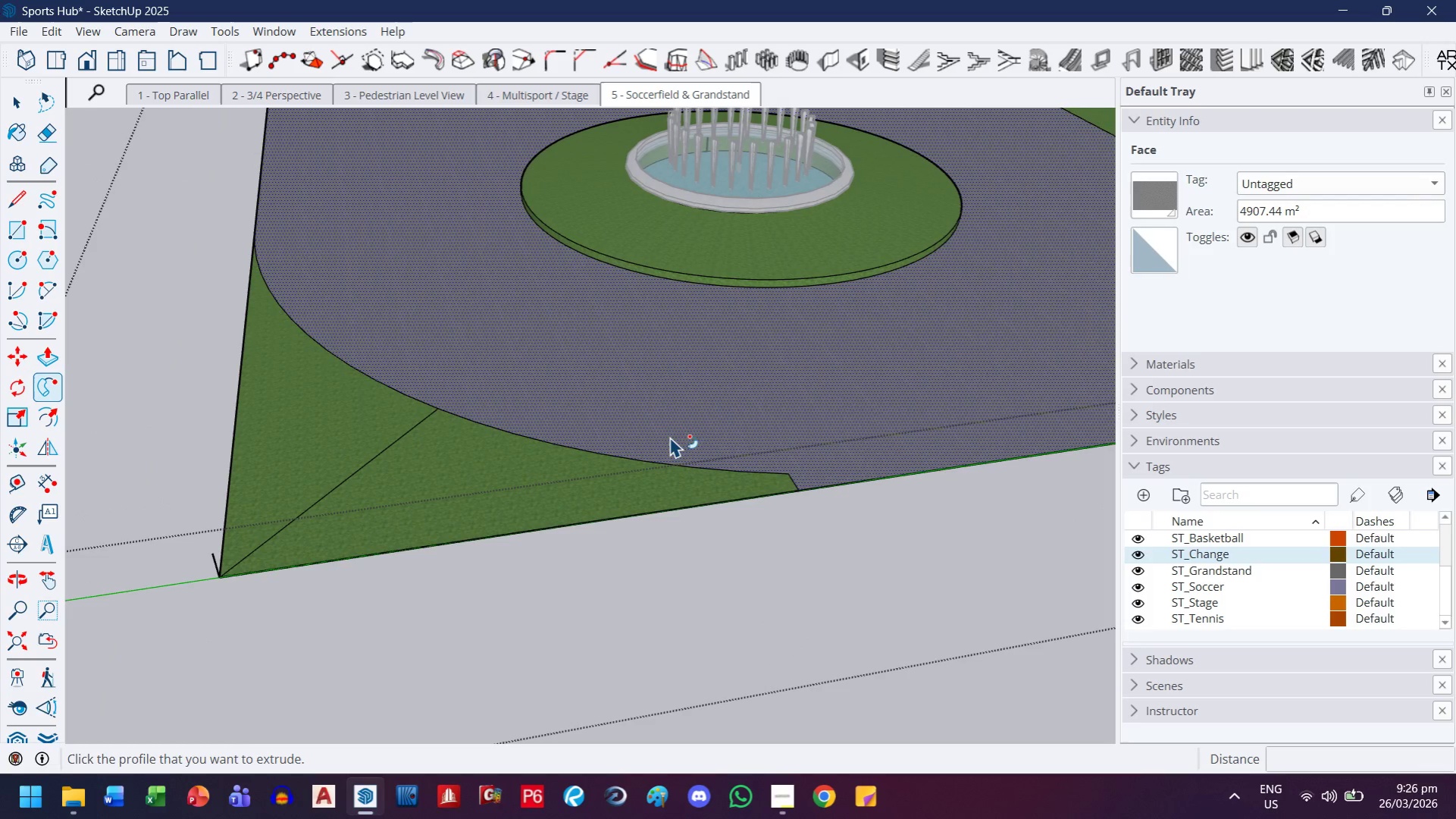 
key(Control+Z)
 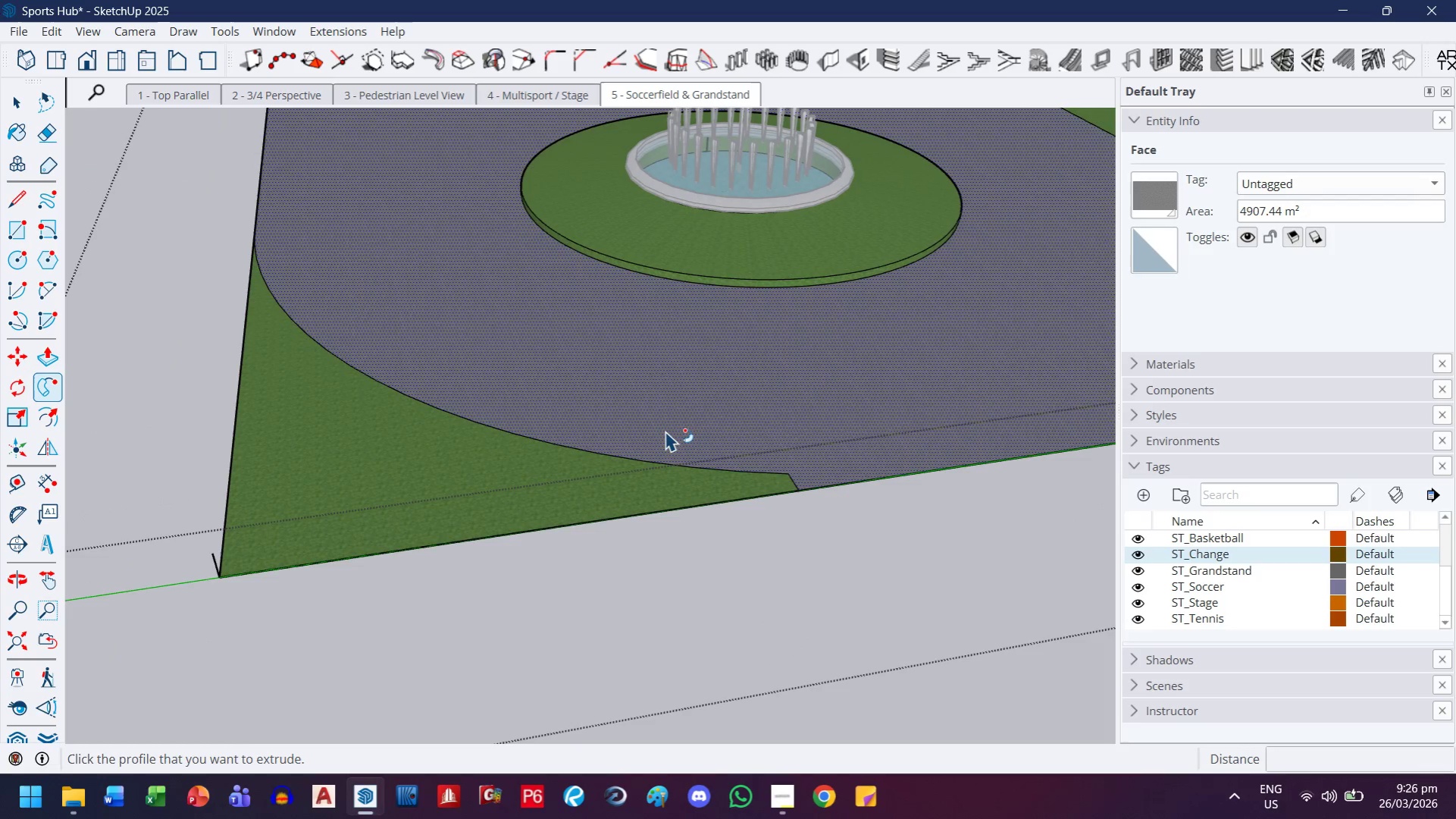 
key(Control+Z)
 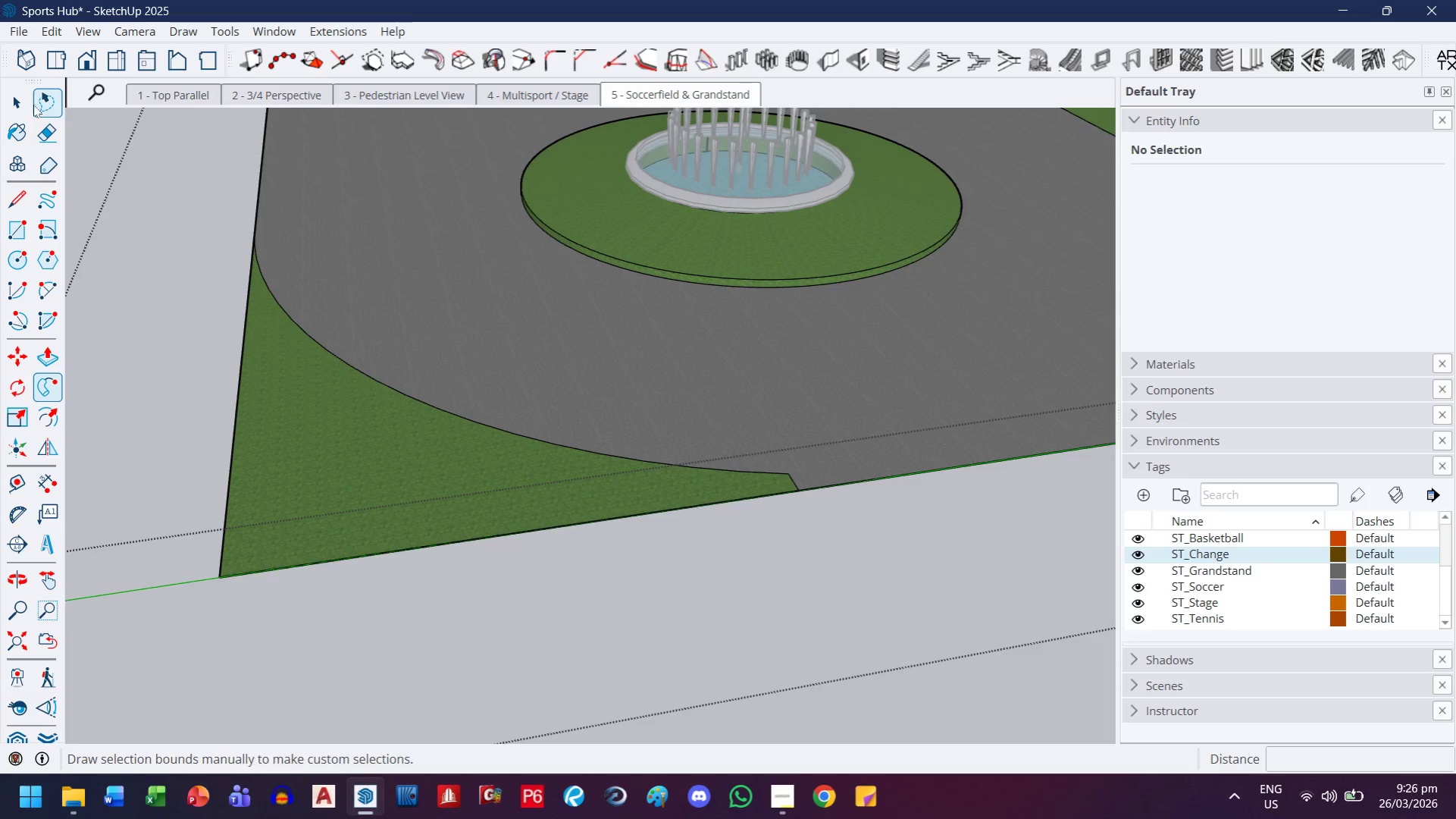 
left_click([27, 100])
 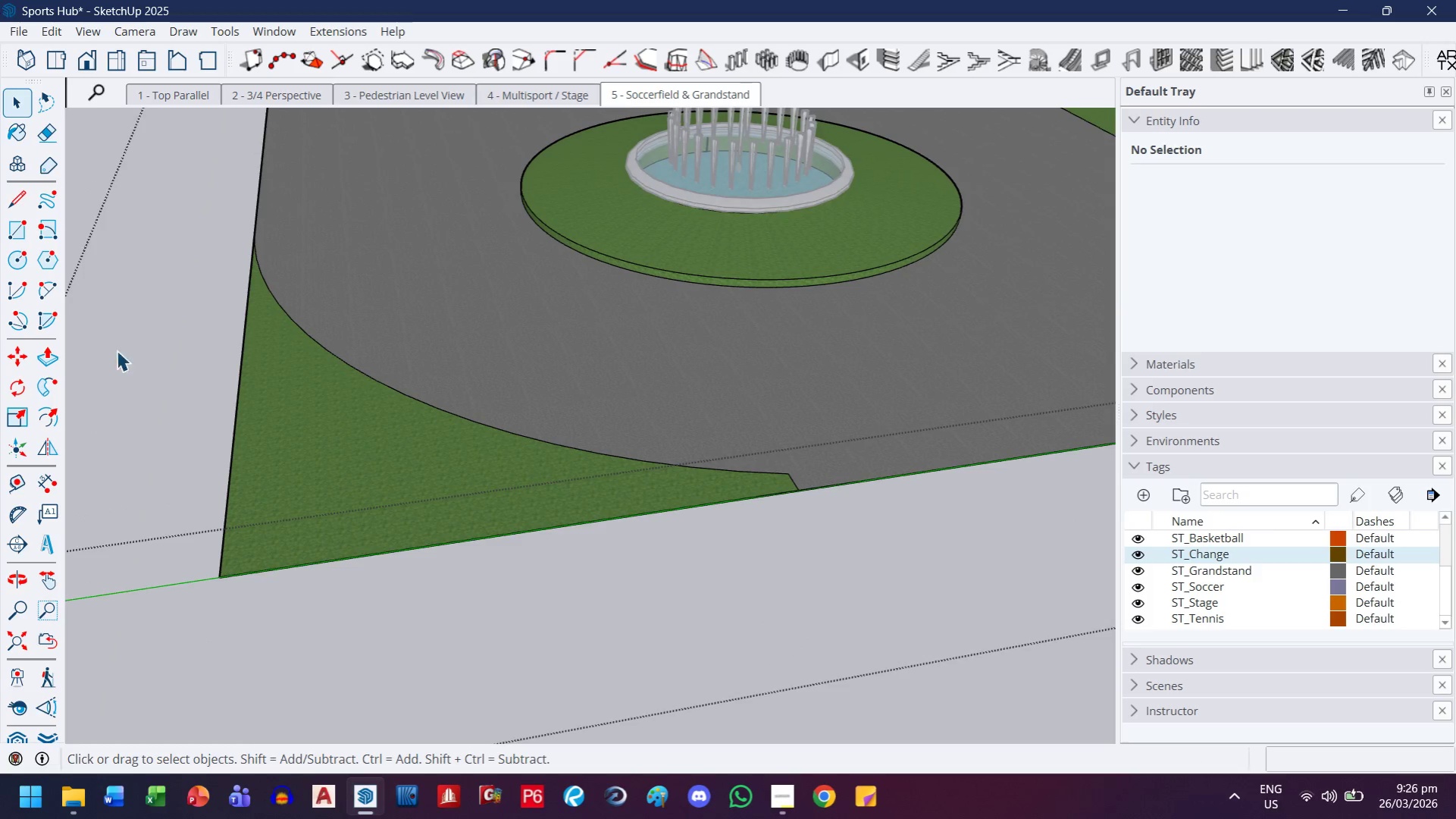 
key(Escape)
 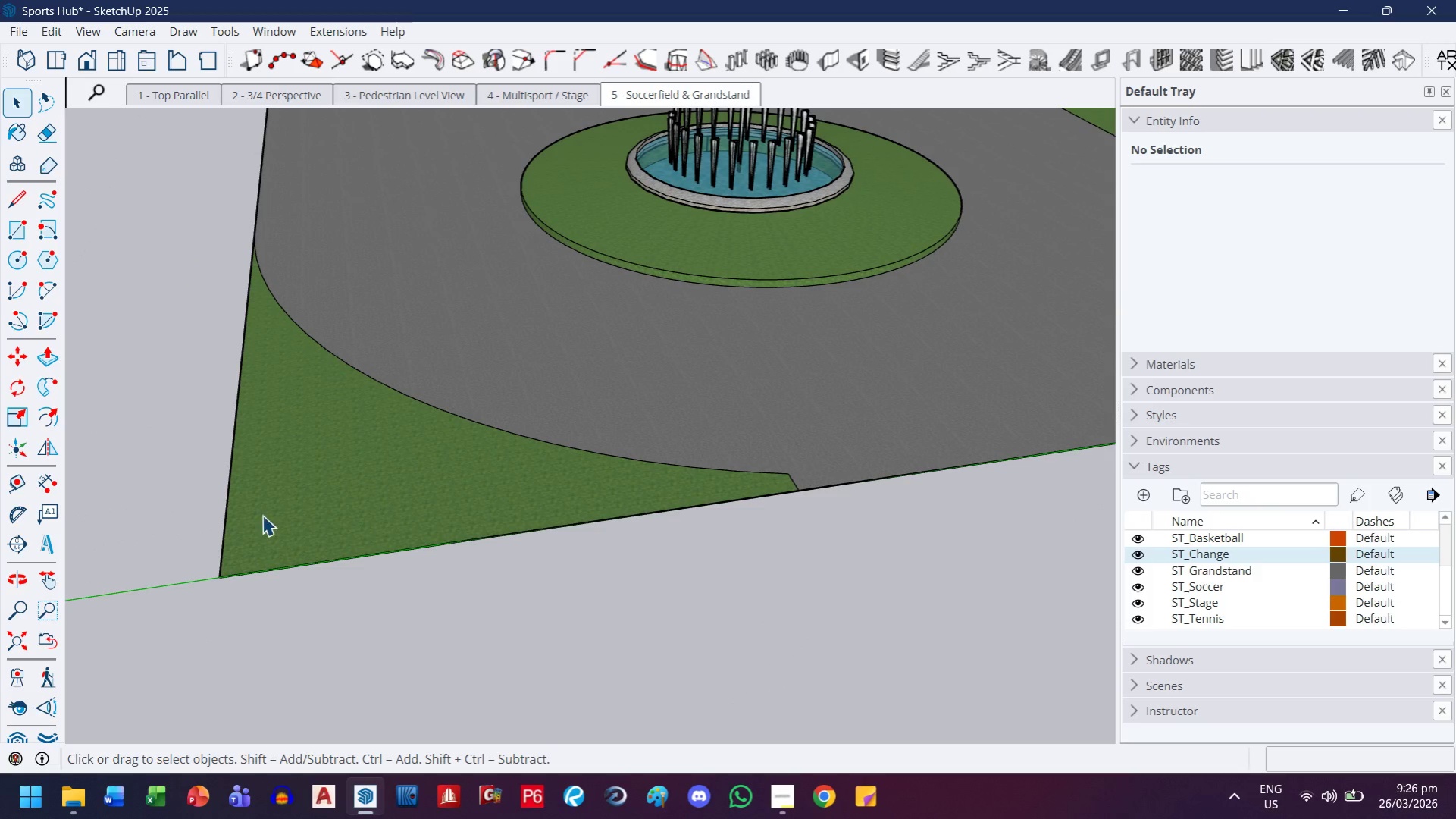 
double_click([337, 489])
 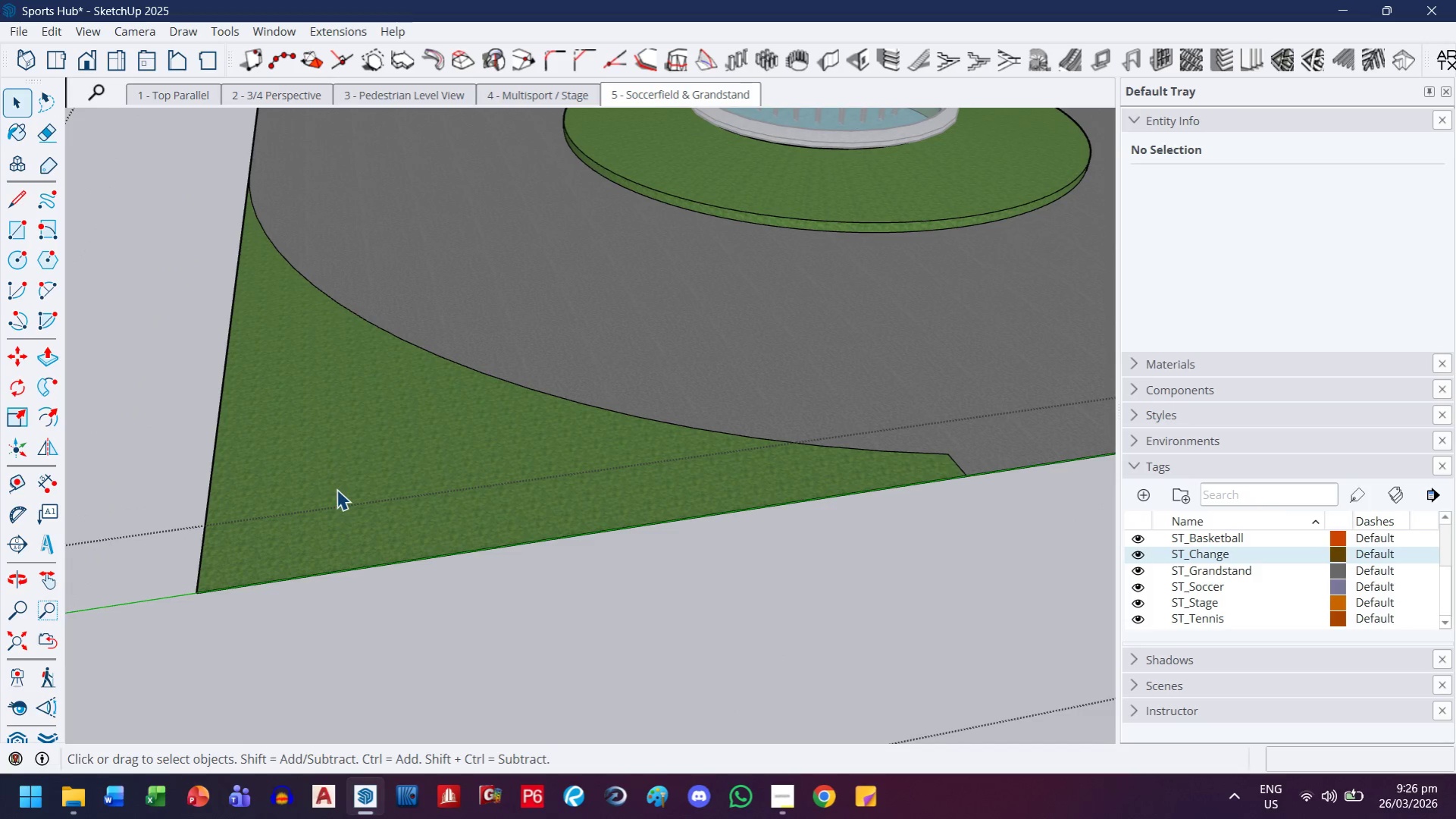 
scroll: coordinate [286, 547], scroll_direction: up, amount: 3.0
 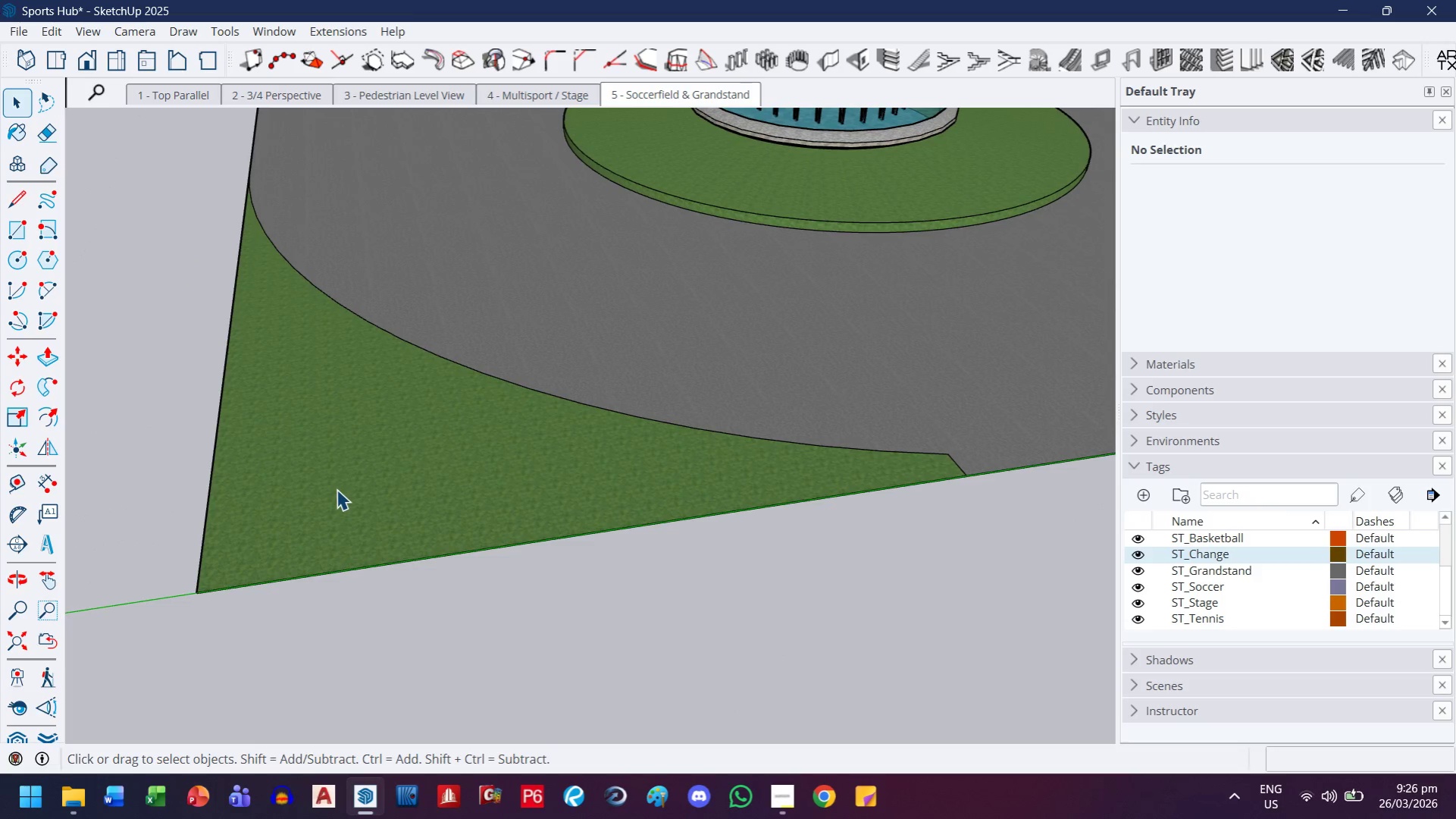 
key(L)
 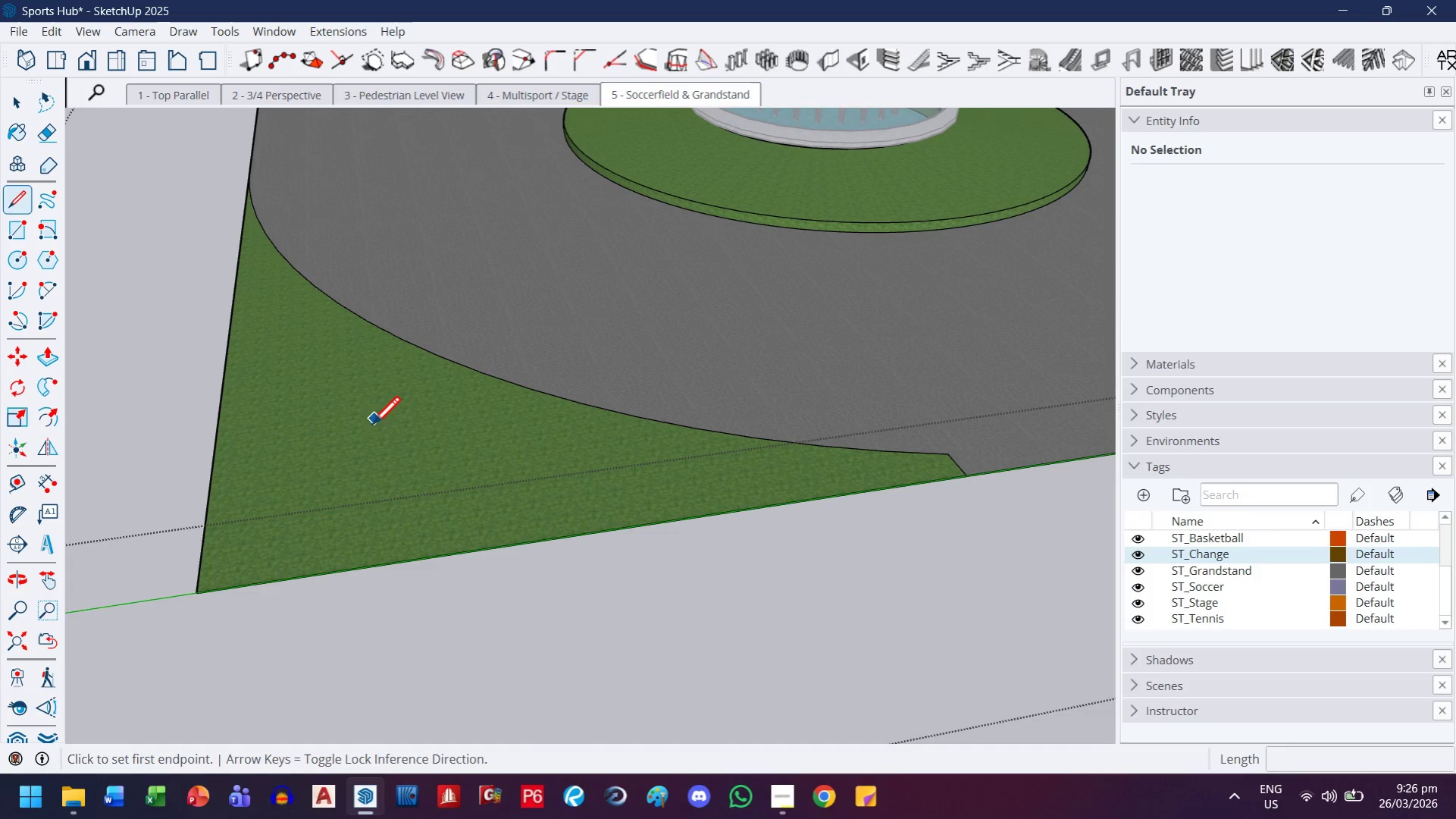 
left_click([371, 431])
 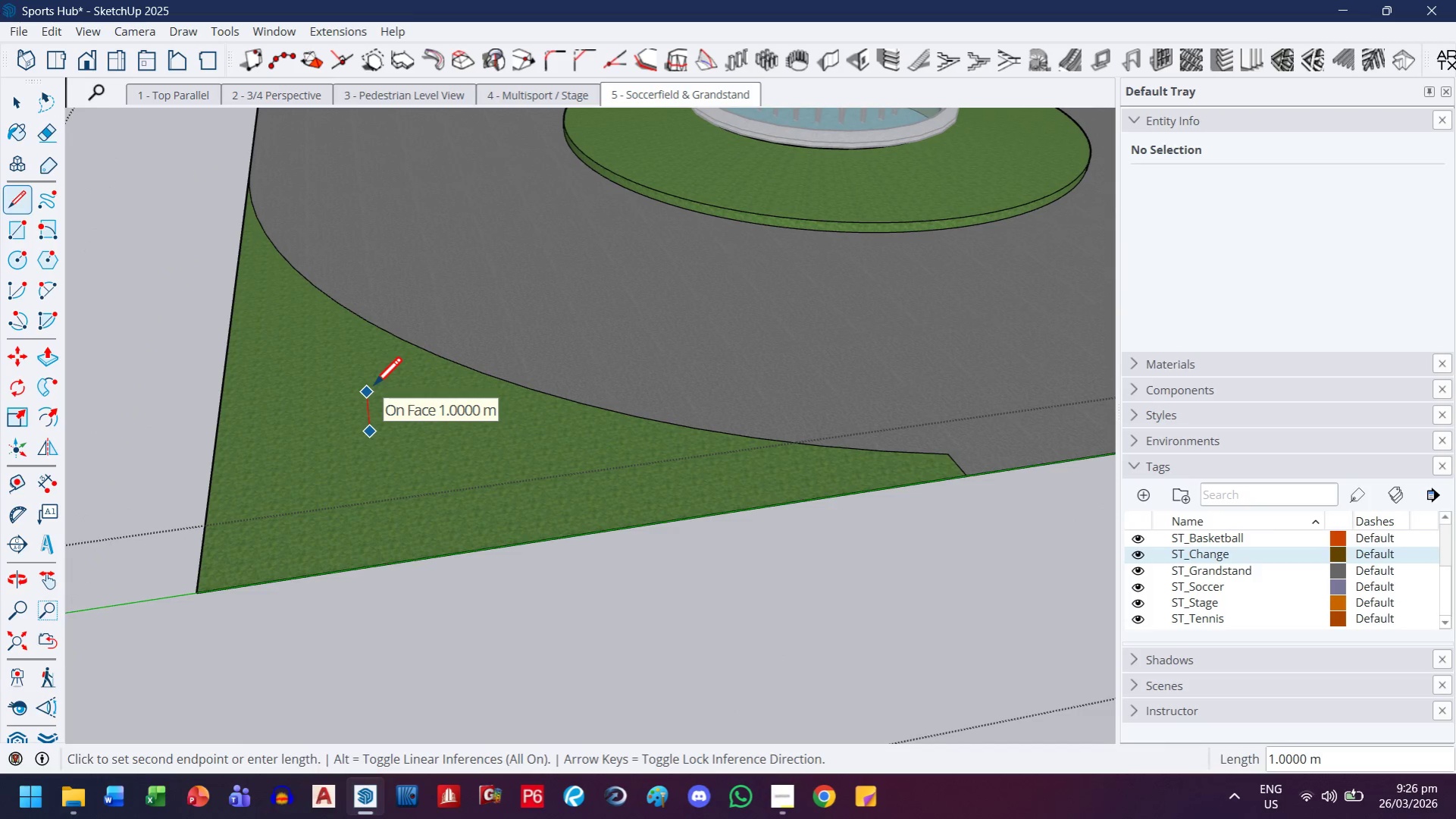 
key(Period)
 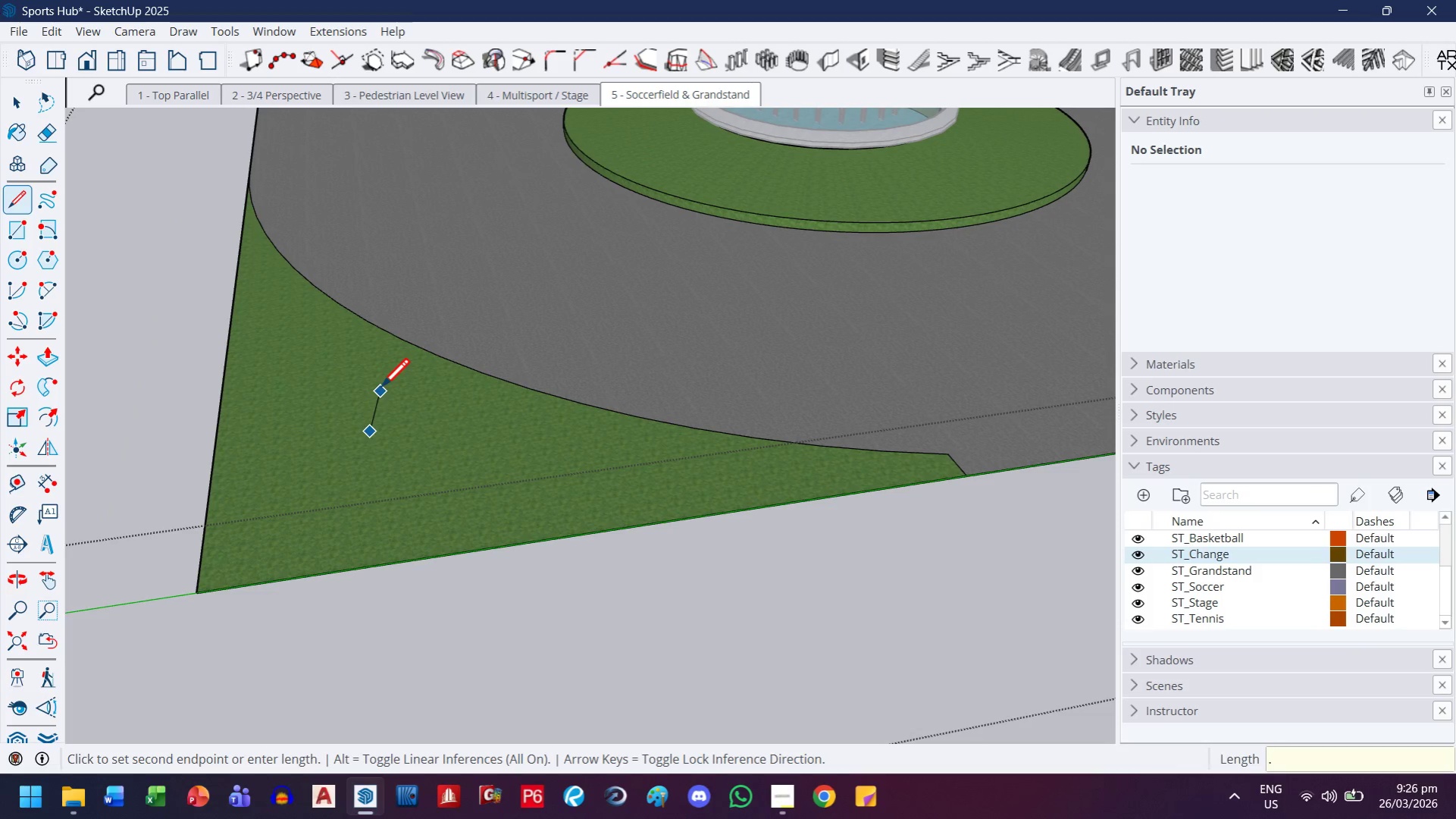 
key(5)
 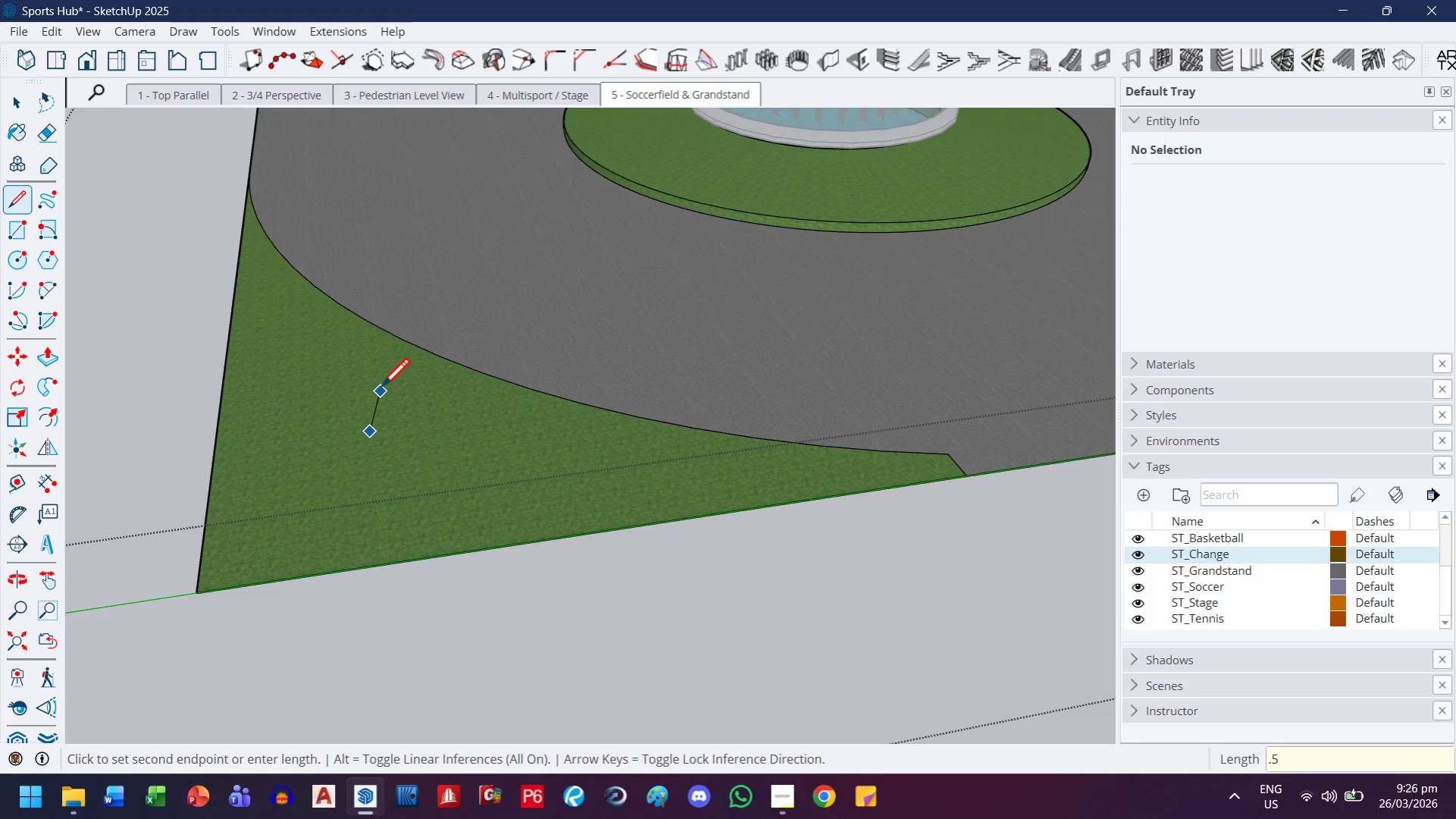 
key(Enter)
 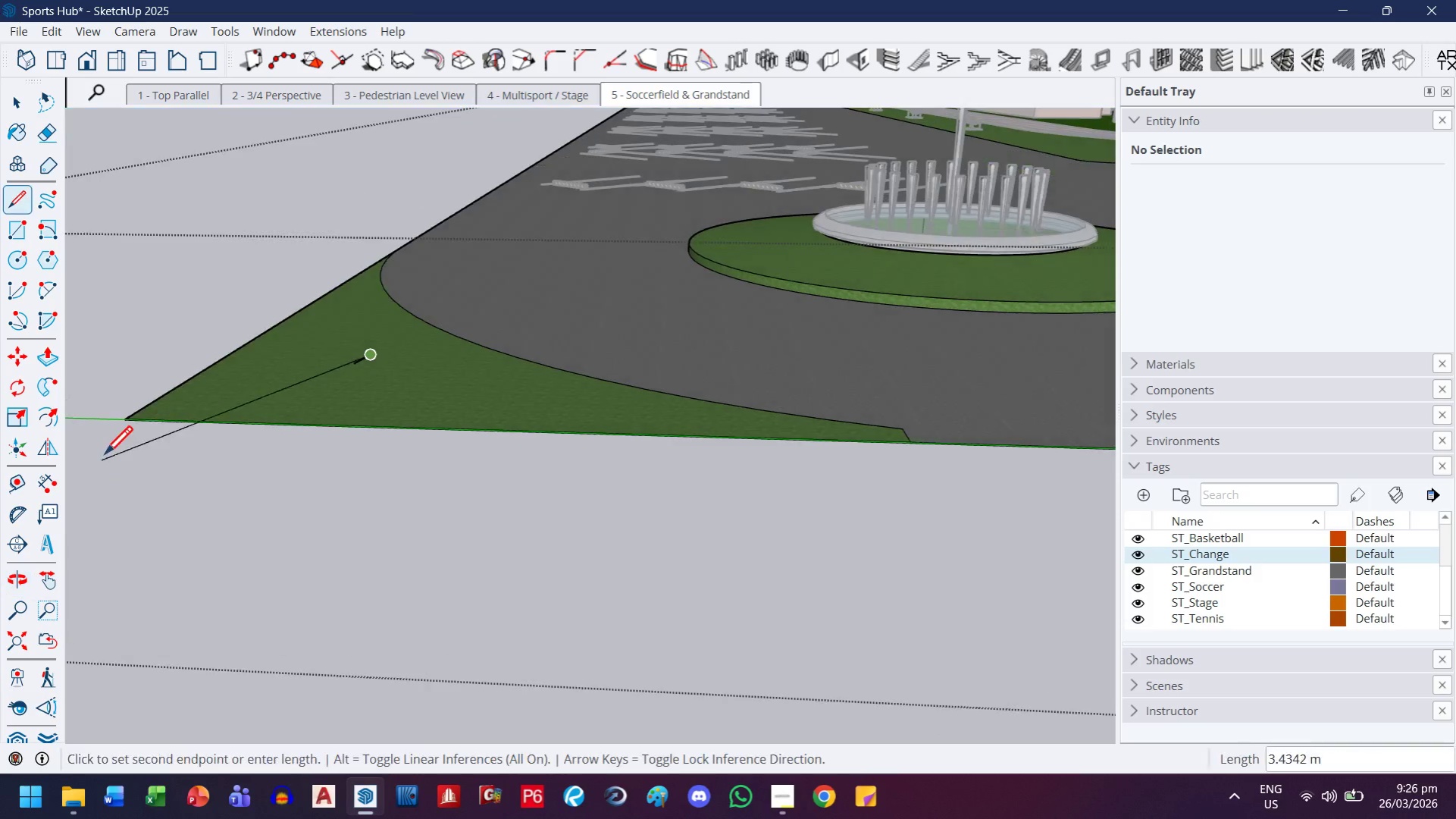 
left_click([121, 420])
 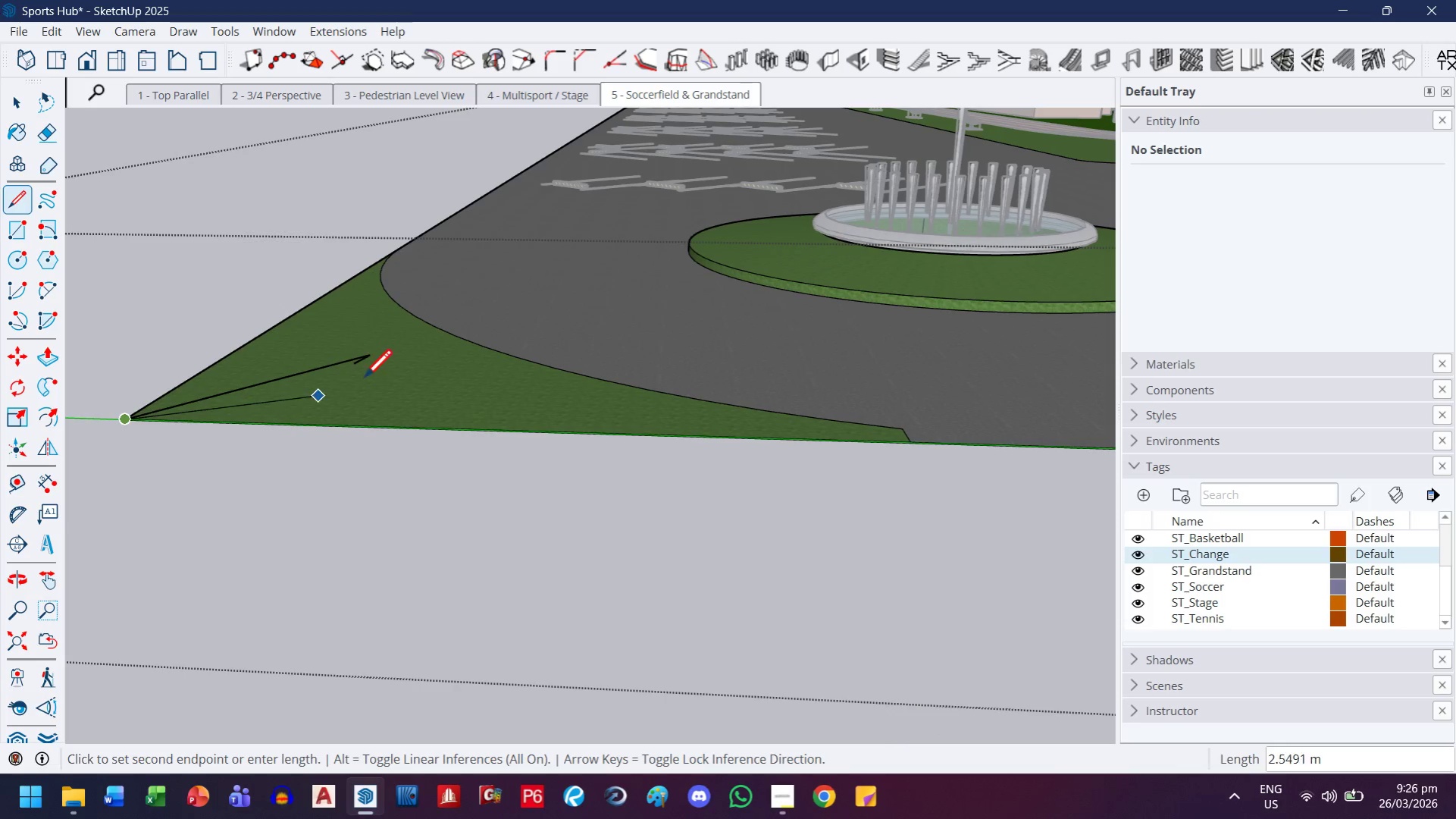 
key(Control+ControlLeft)
 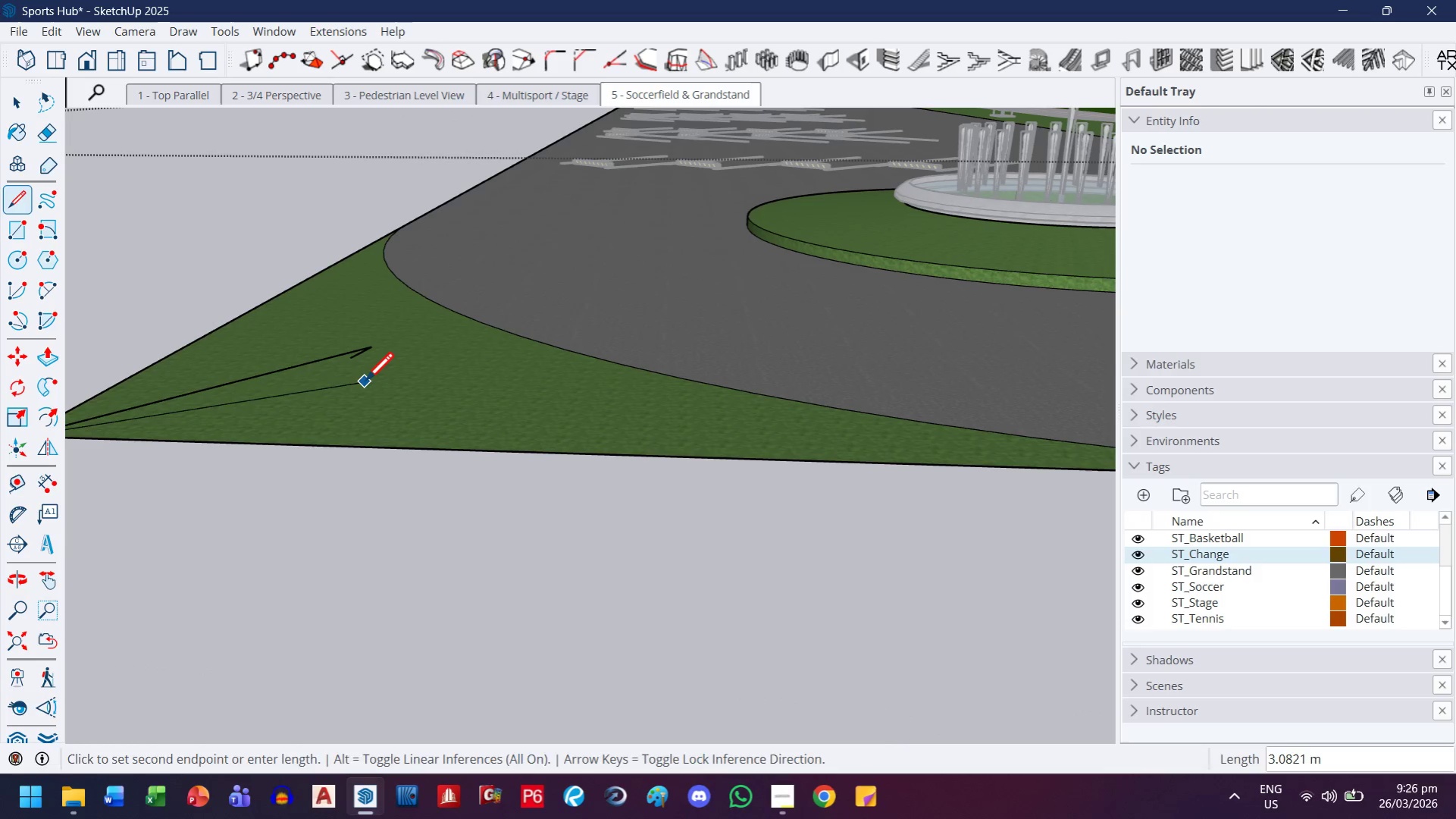 
key(Control+Z)
 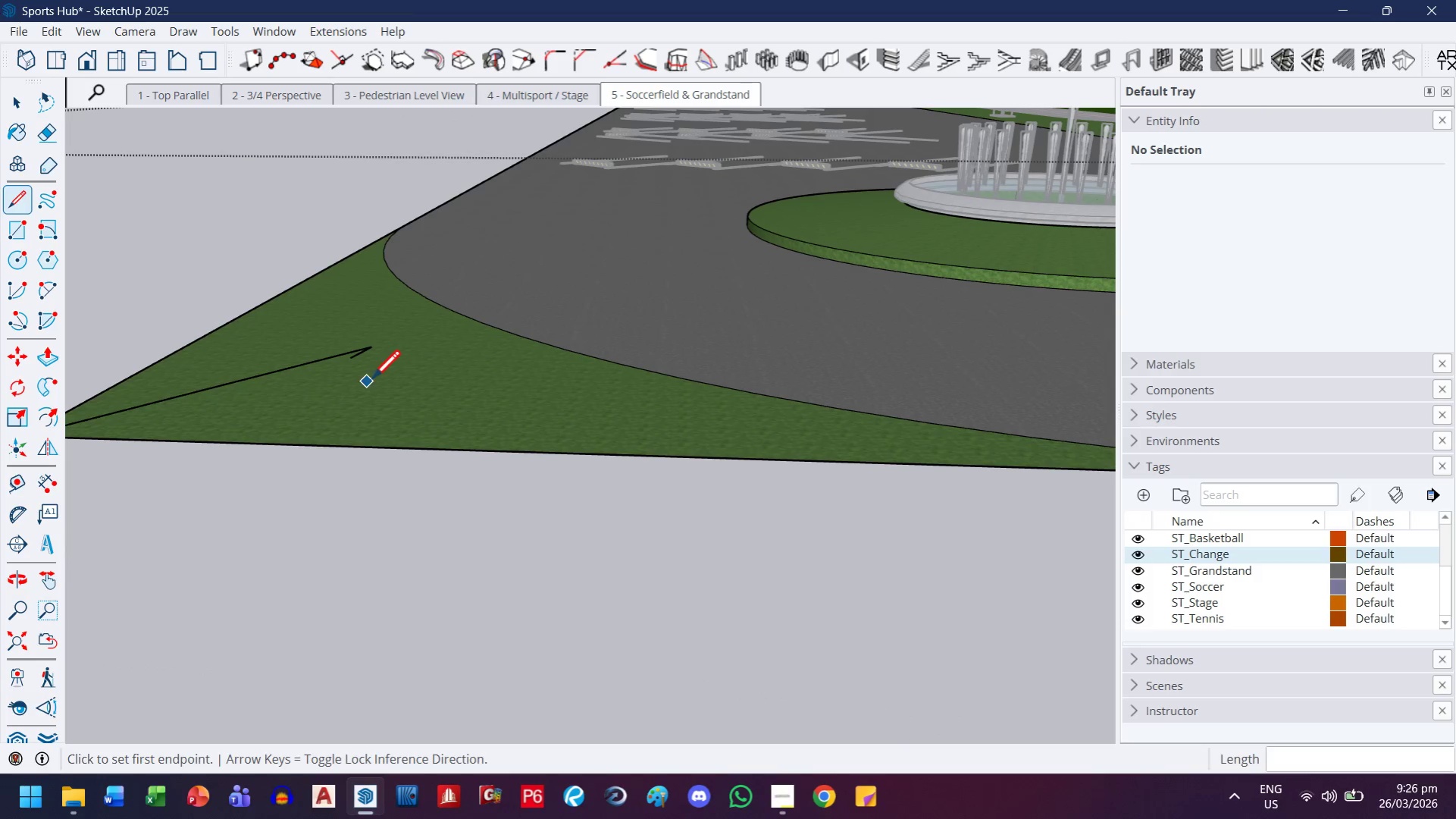 
scroll: coordinate [365, 381], scroll_direction: up, amount: 3.0
 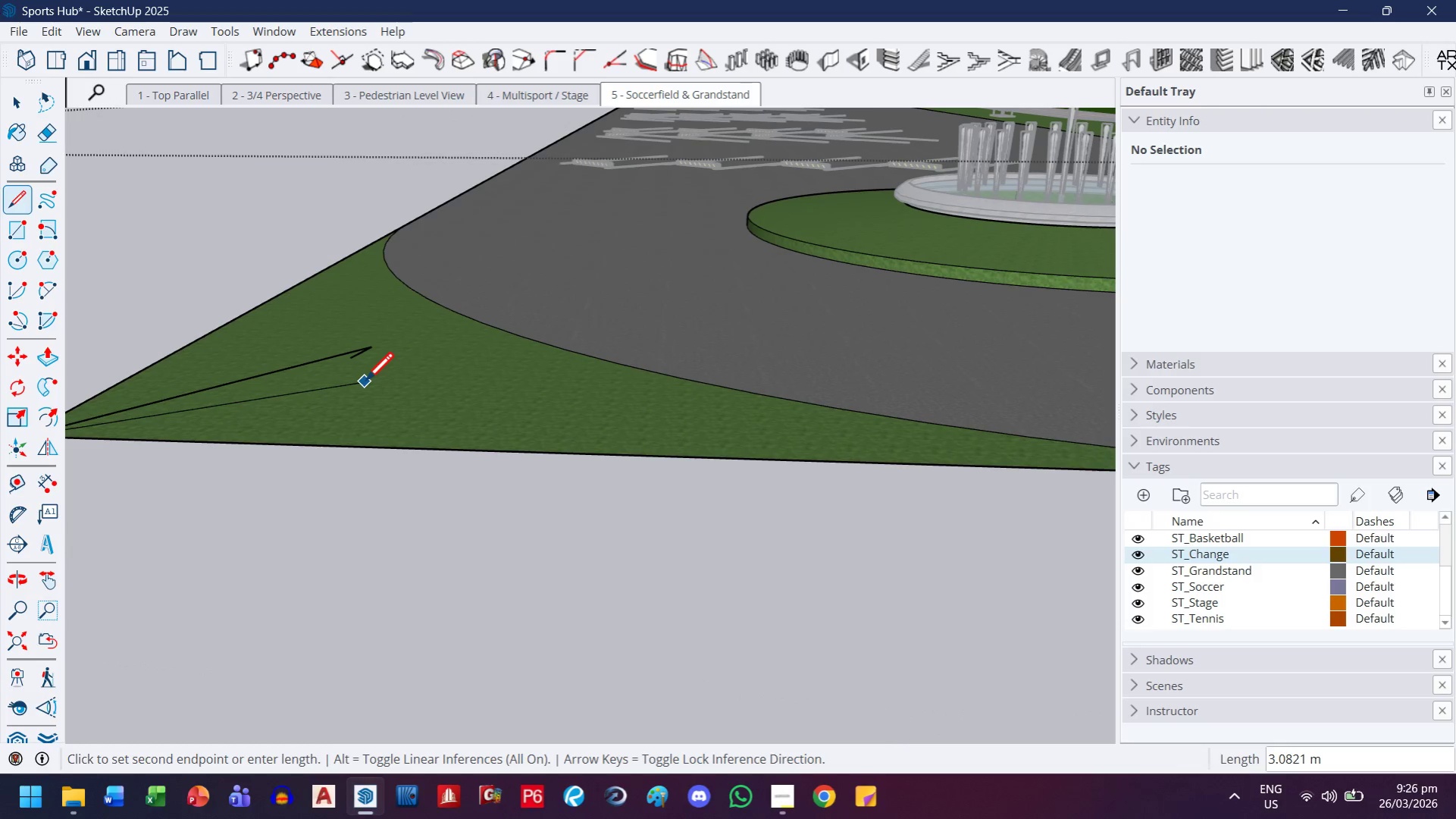 
key(Control+ControlLeft)
 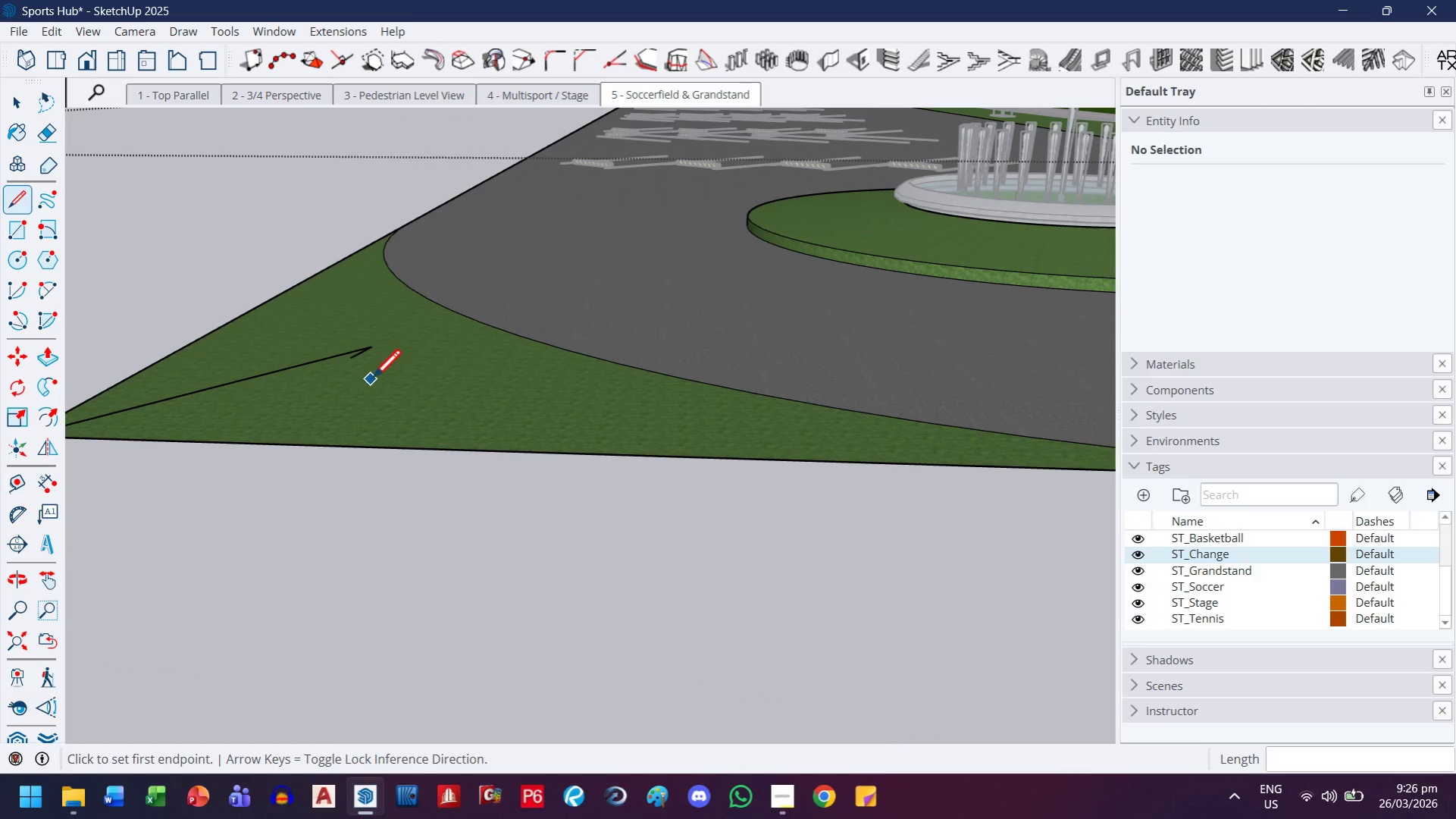 
key(Control+Z)
 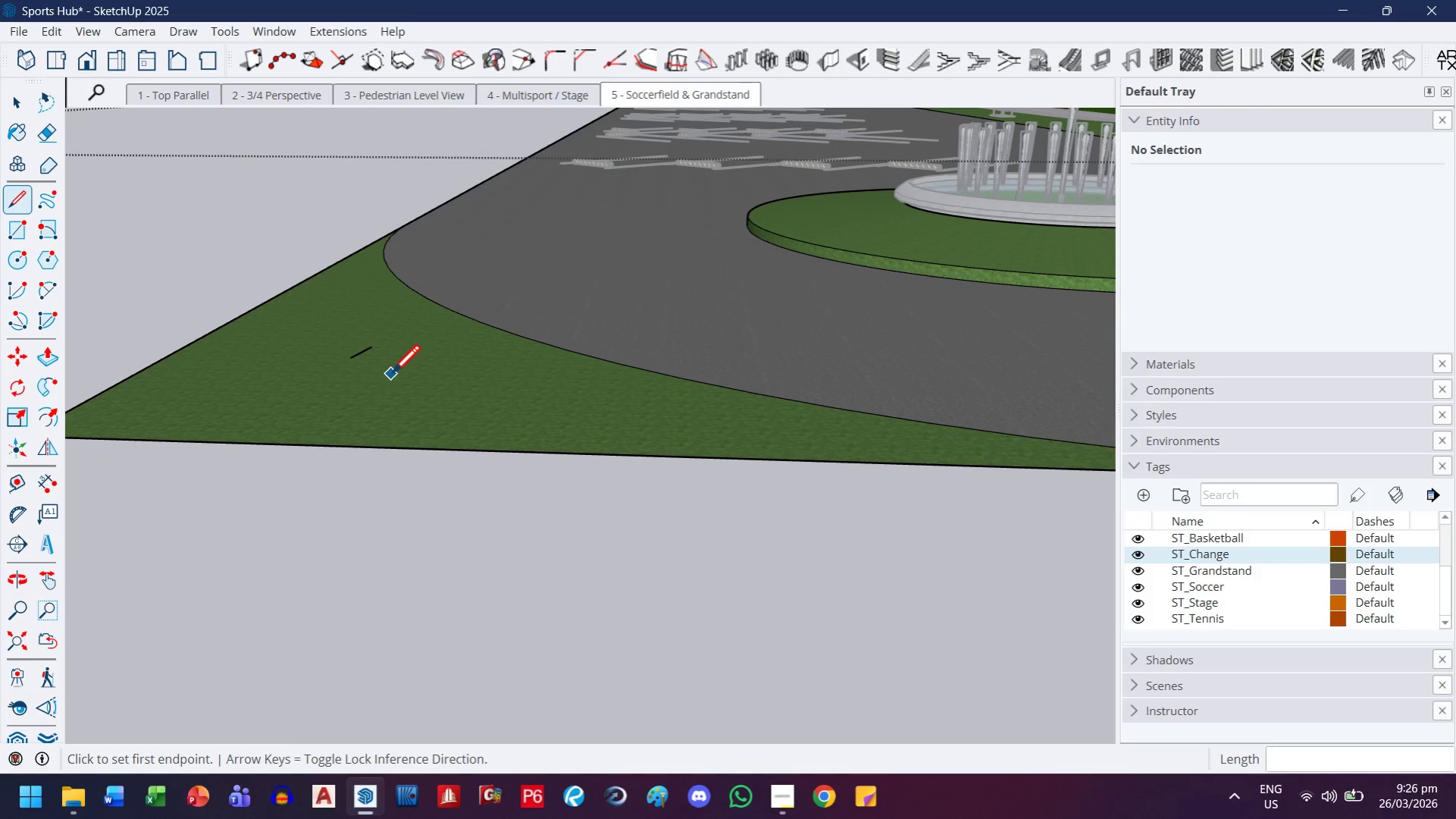 
key(Control+ControlLeft)
 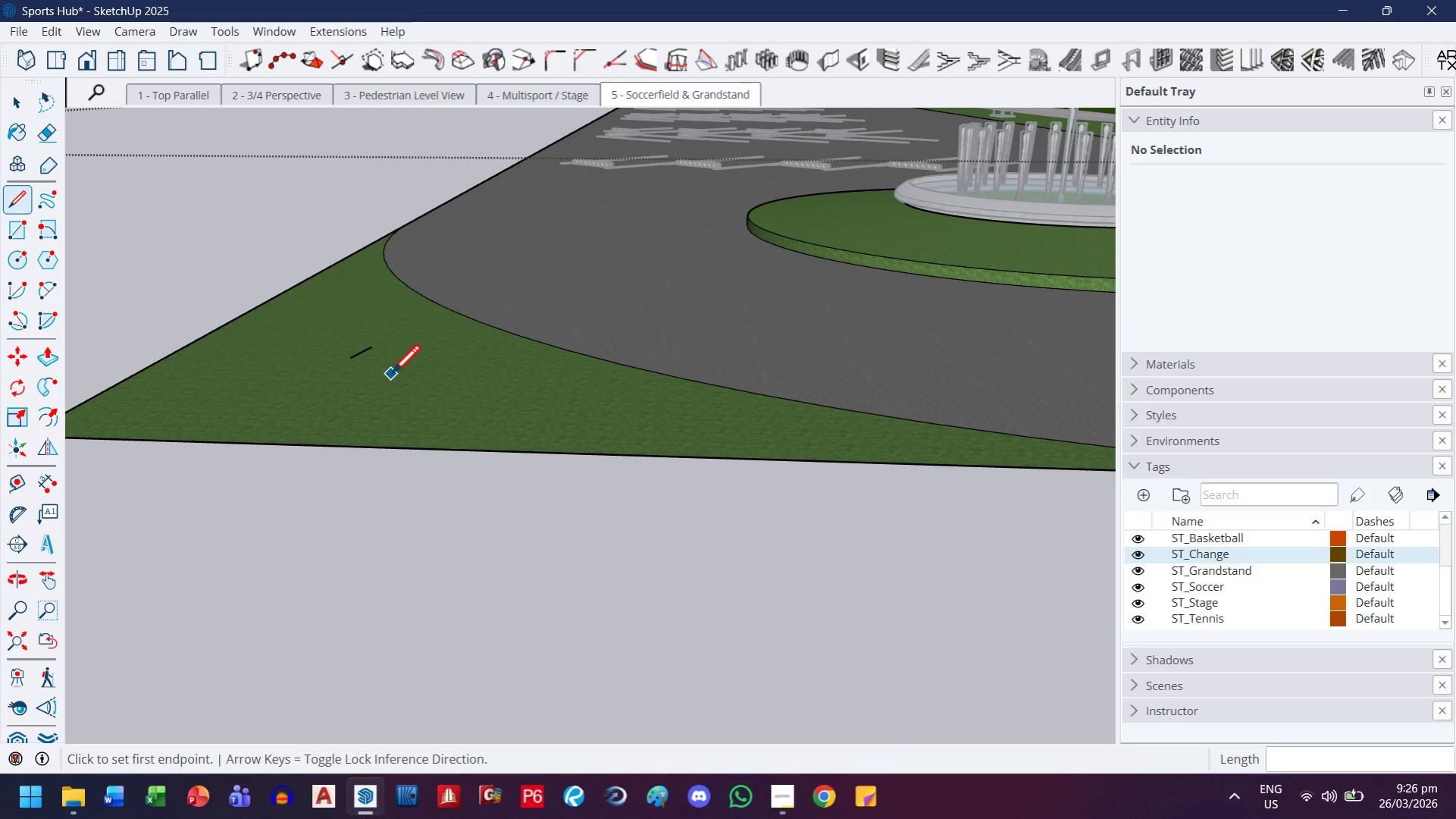 
key(Control+Z)
 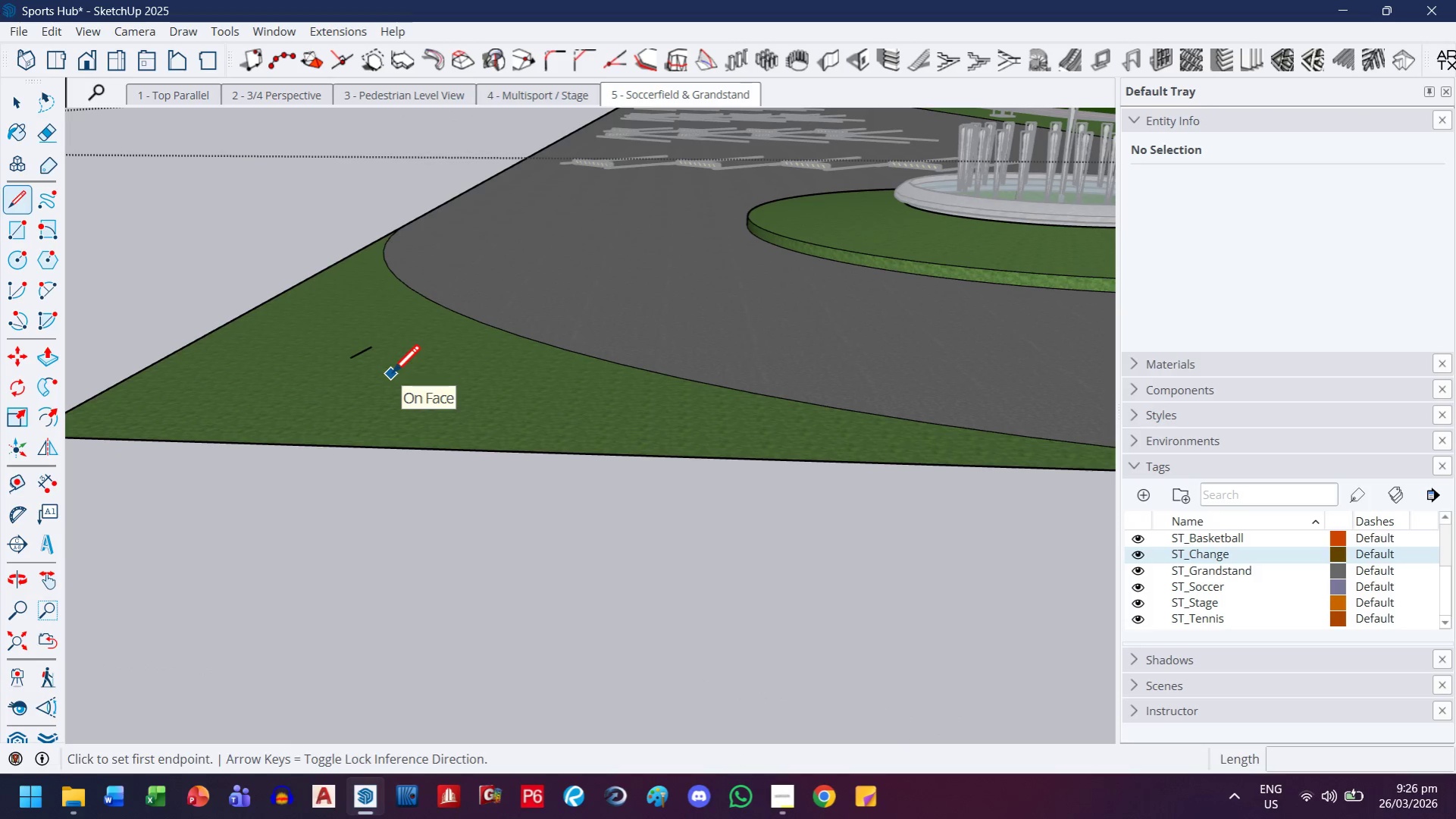 
key(Control+ControlLeft)
 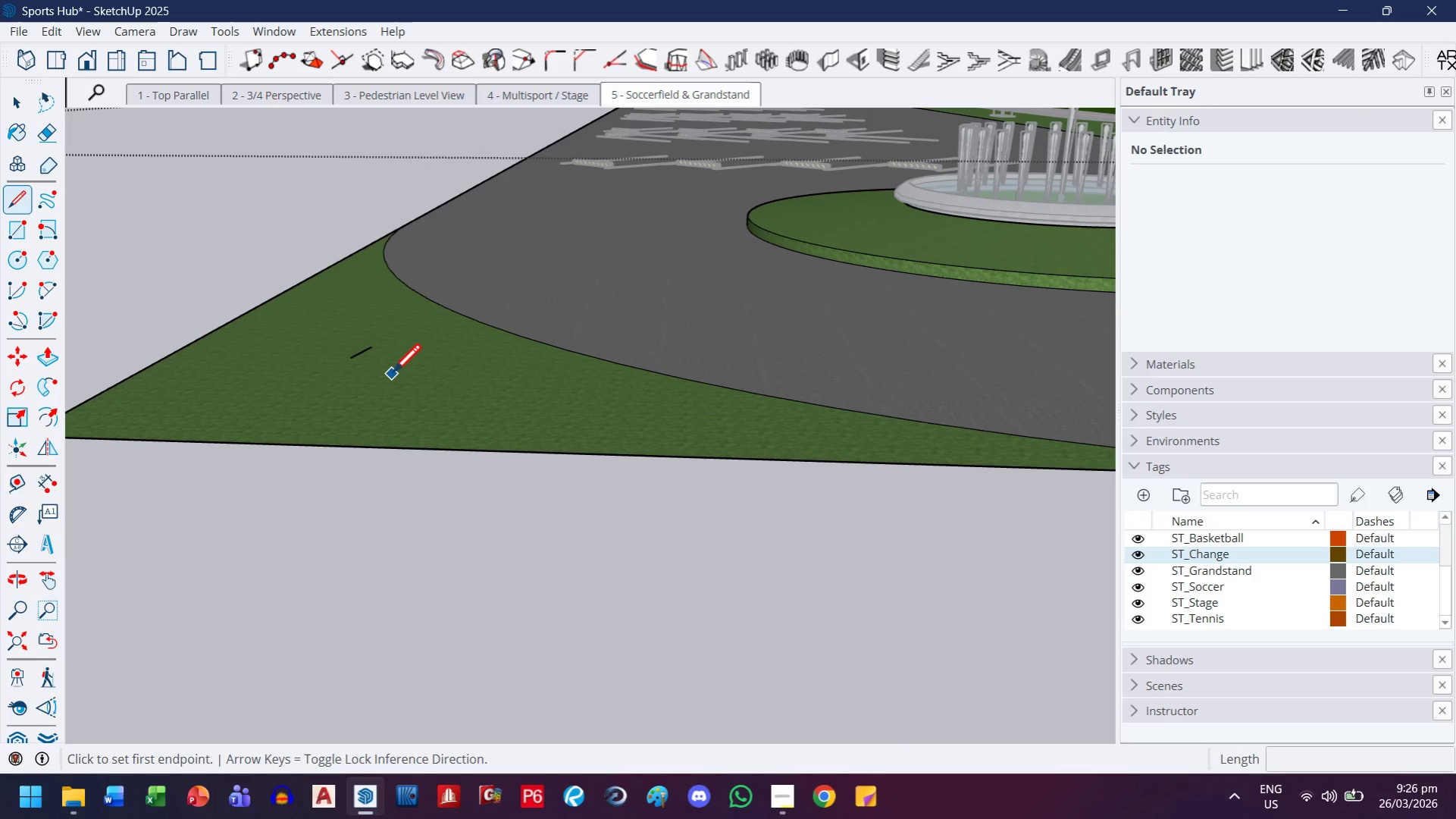 
key(Control+Z)
 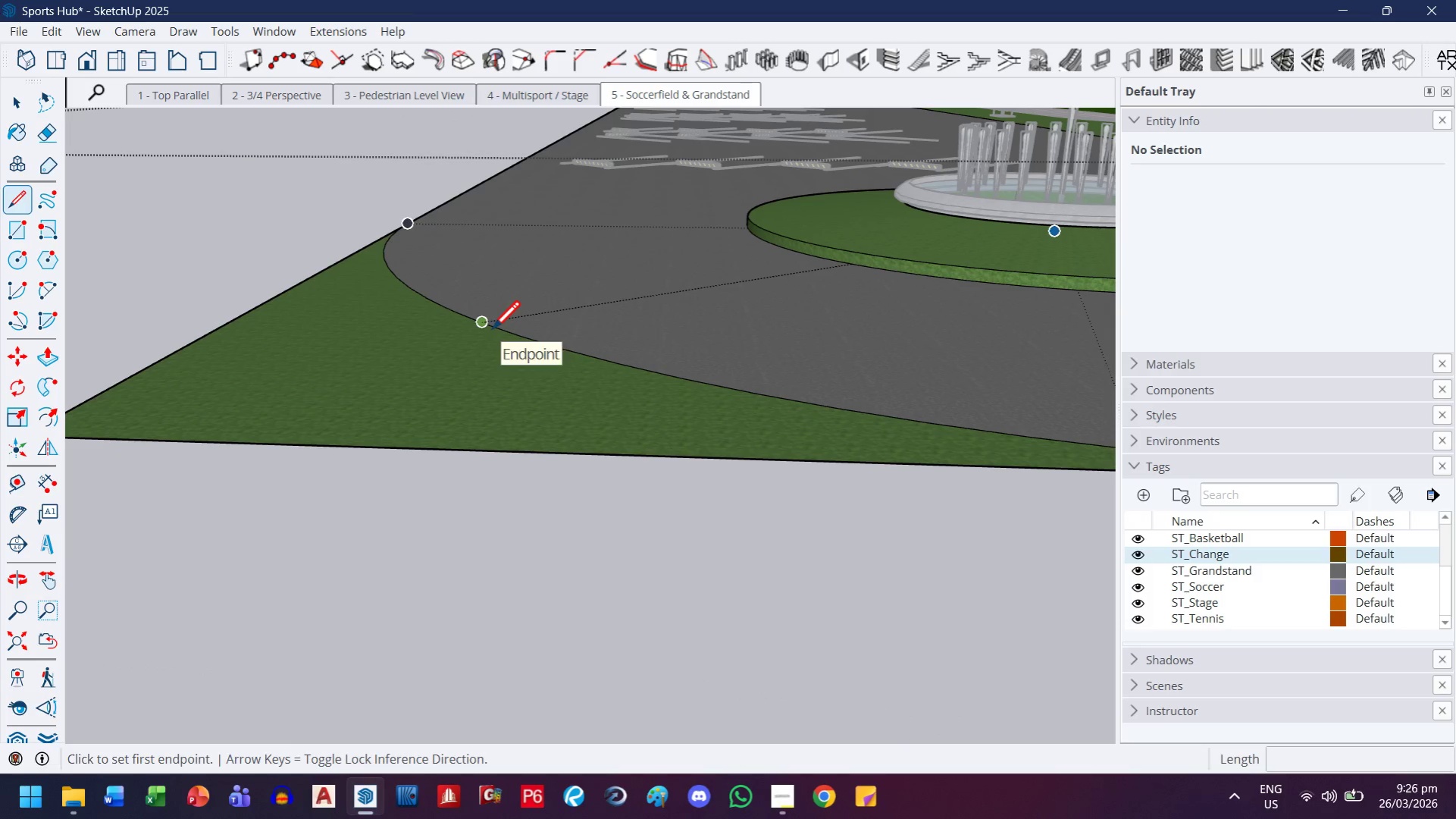 
left_click([491, 331])
 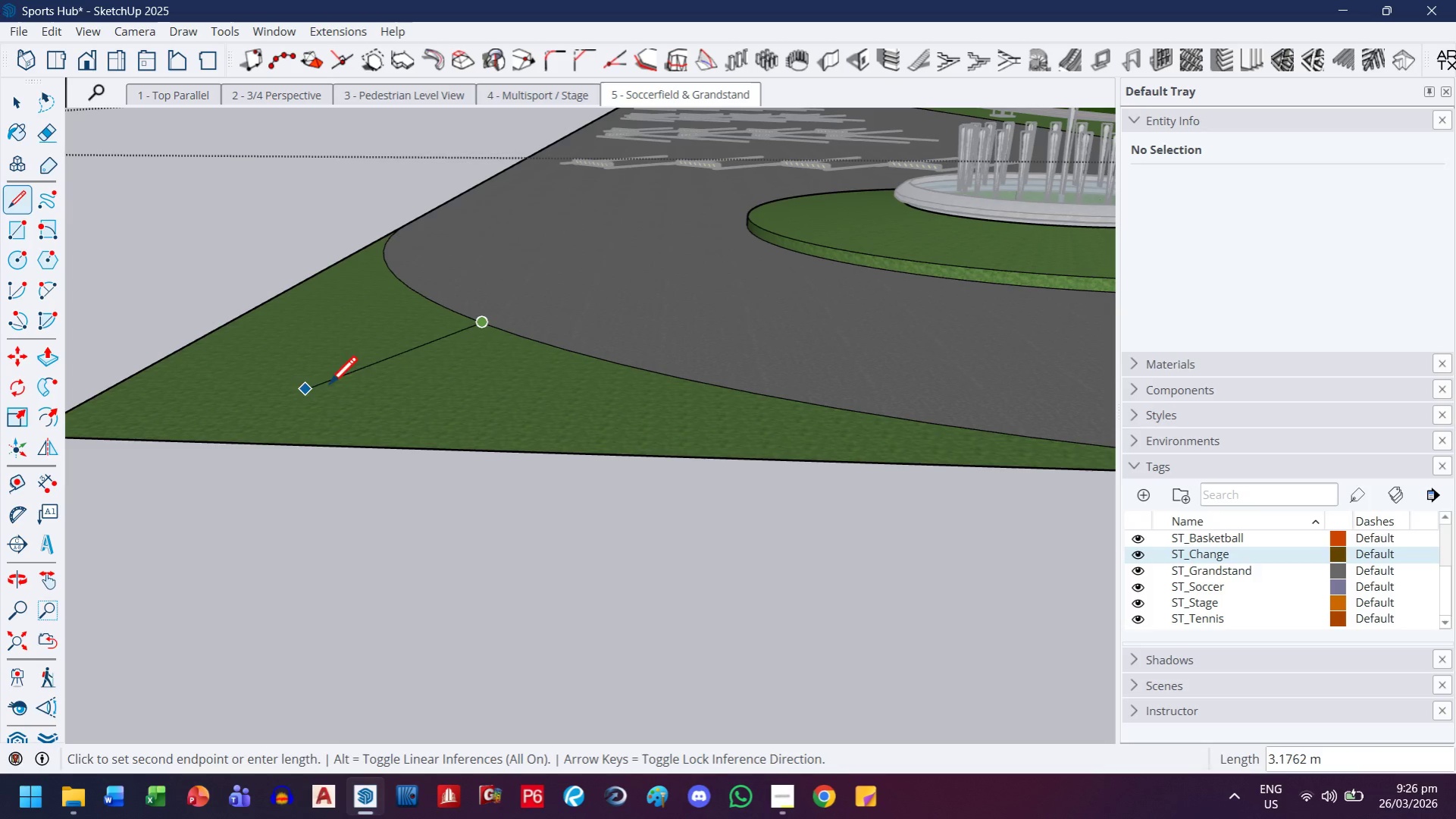 
scroll: coordinate [349, 381], scroll_direction: down, amount: 3.0
 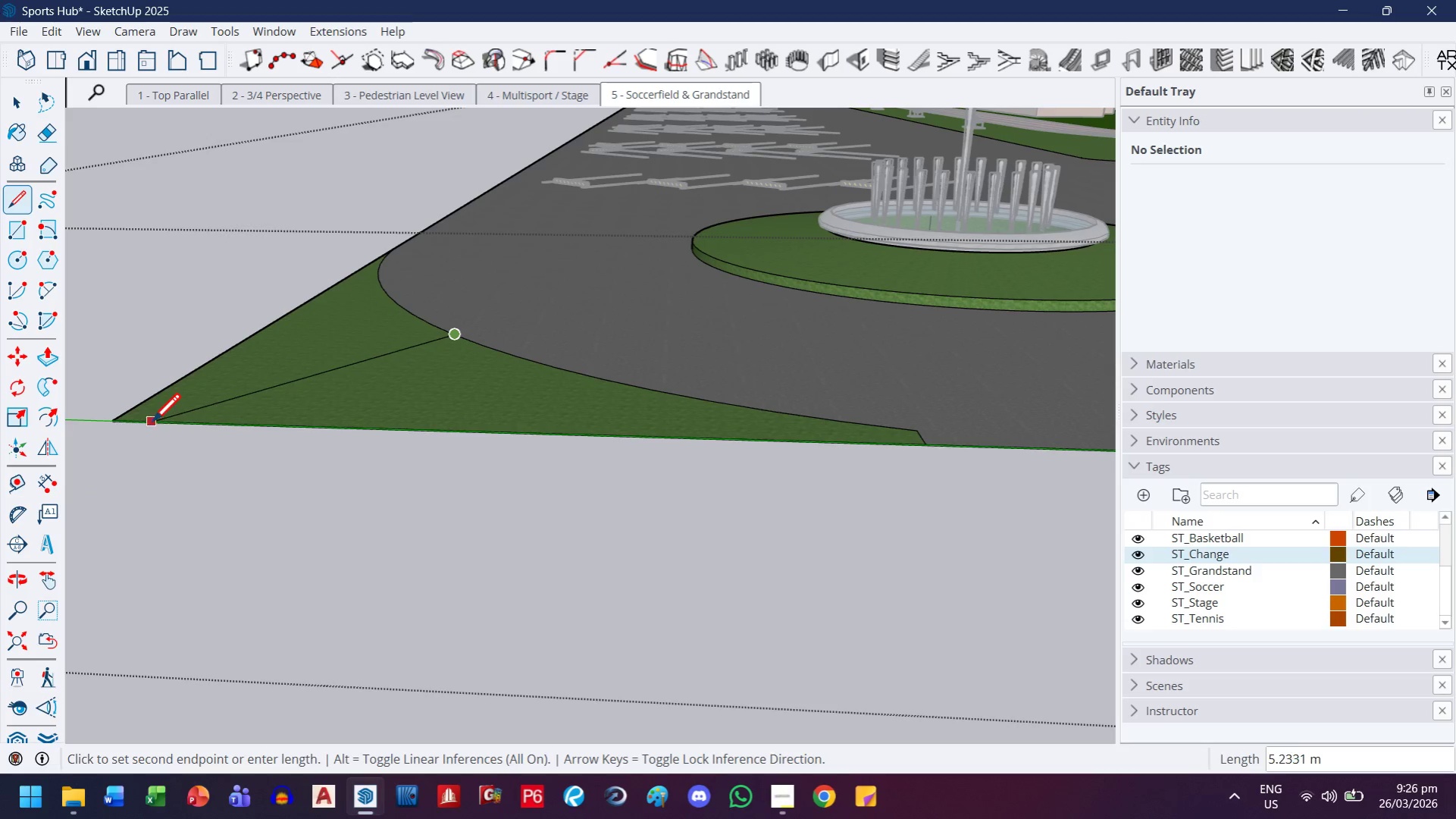 
left_click([117, 424])
 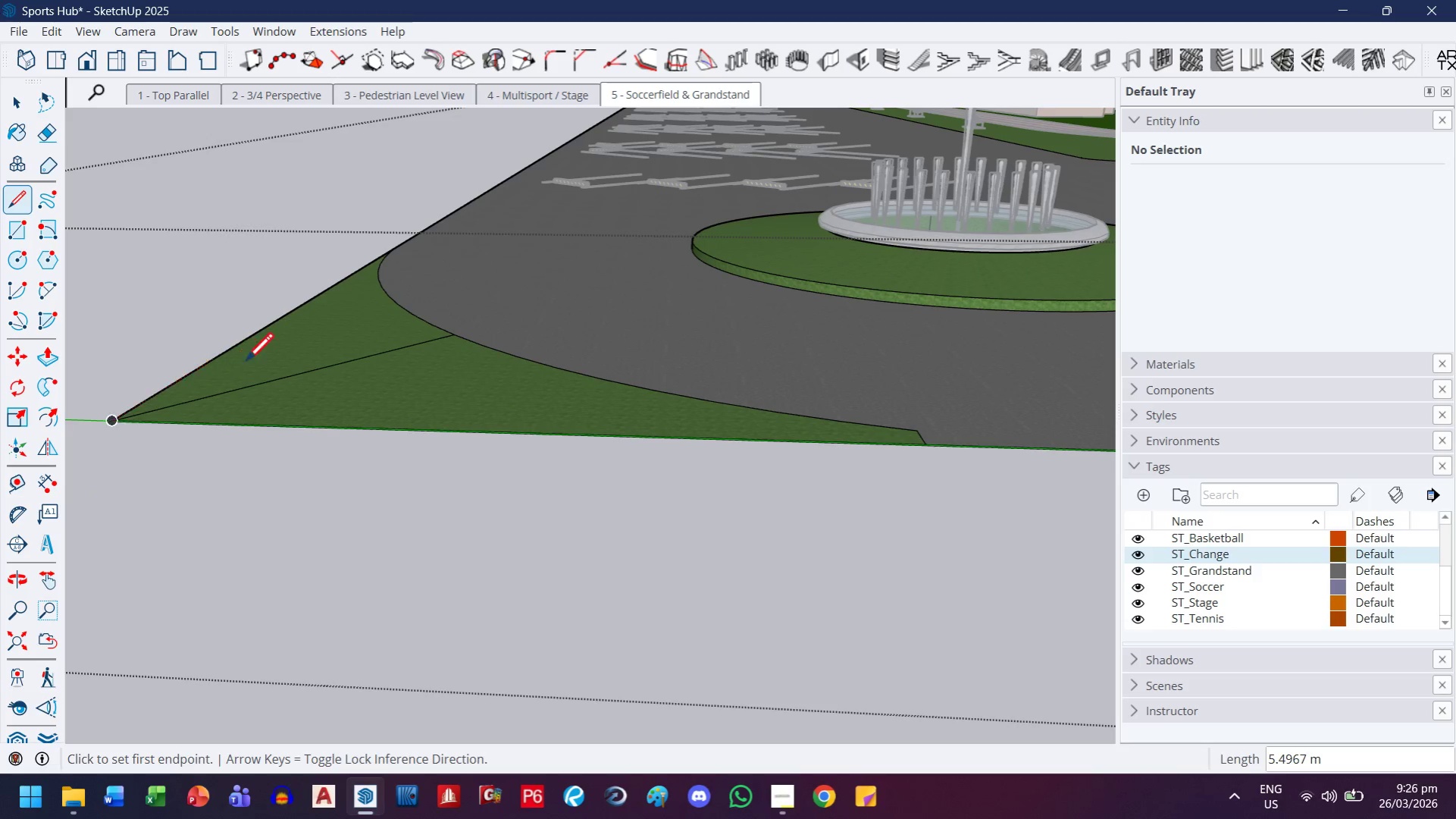 
key(Escape)
 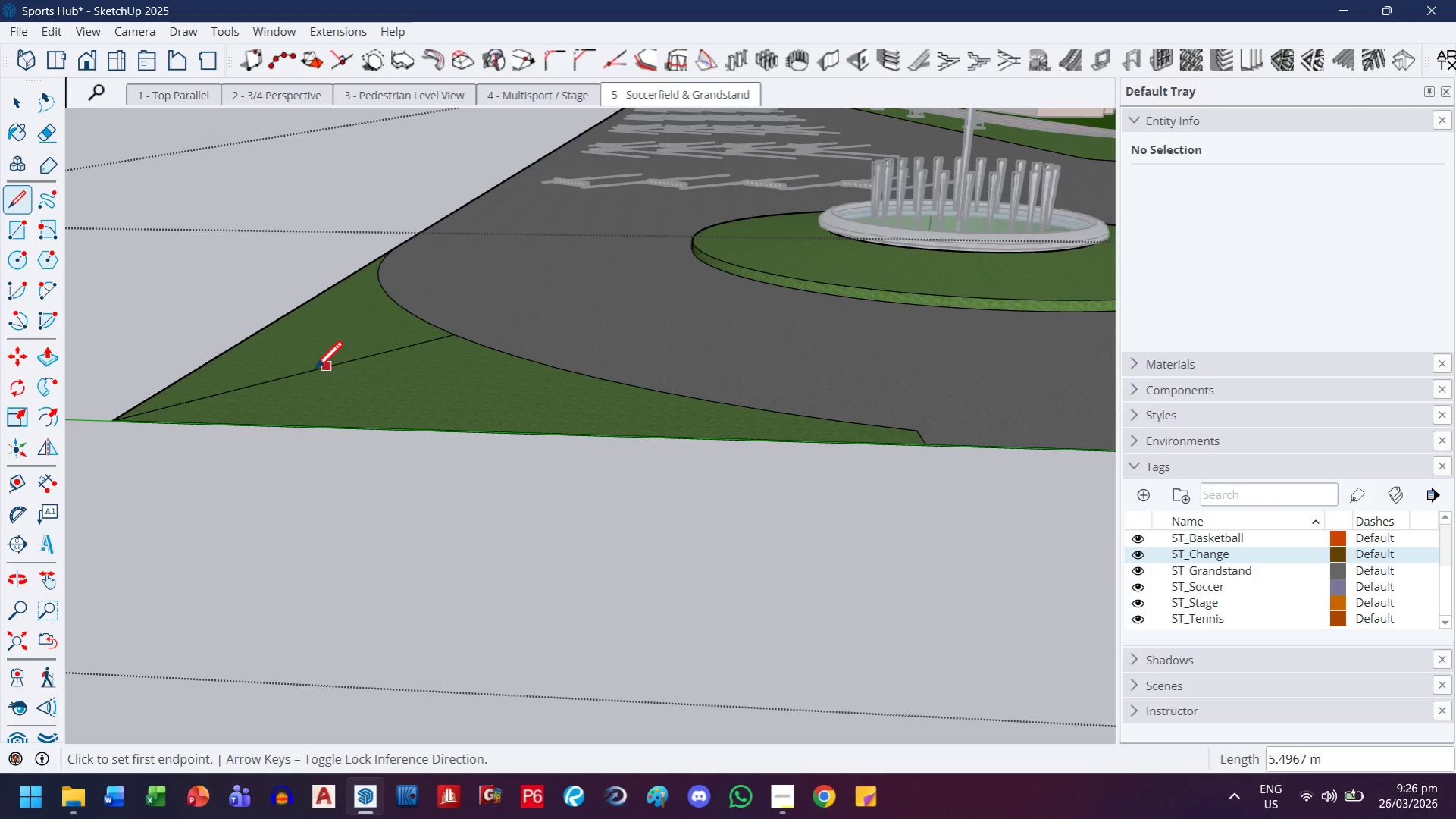 
left_click([305, 375])
 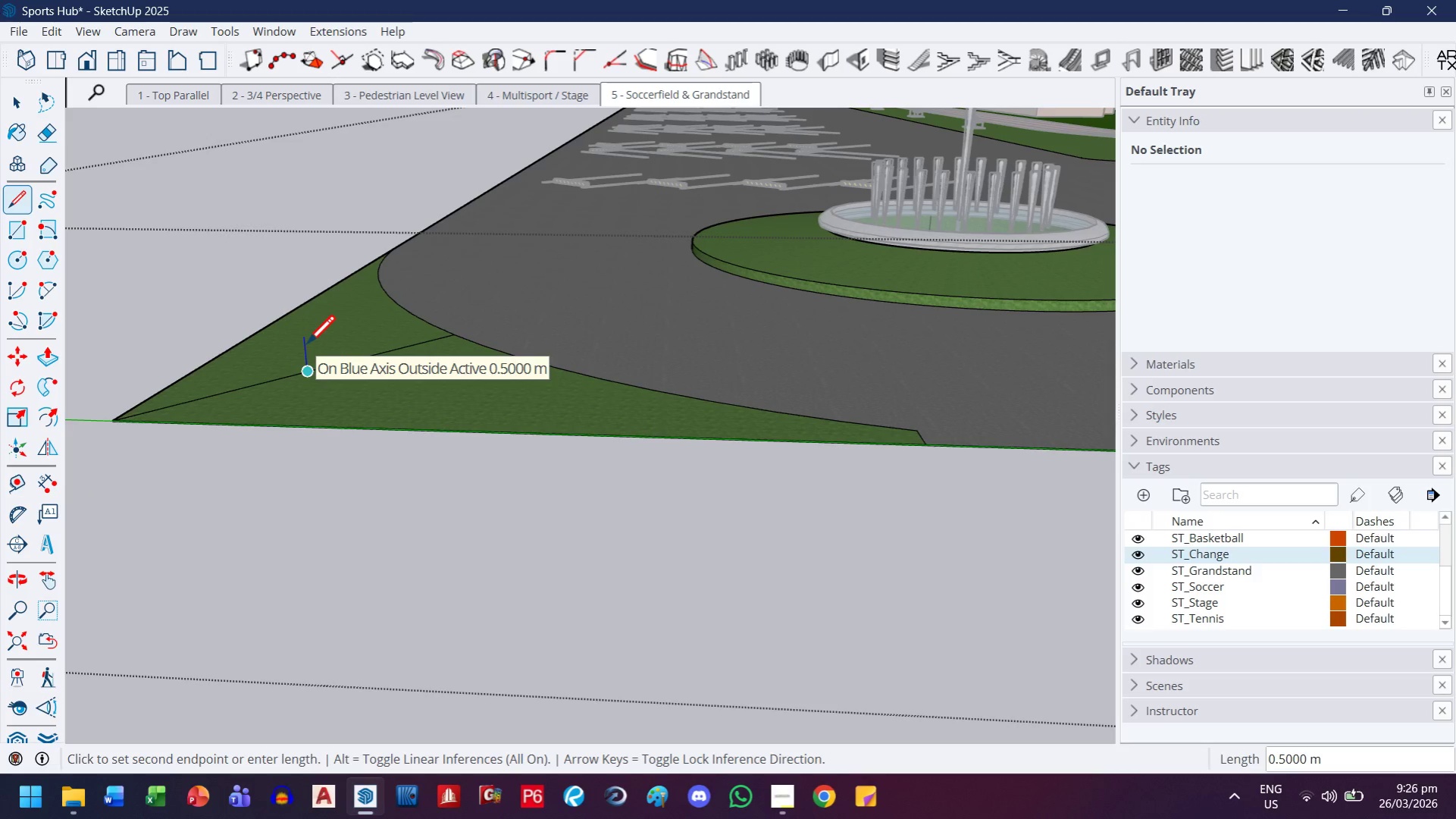 
key(Period)
 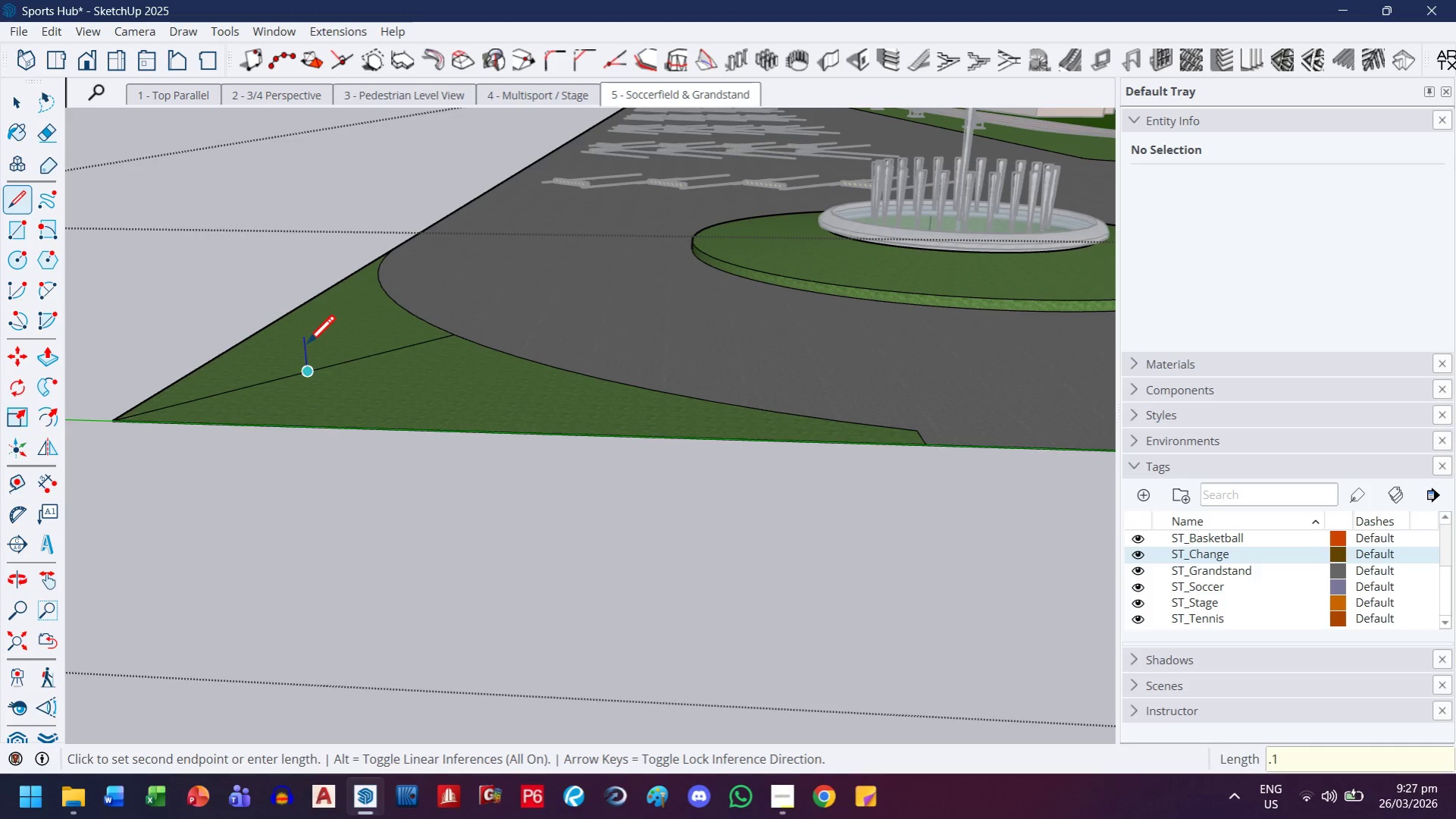 
key(1)
 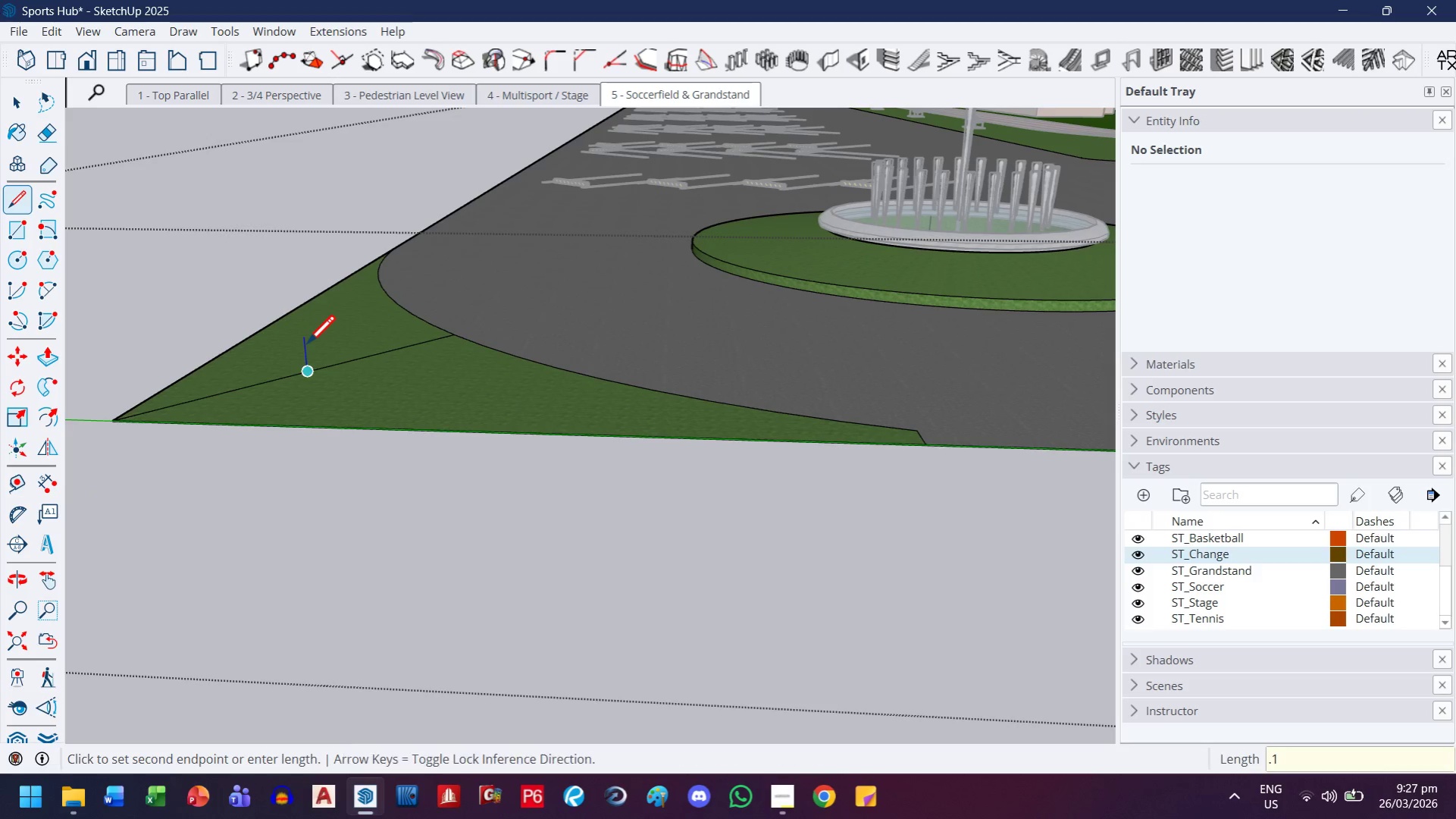 
key(Enter)
 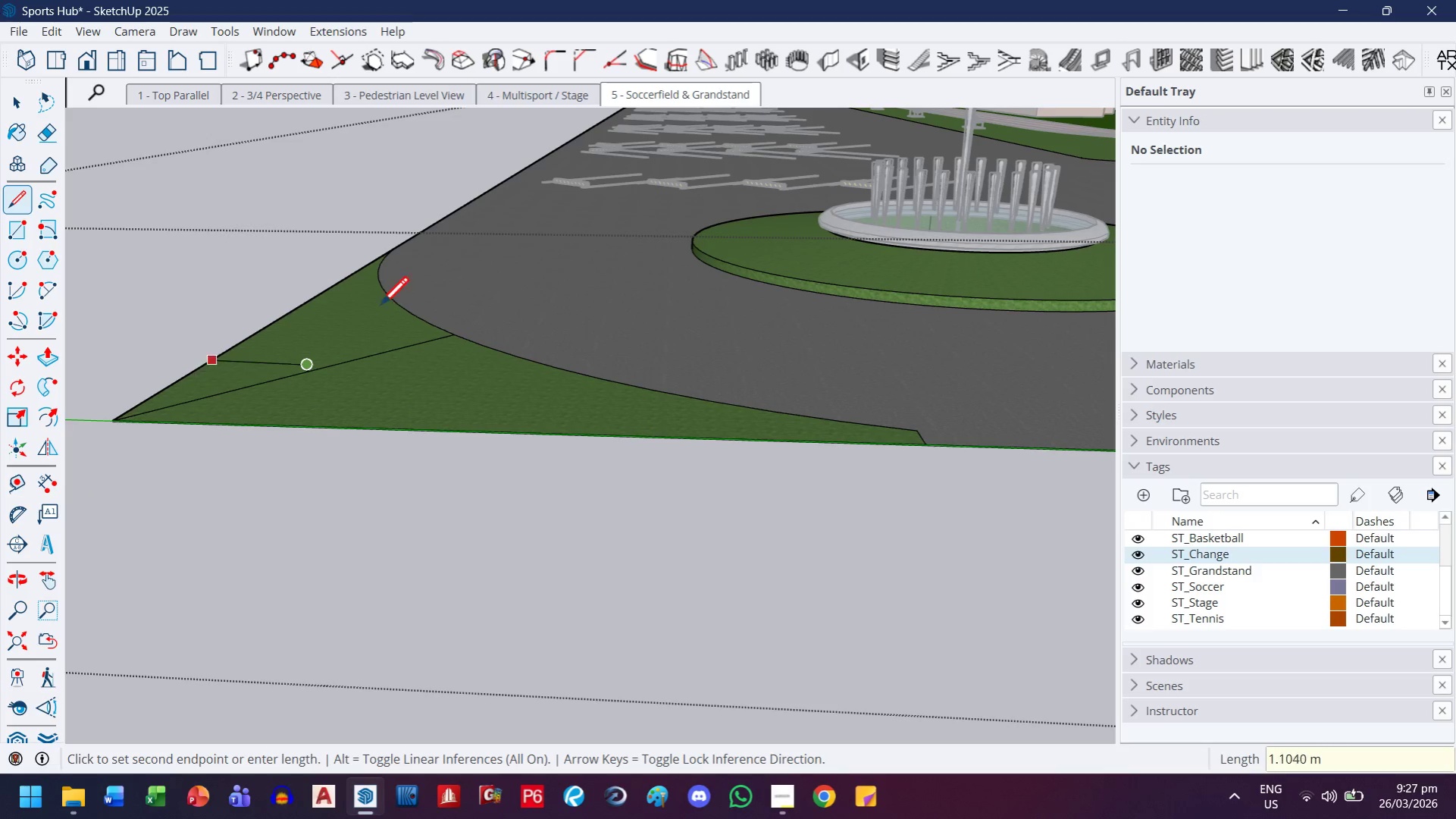 
key(Control+ControlLeft)
 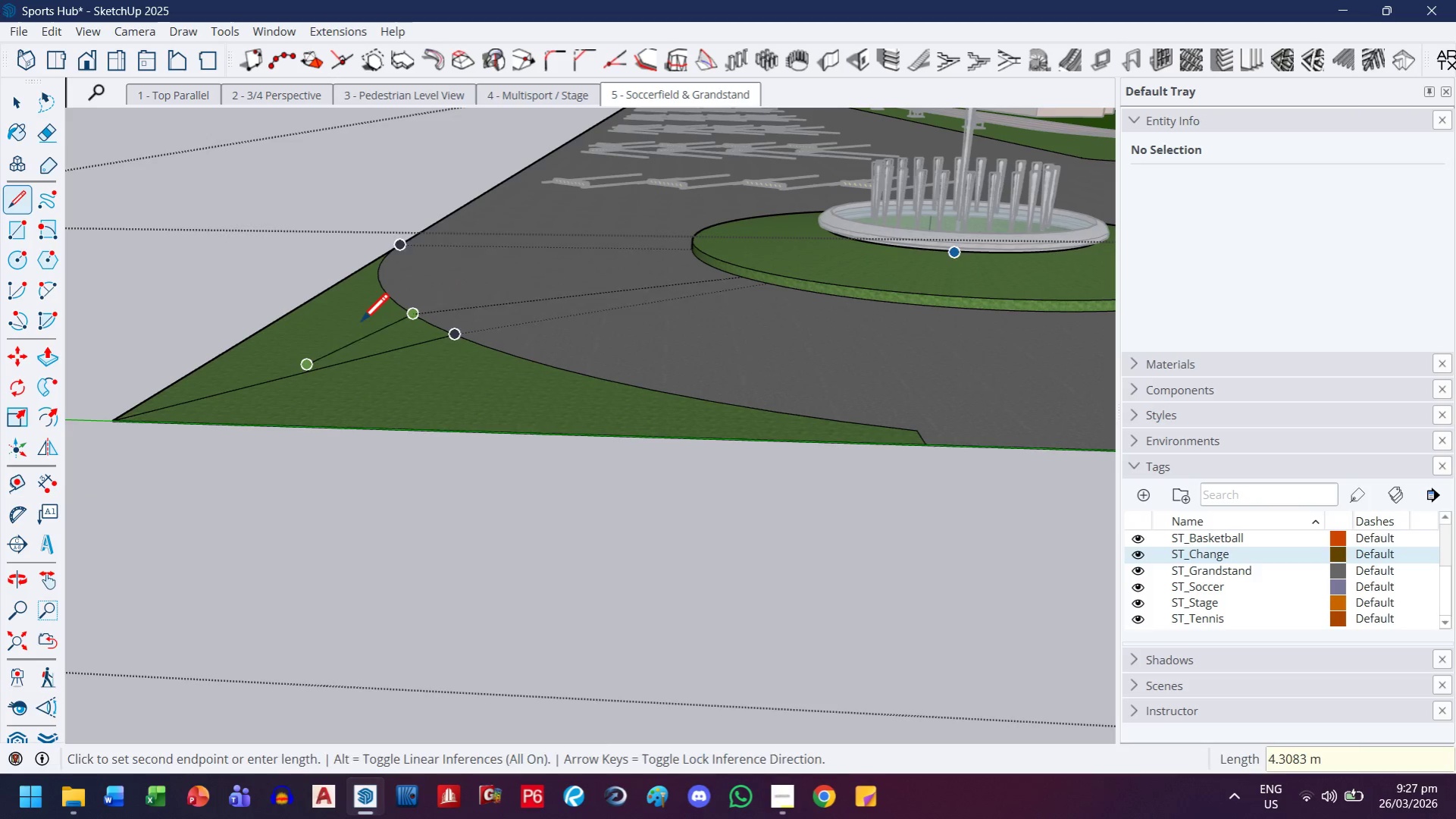 
key(Control+Z)
 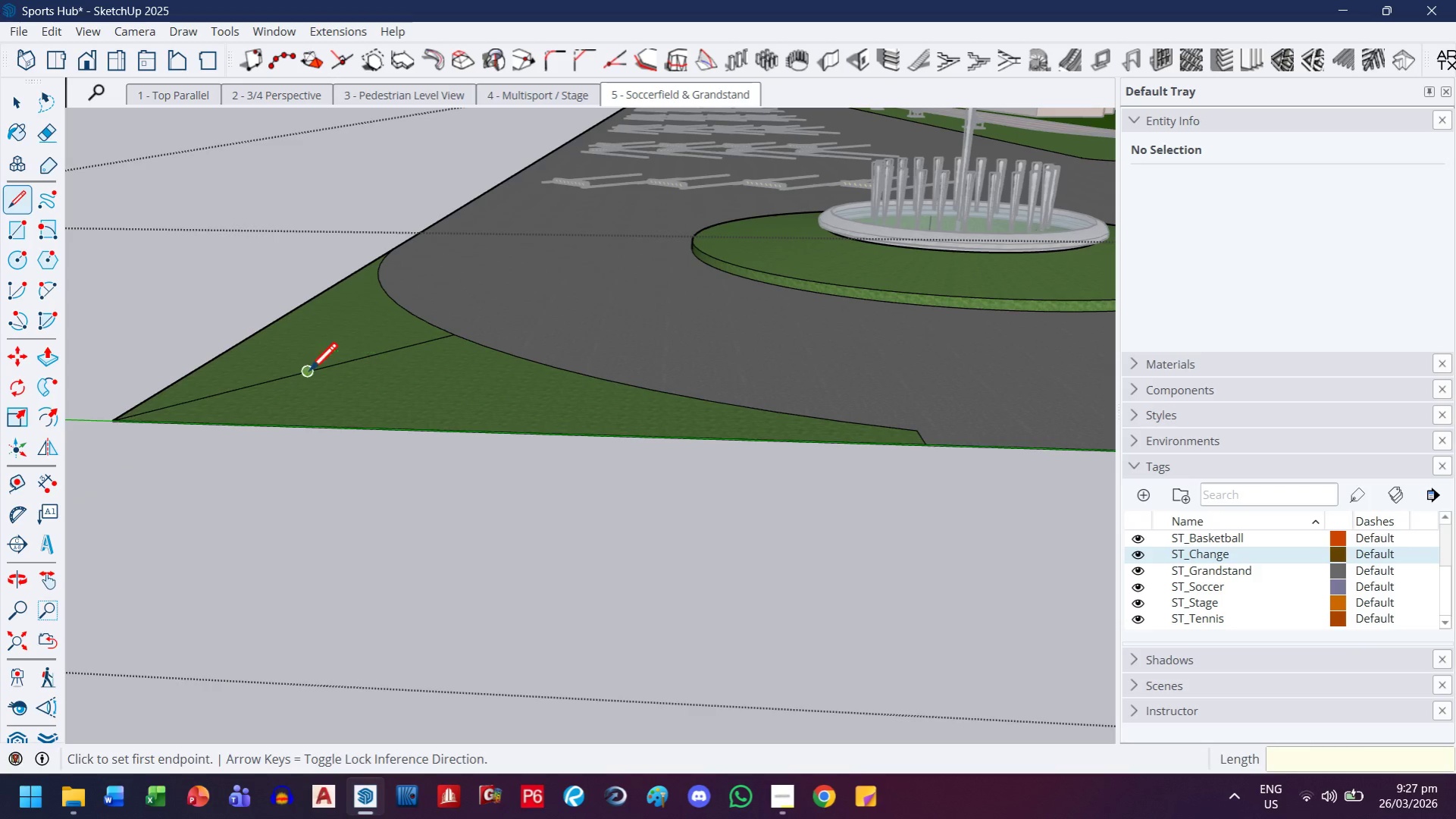 
key(Control+ControlLeft)
 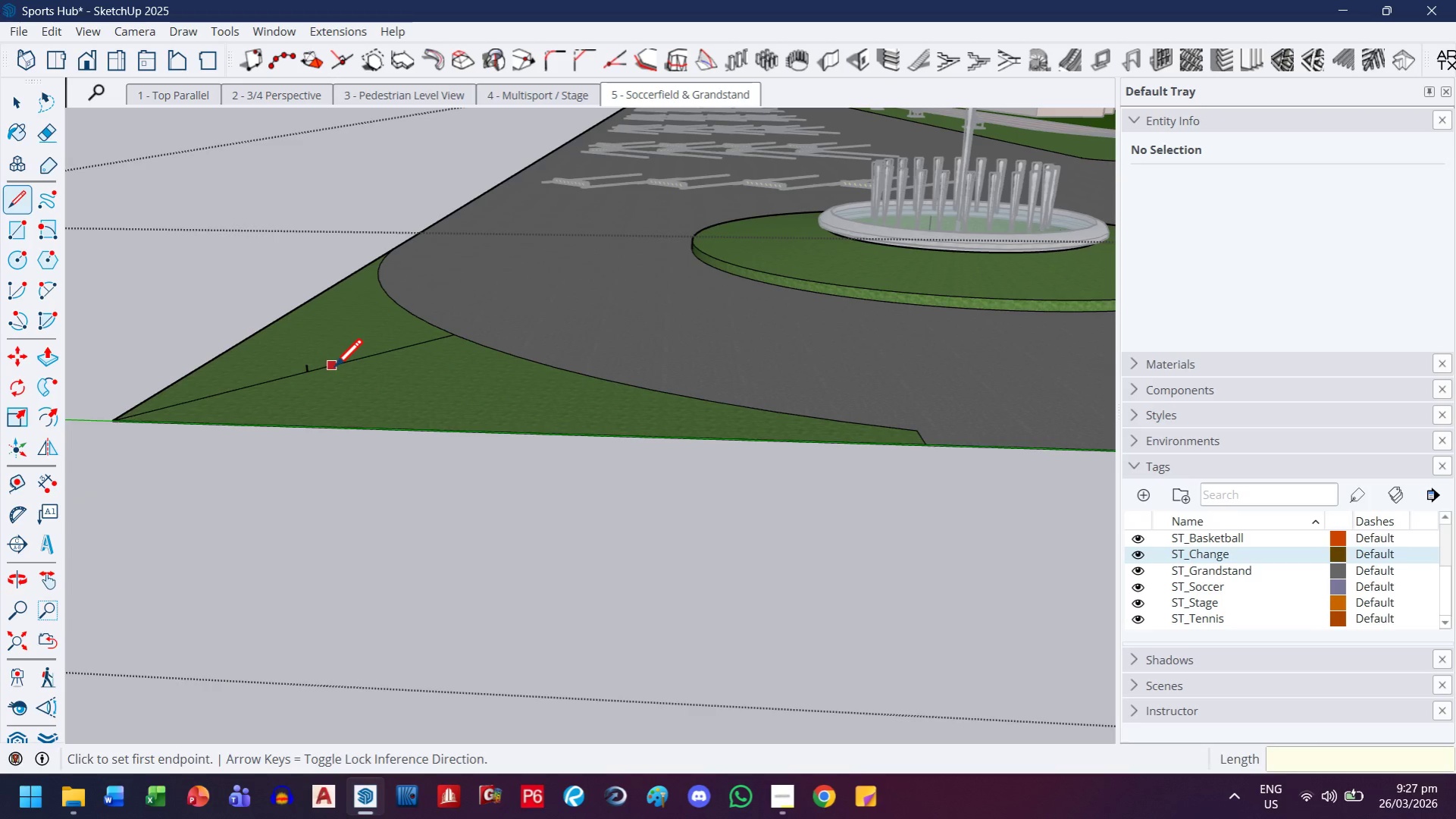 
key(Control+Z)
 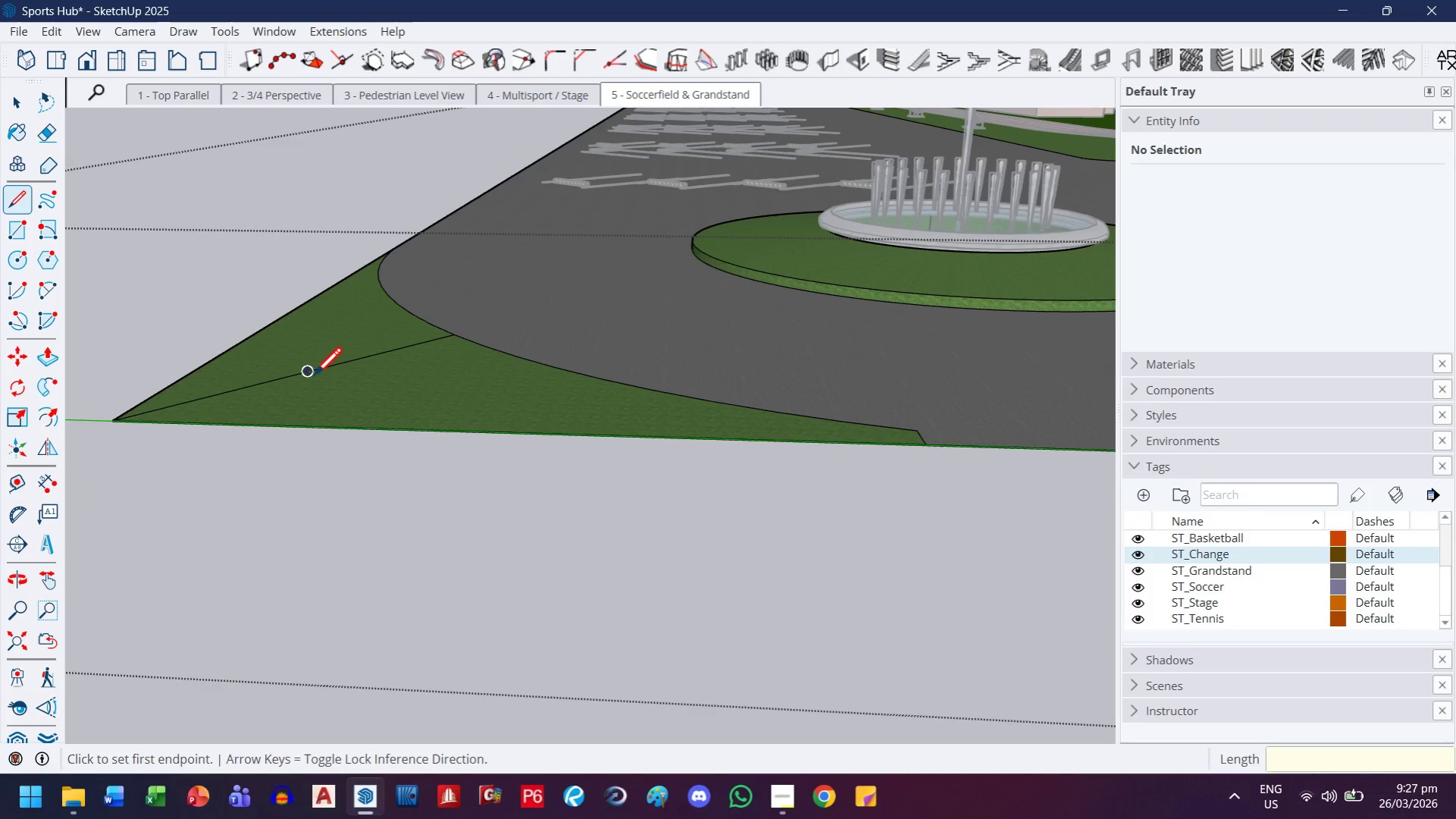 
left_click_drag(start_coordinate=[313, 377], to_coordinate=[313, 371])
 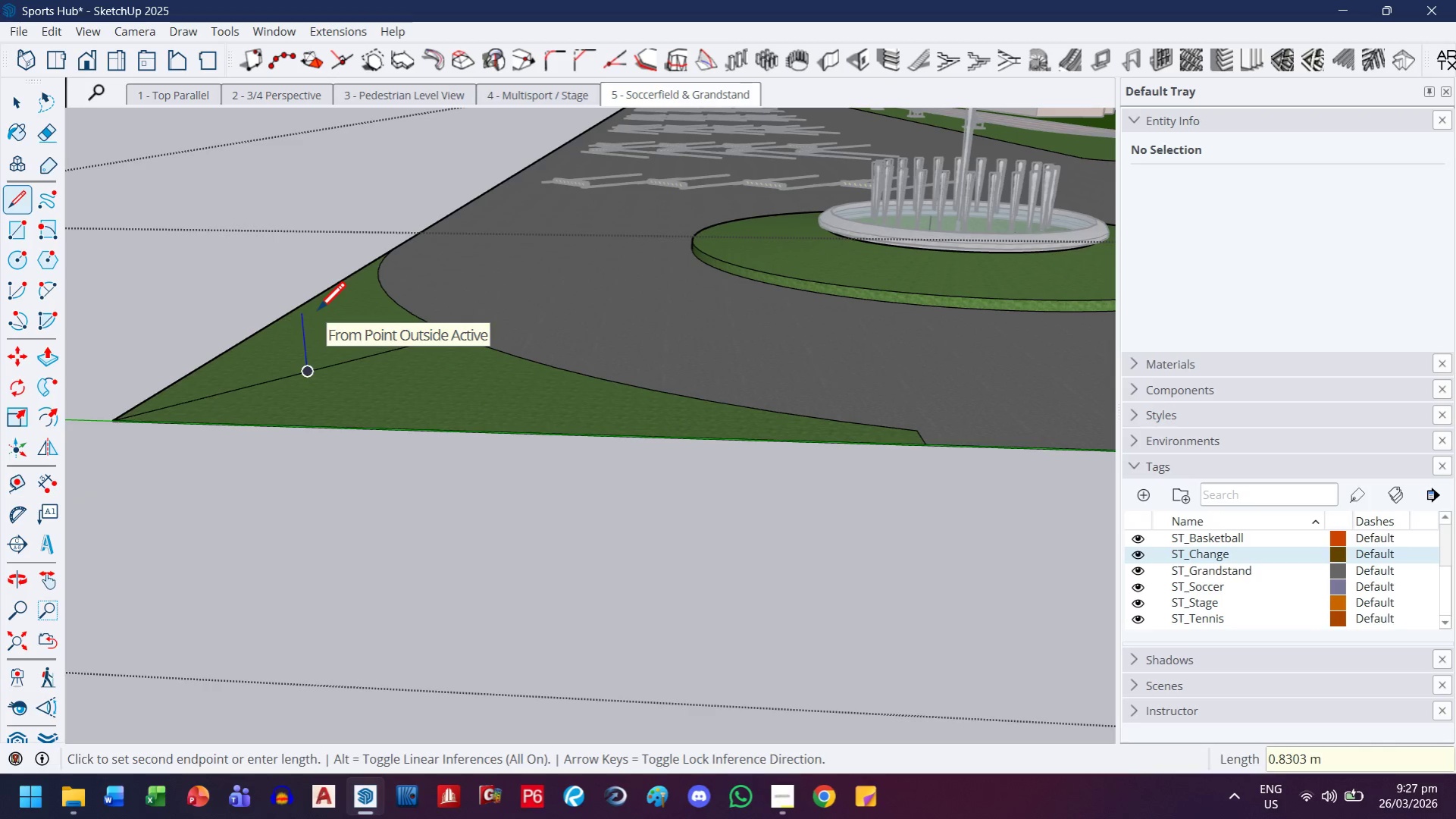 
key(Period)
 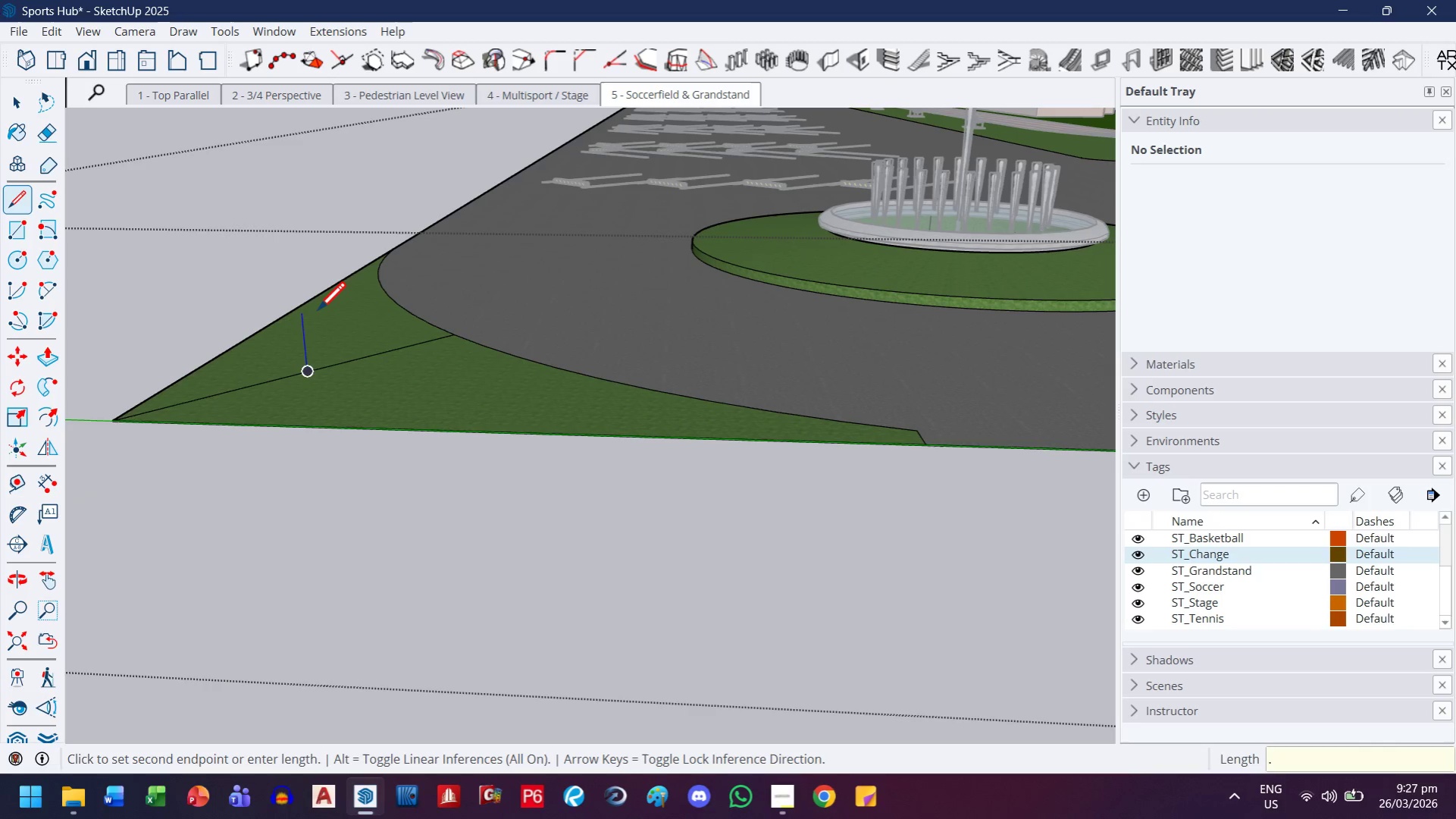 
key(5)
 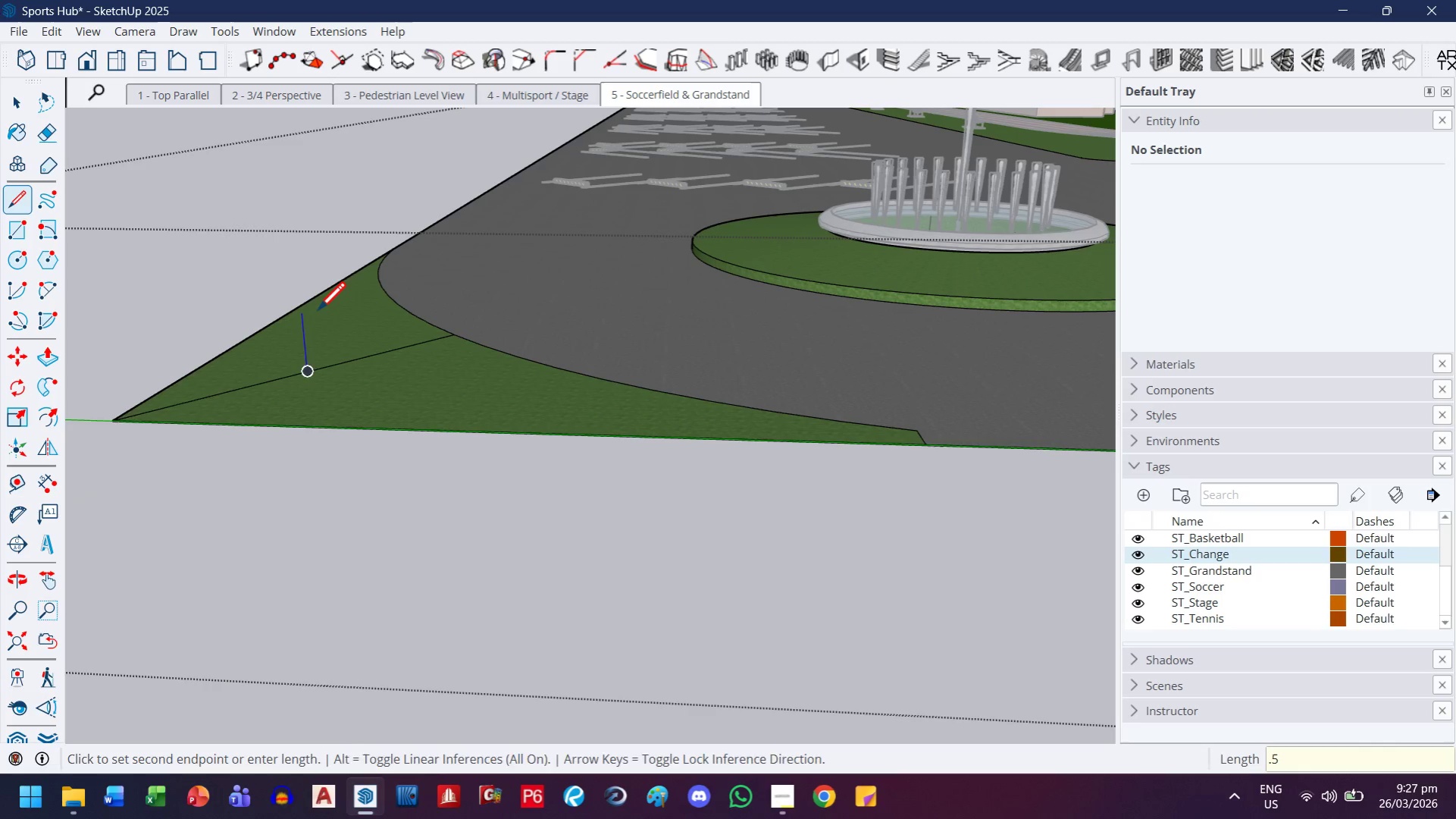 
key(Enter)
 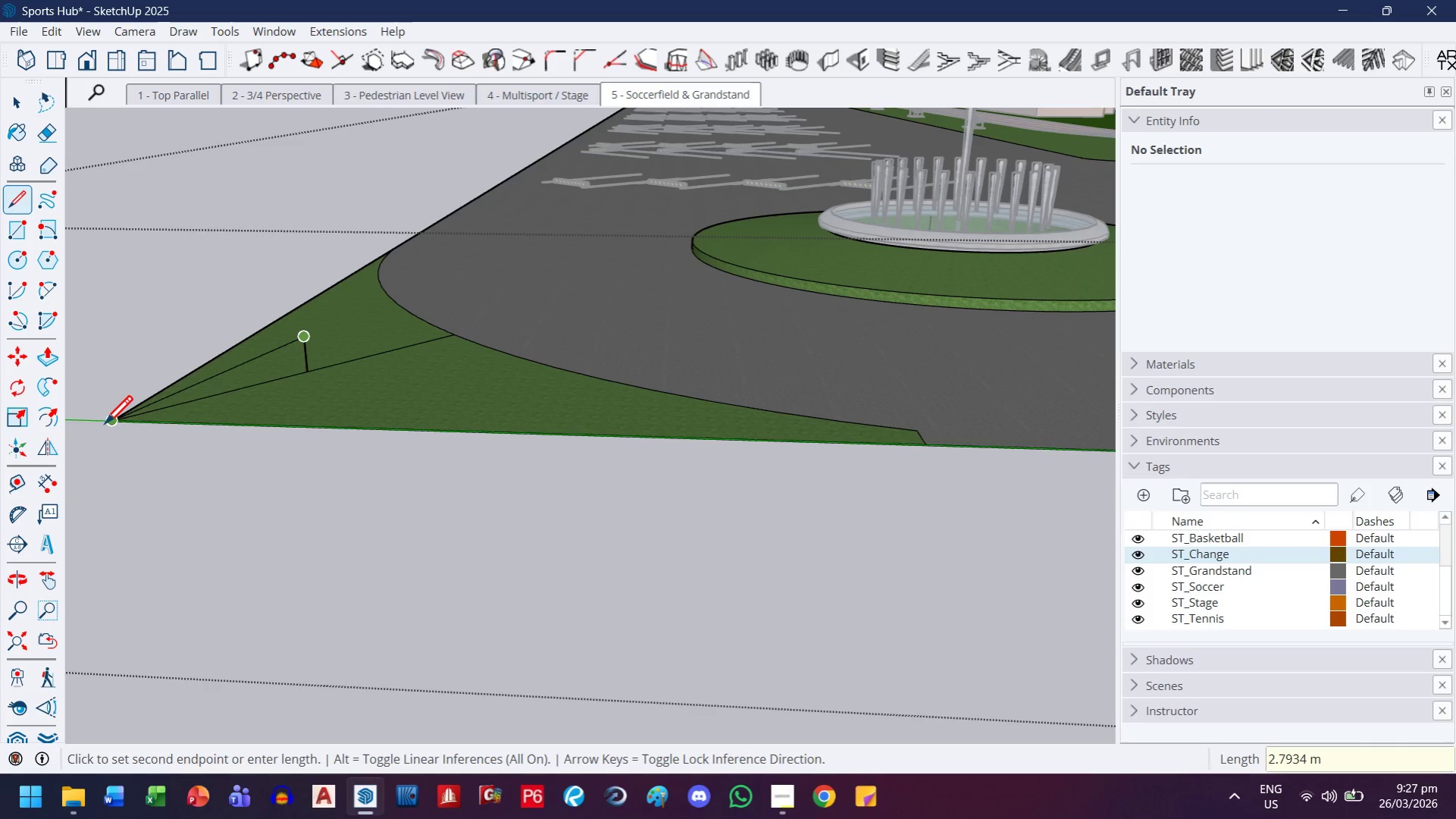 
left_click([104, 426])
 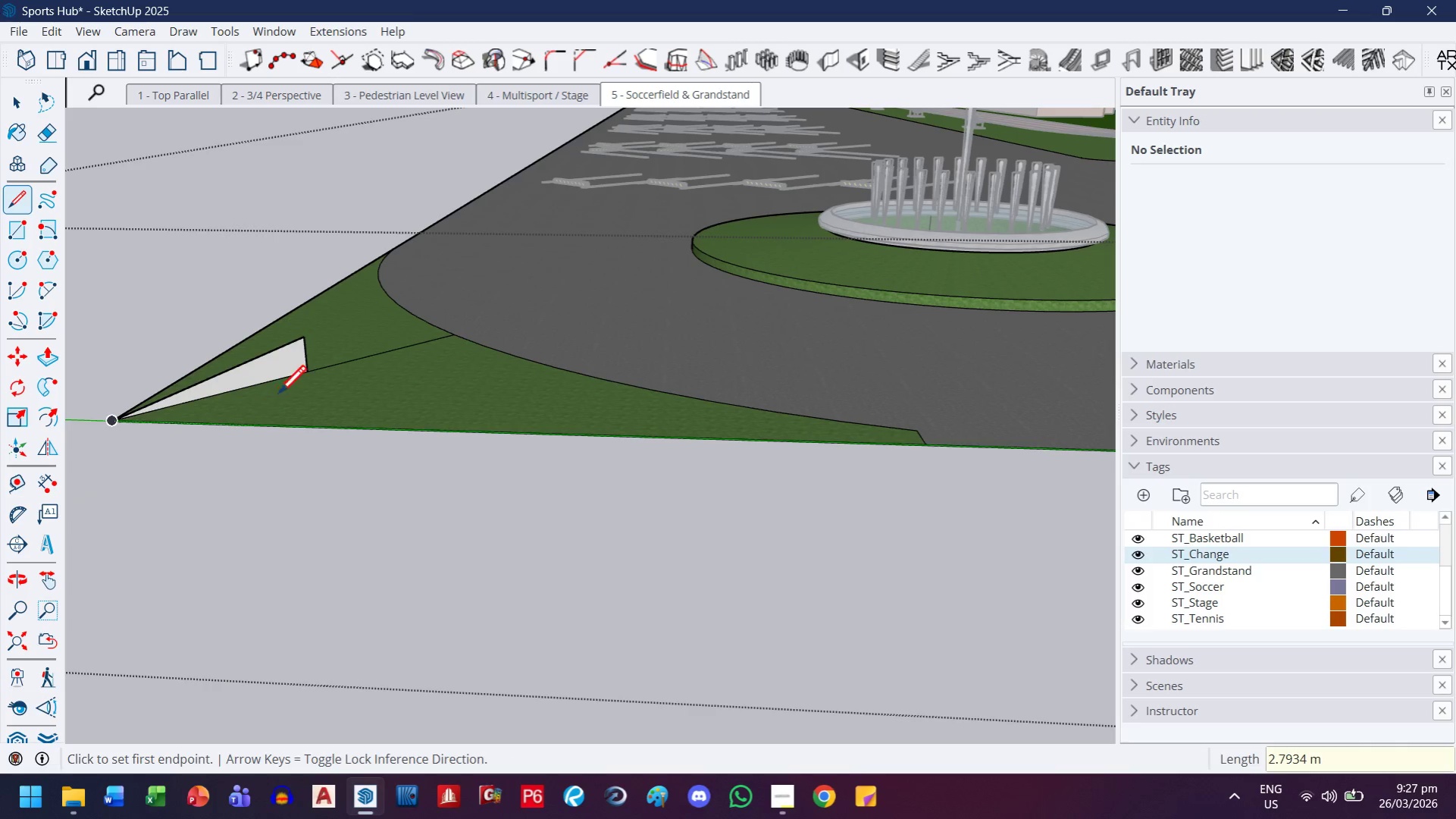 
key(E)
 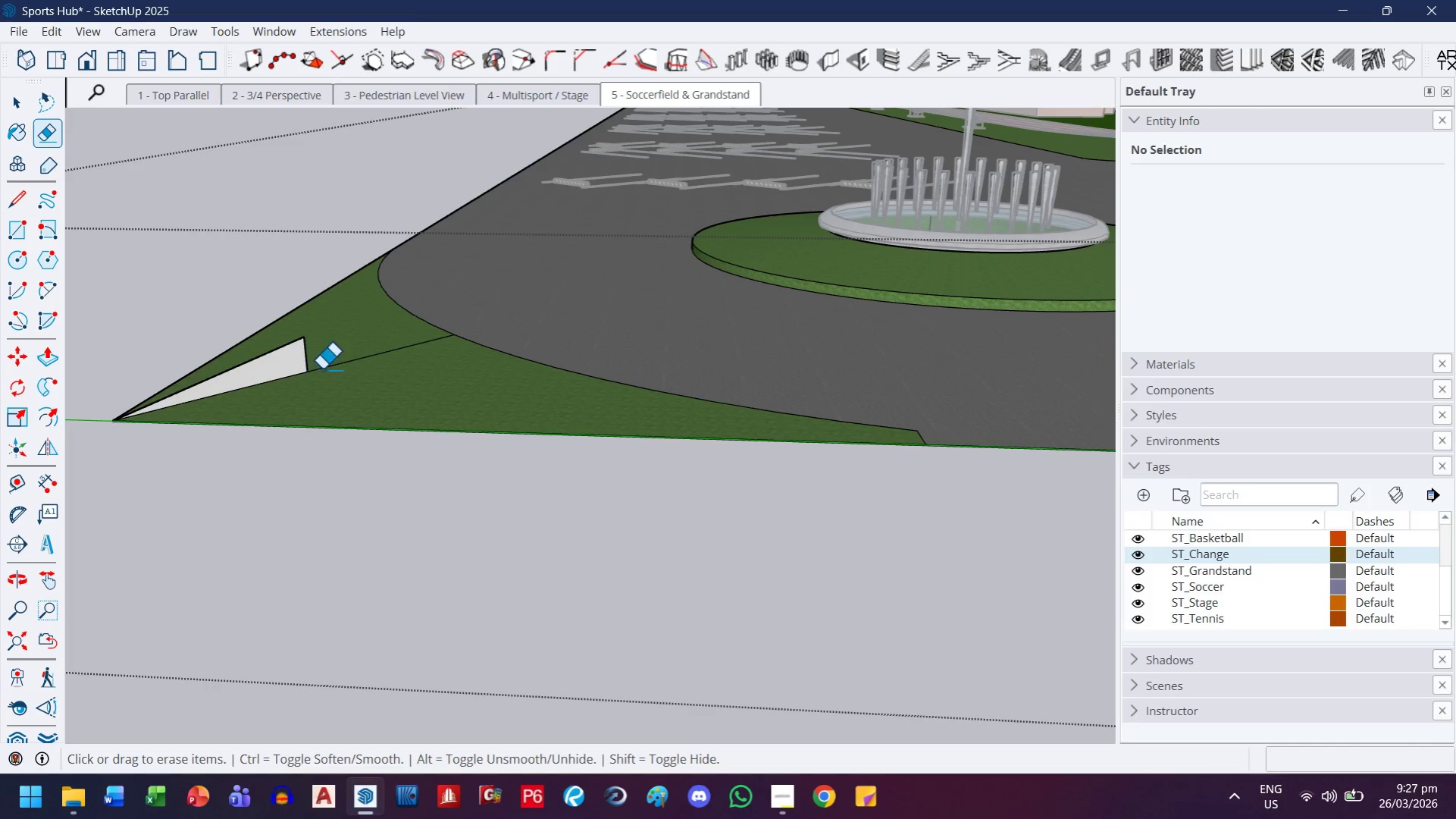 
left_click_drag(start_coordinate=[323, 368], to_coordinate=[336, 376])
 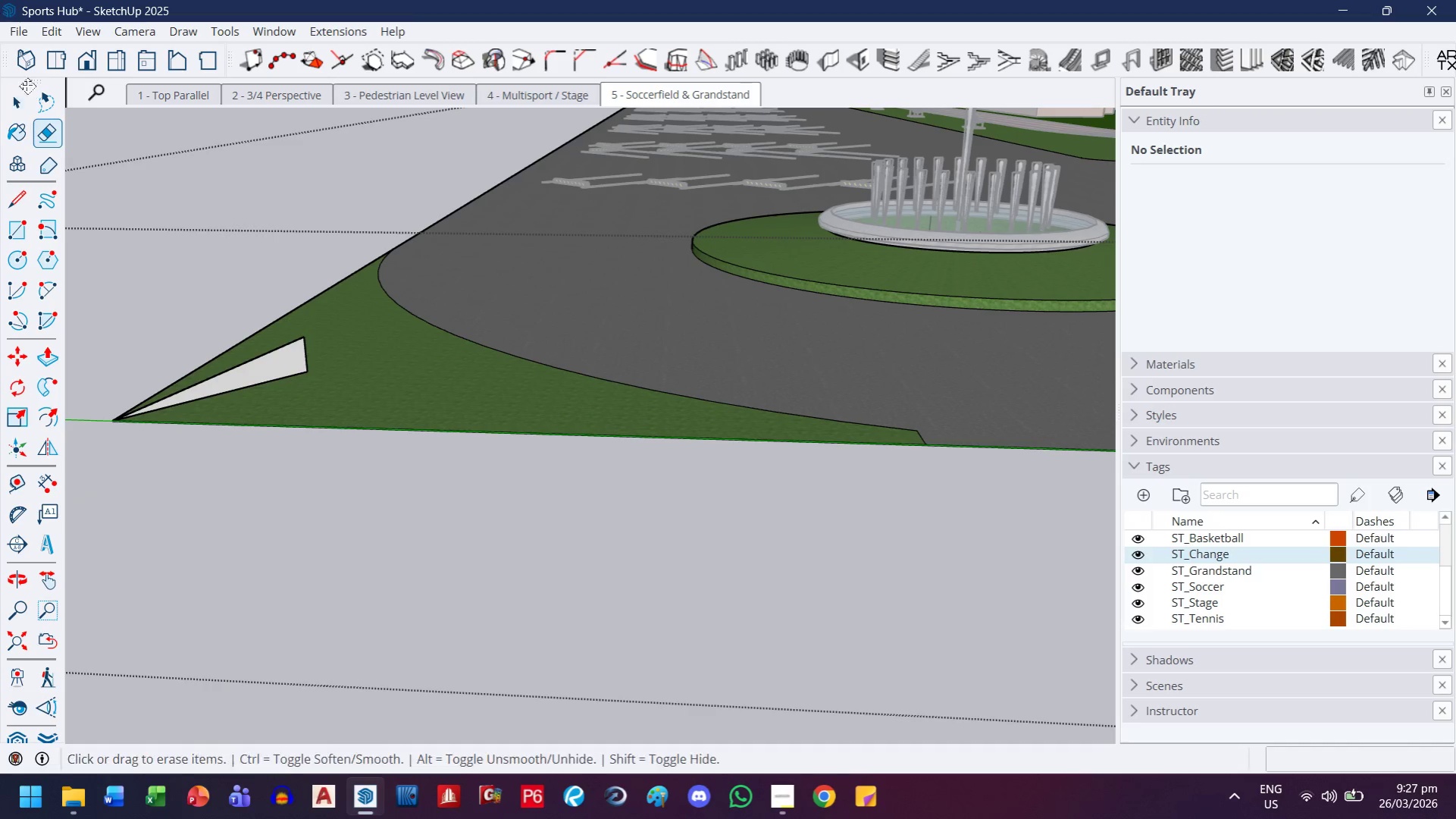 
left_click([23, 102])
 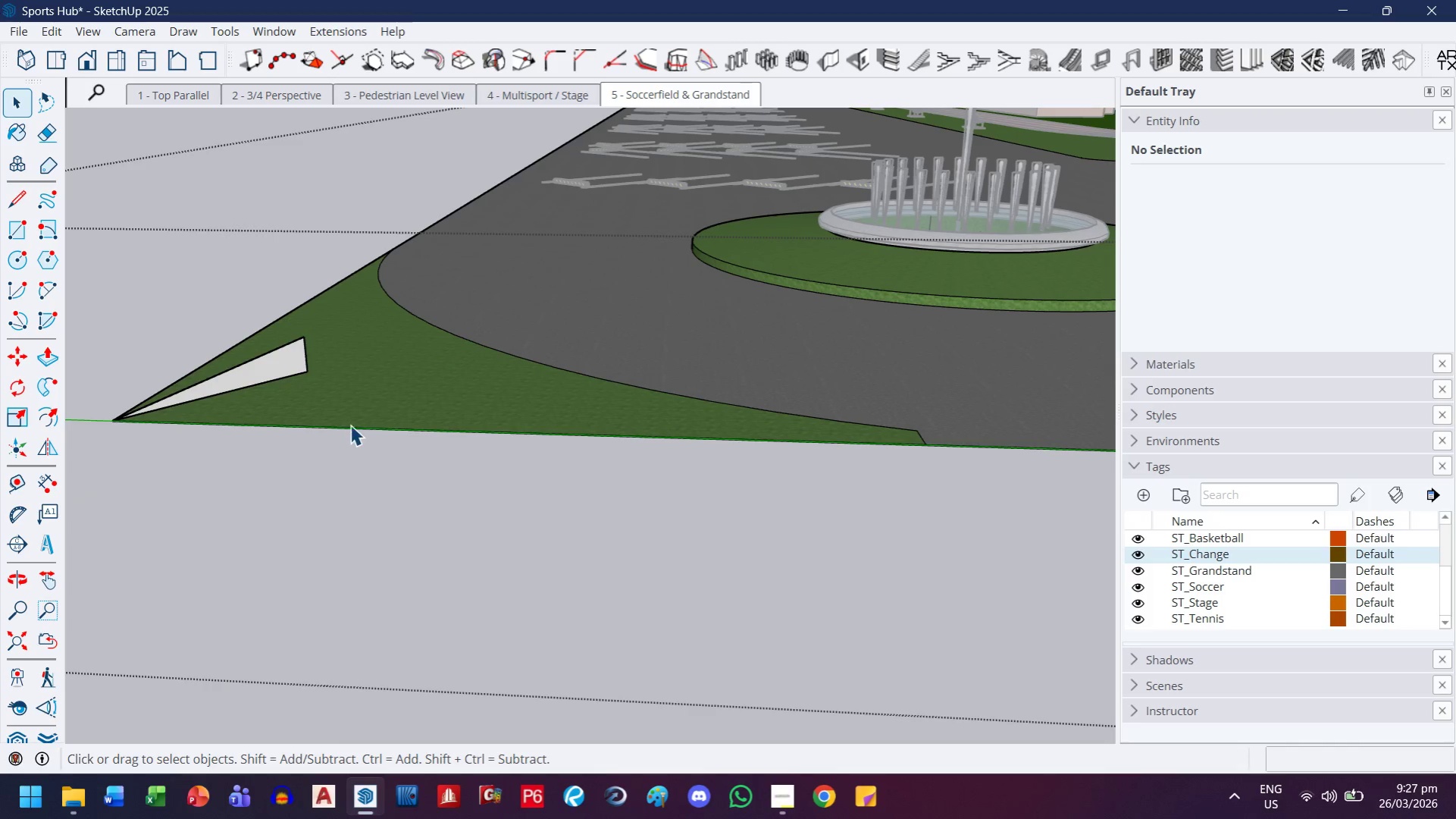 
double_click([362, 390])
 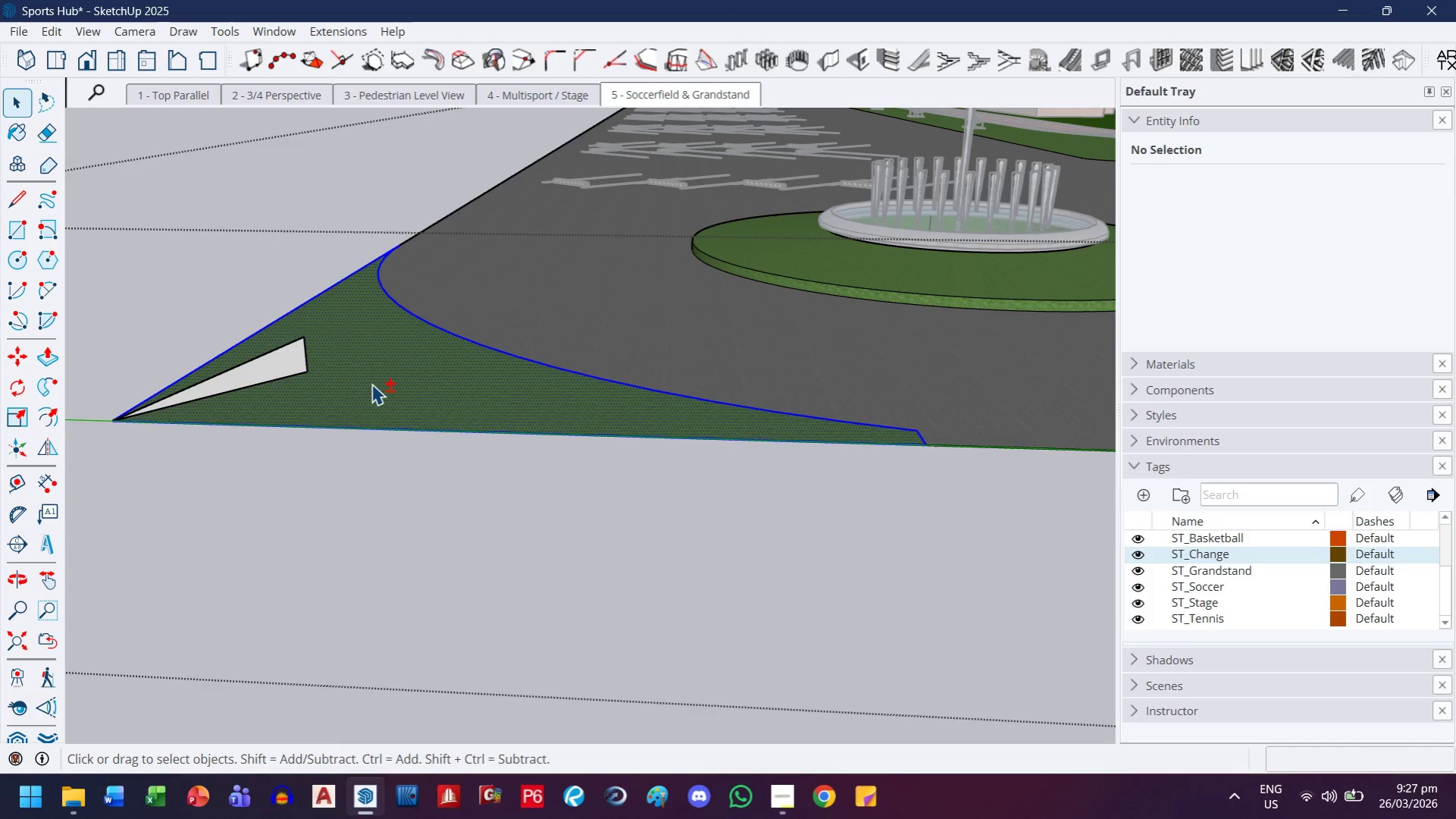 
hold_key(key=ShiftLeft, duration=0.38)
left_click([371, 384])
 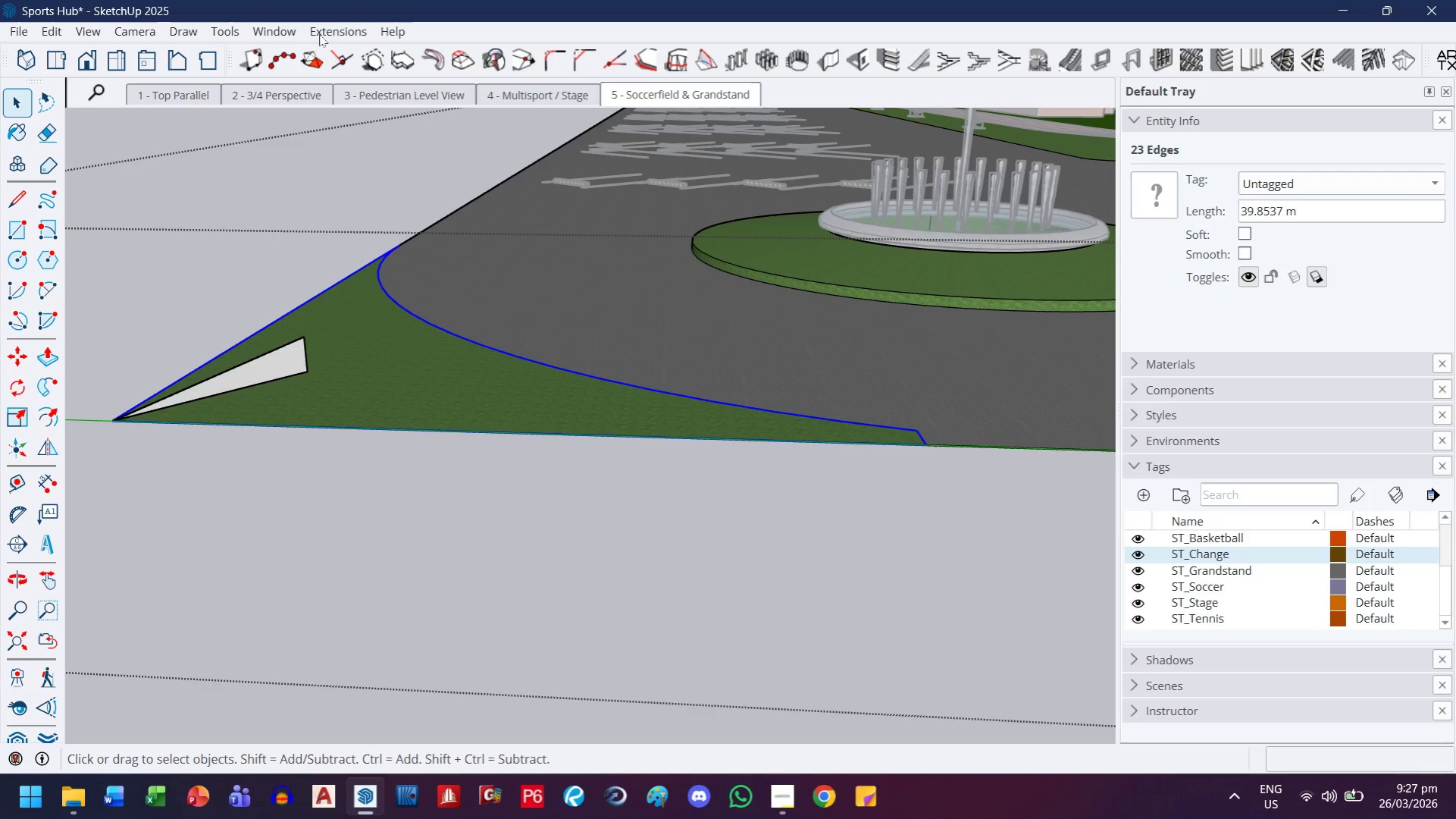 
left_click([283, 31])
 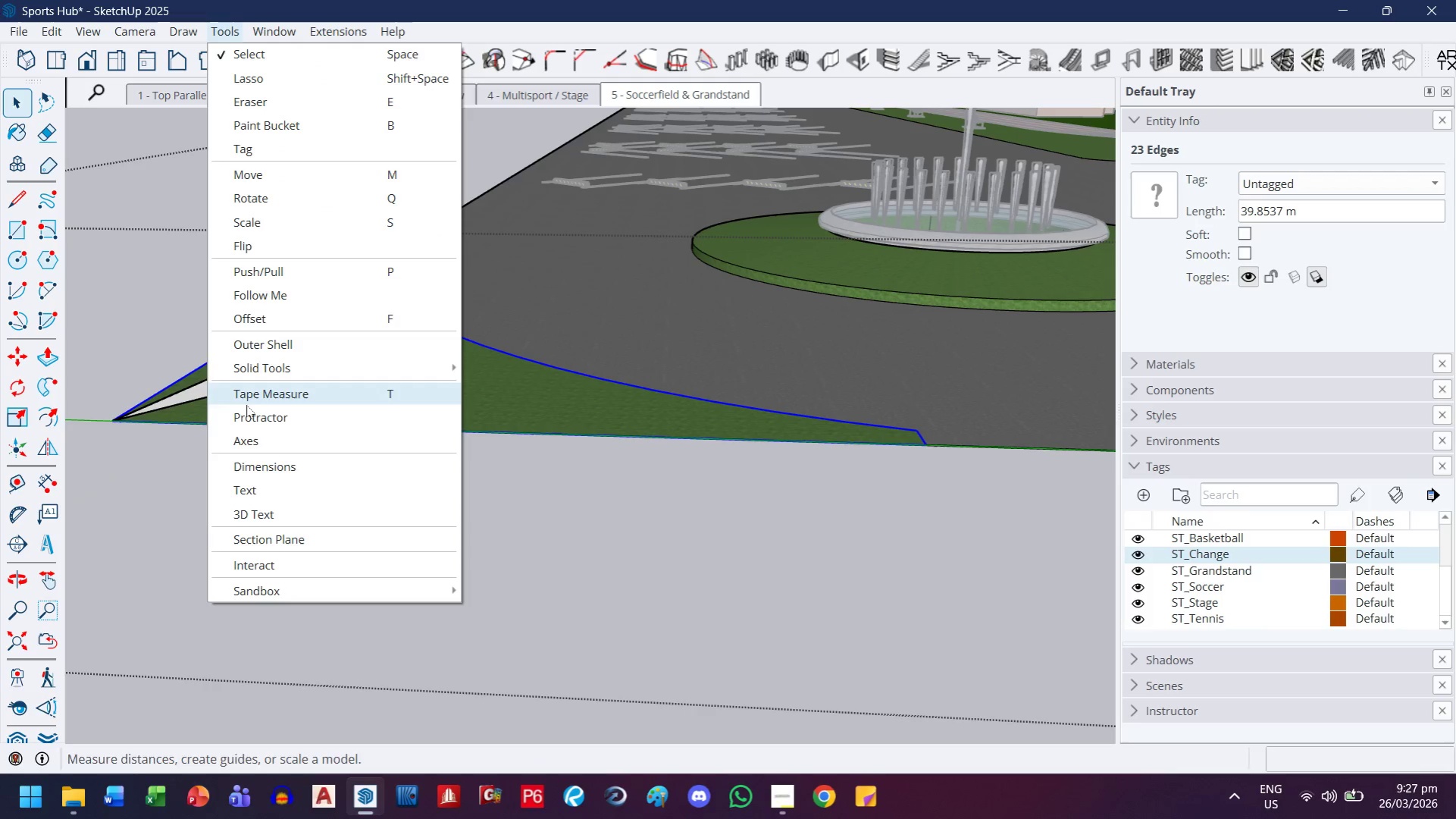 
left_click([261, 298])
 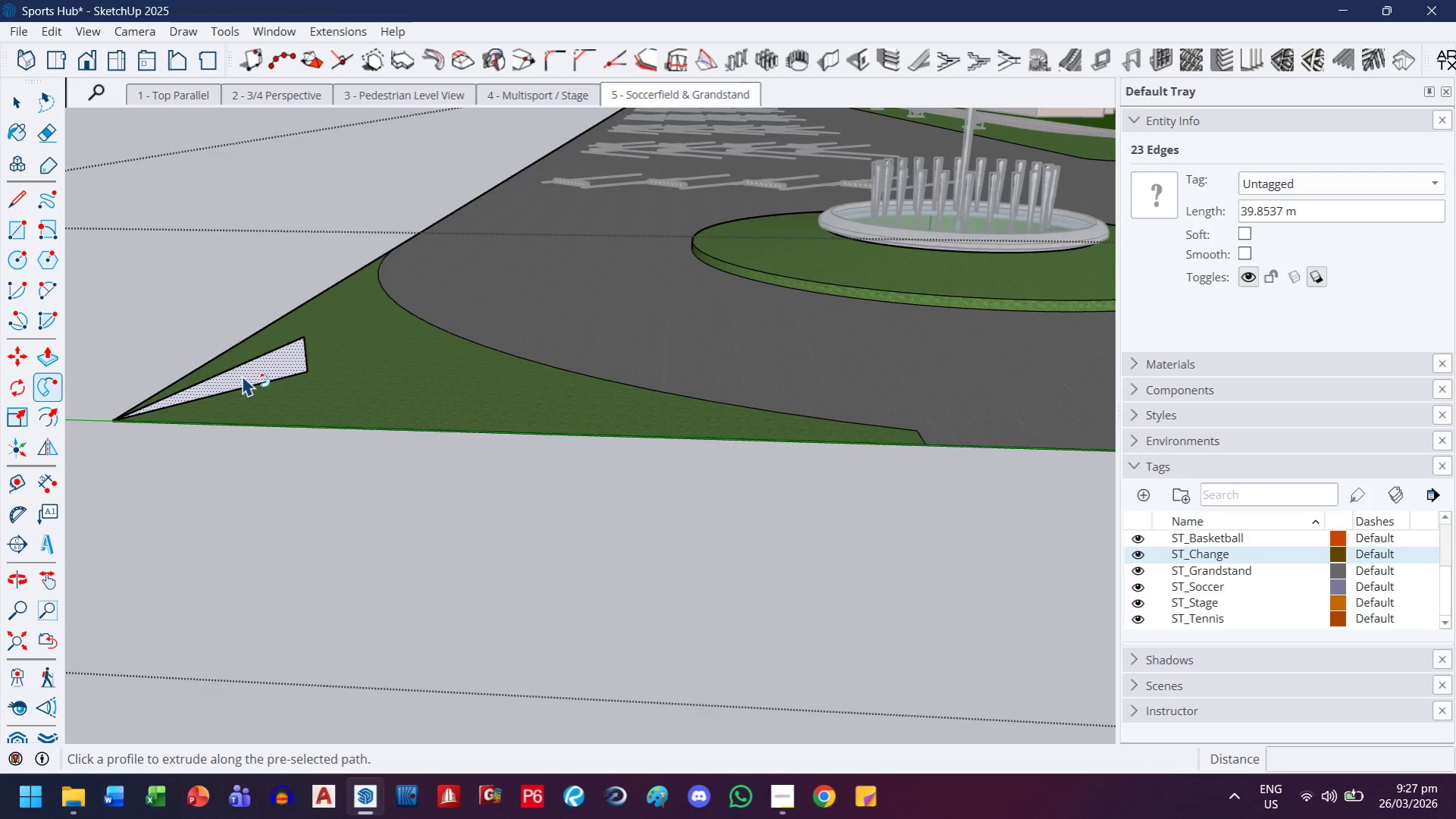 
left_click([242, 372])
 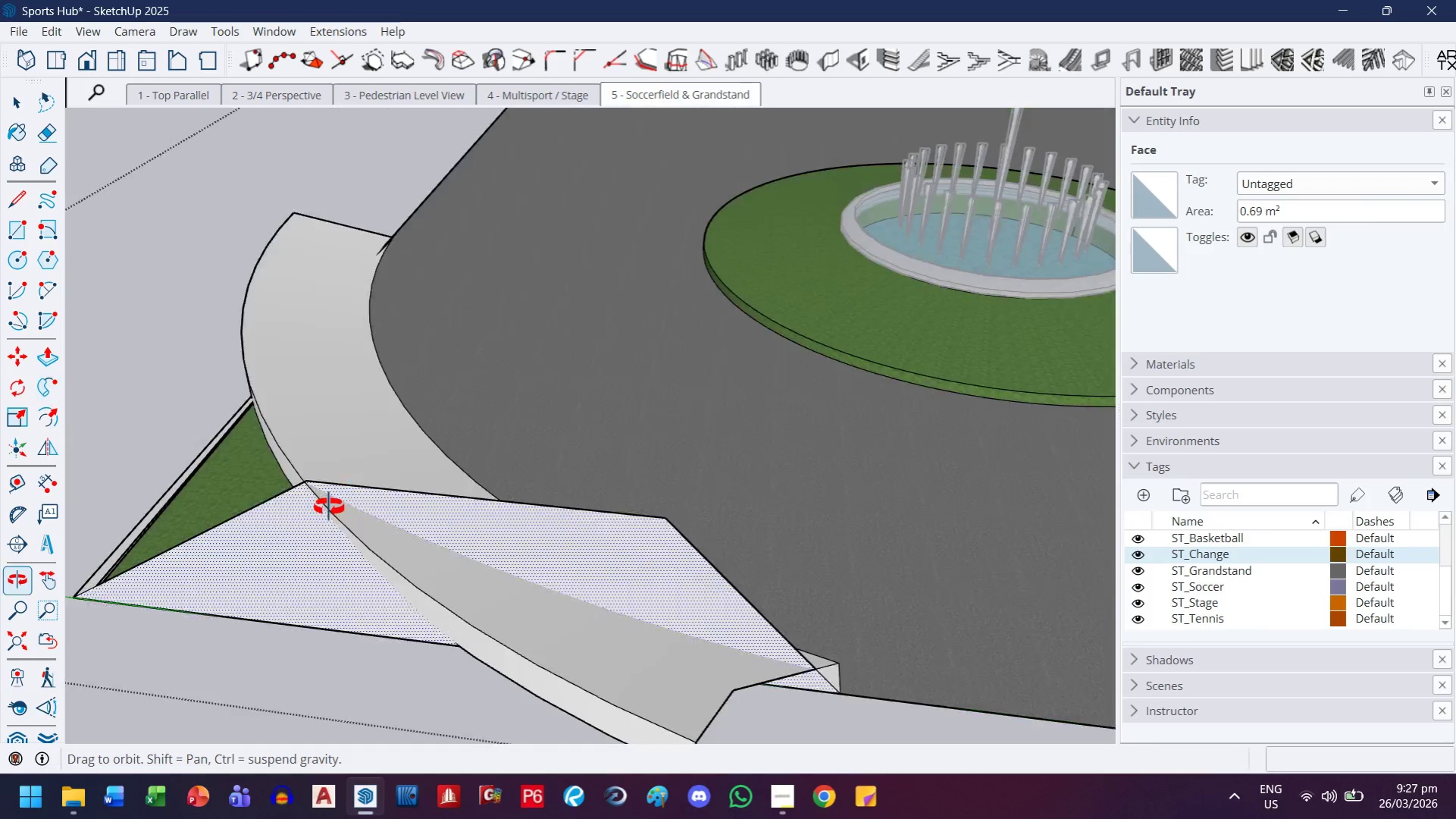 
key(Control+Z)
 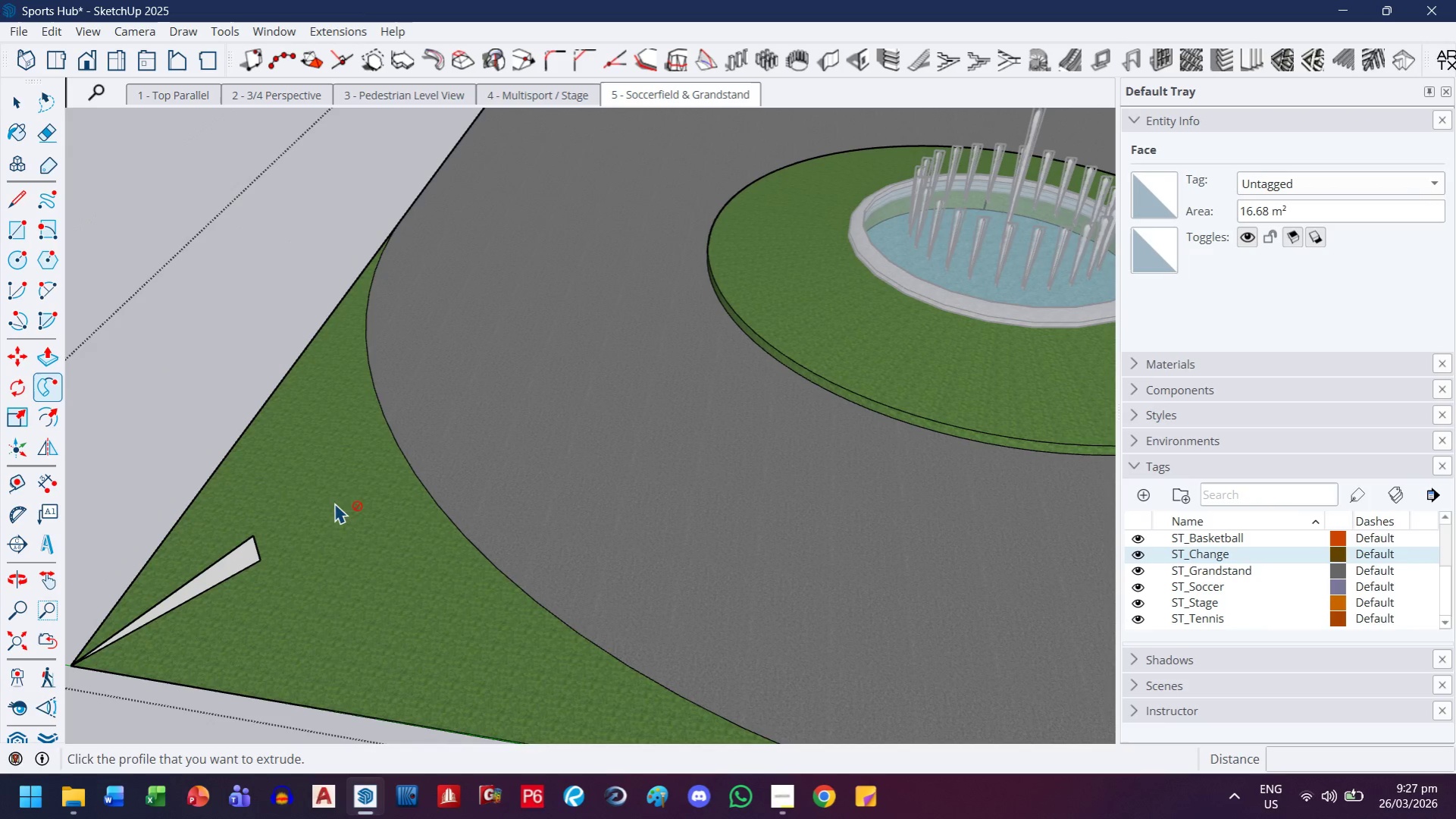 
key(Control+Z)
 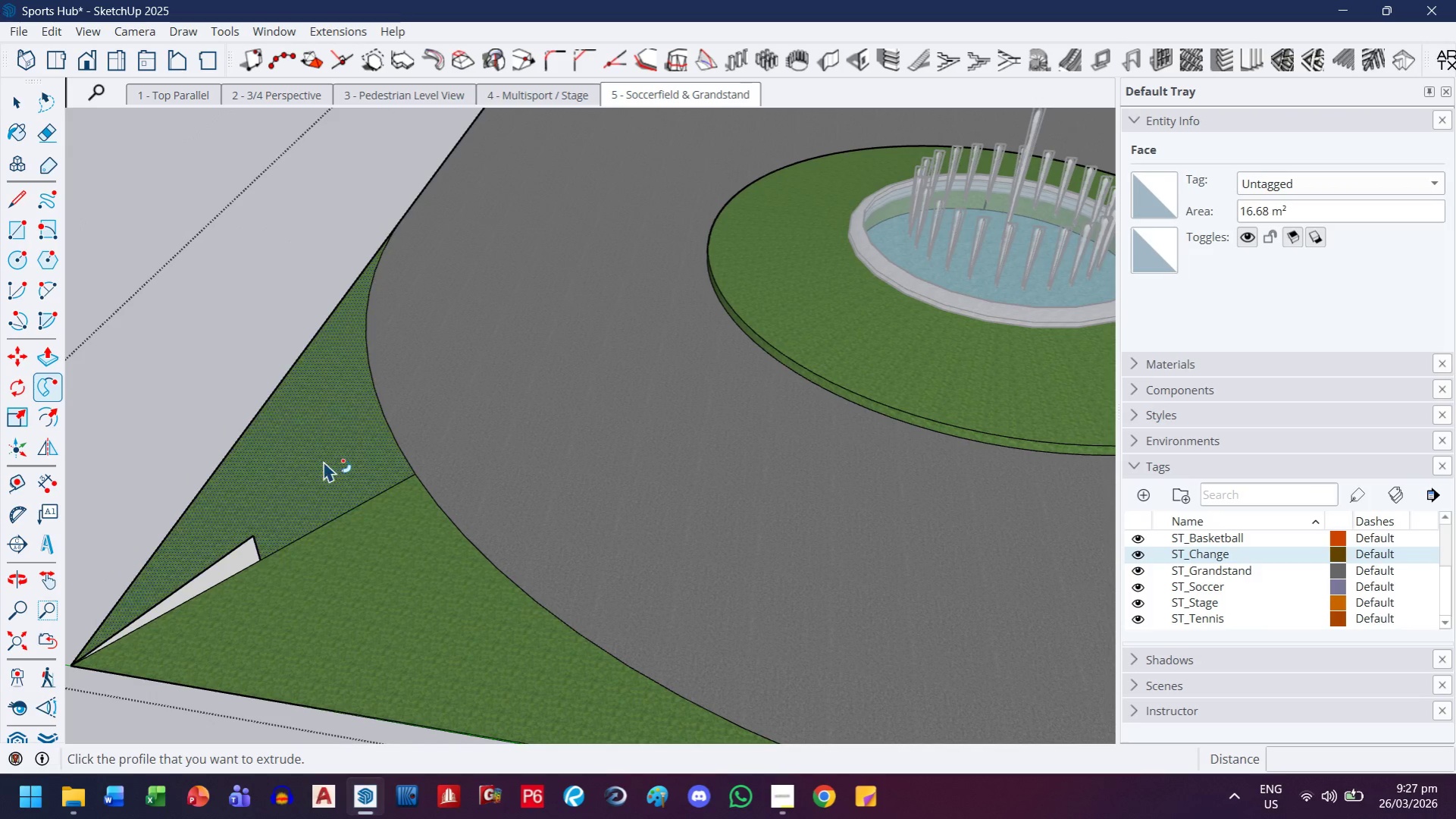 
key(Control+Z)
 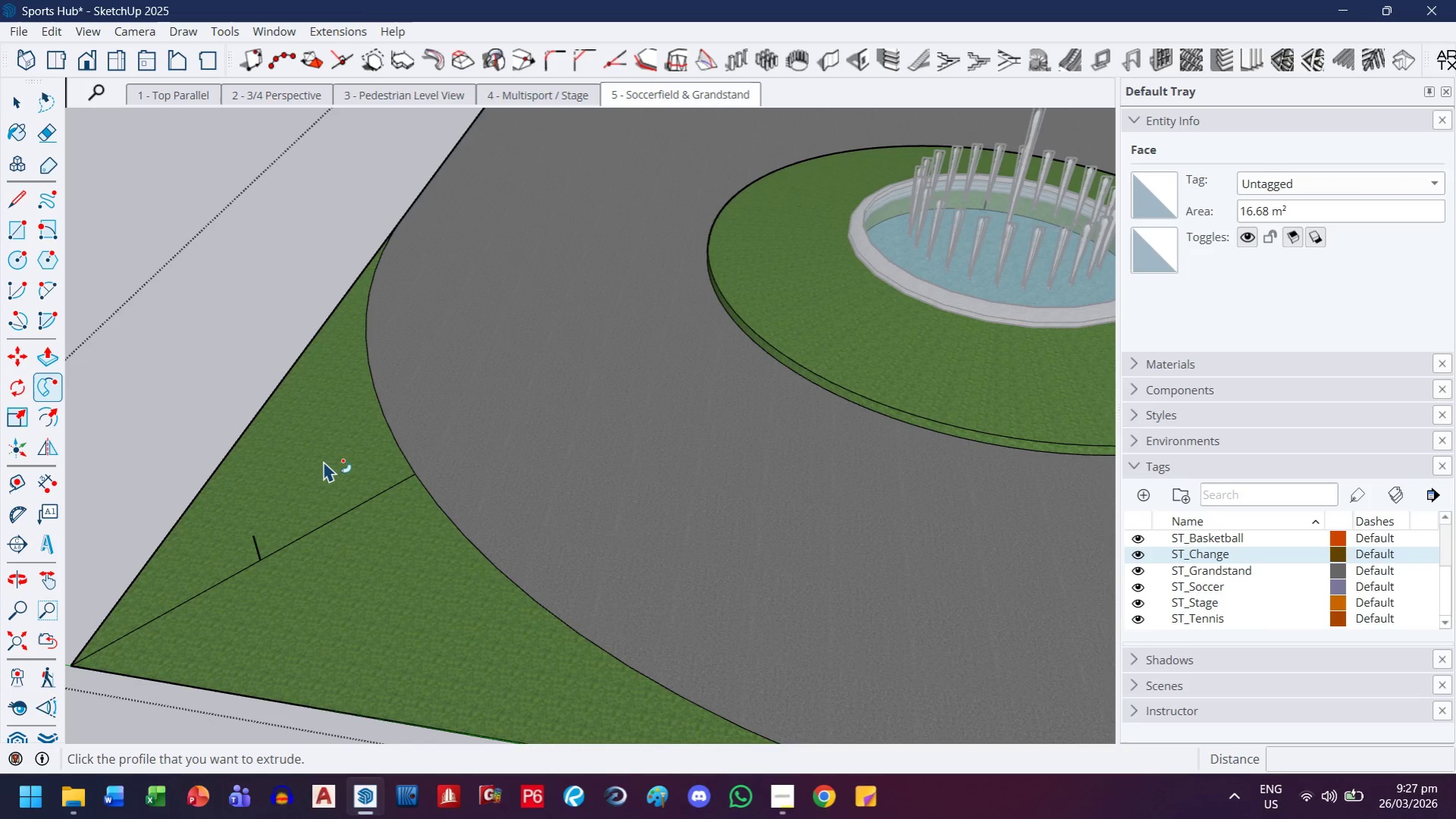 
key(Control+Z)
 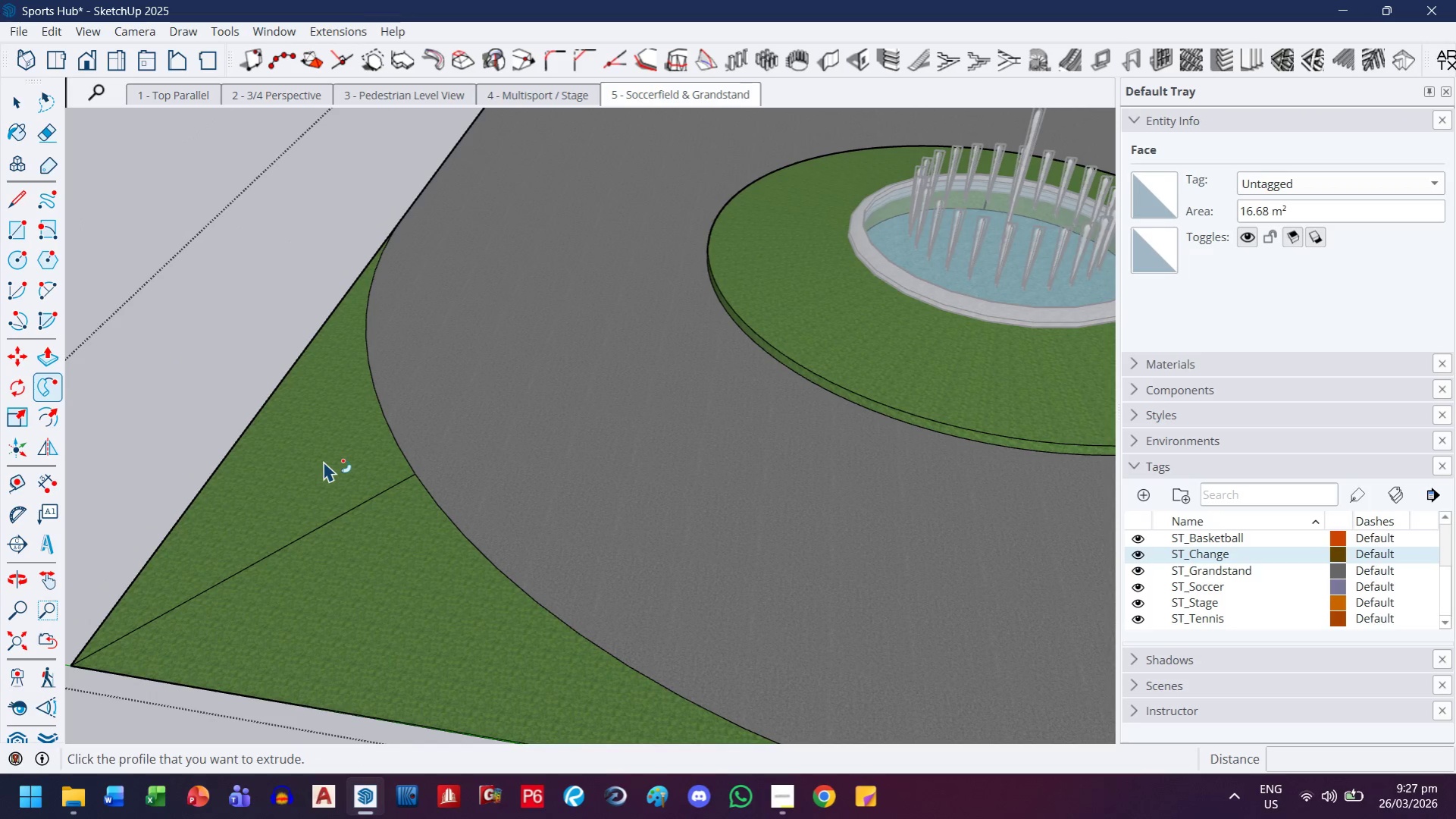 
key(Control+Z)
 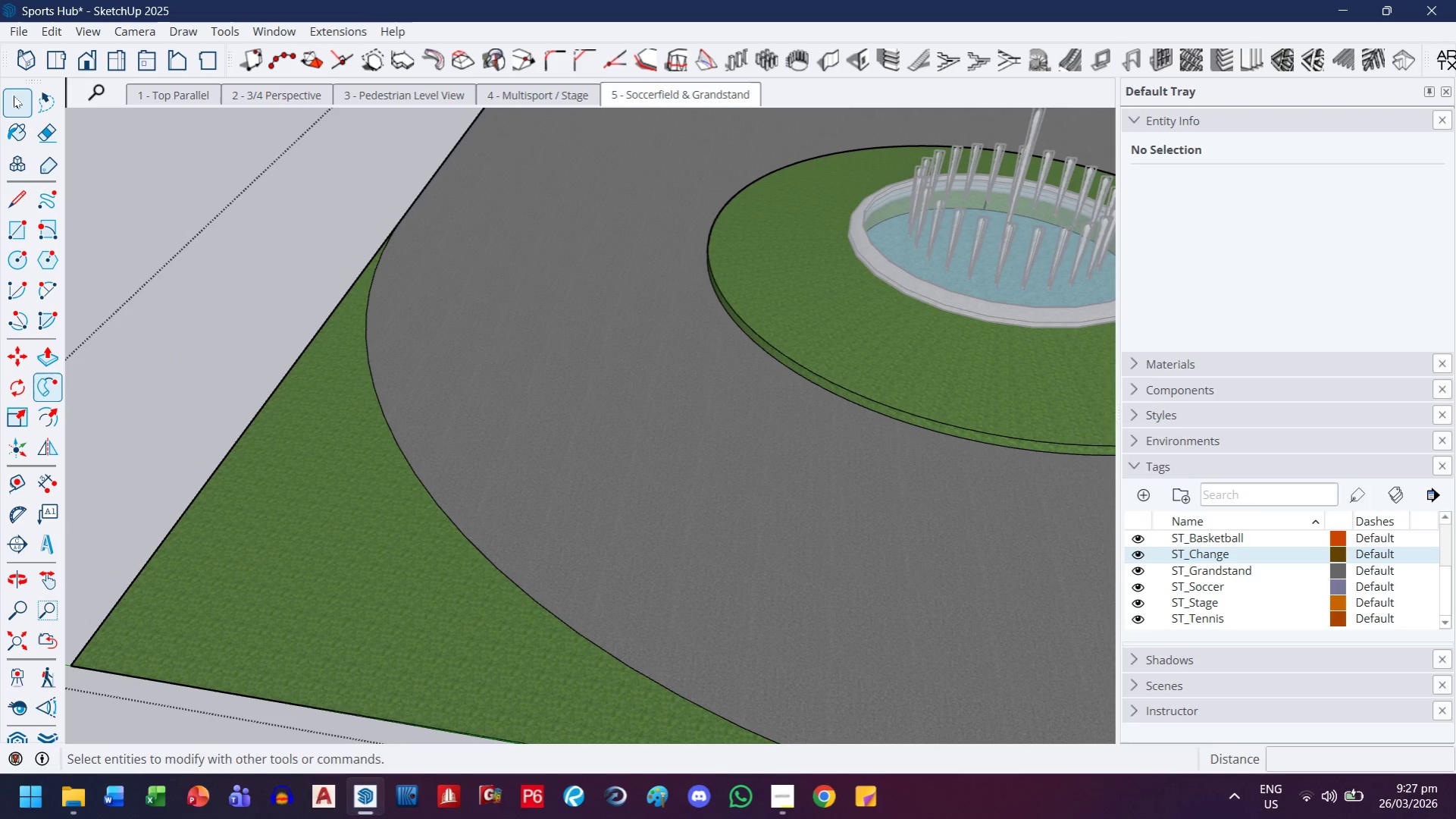 
key(Escape)
 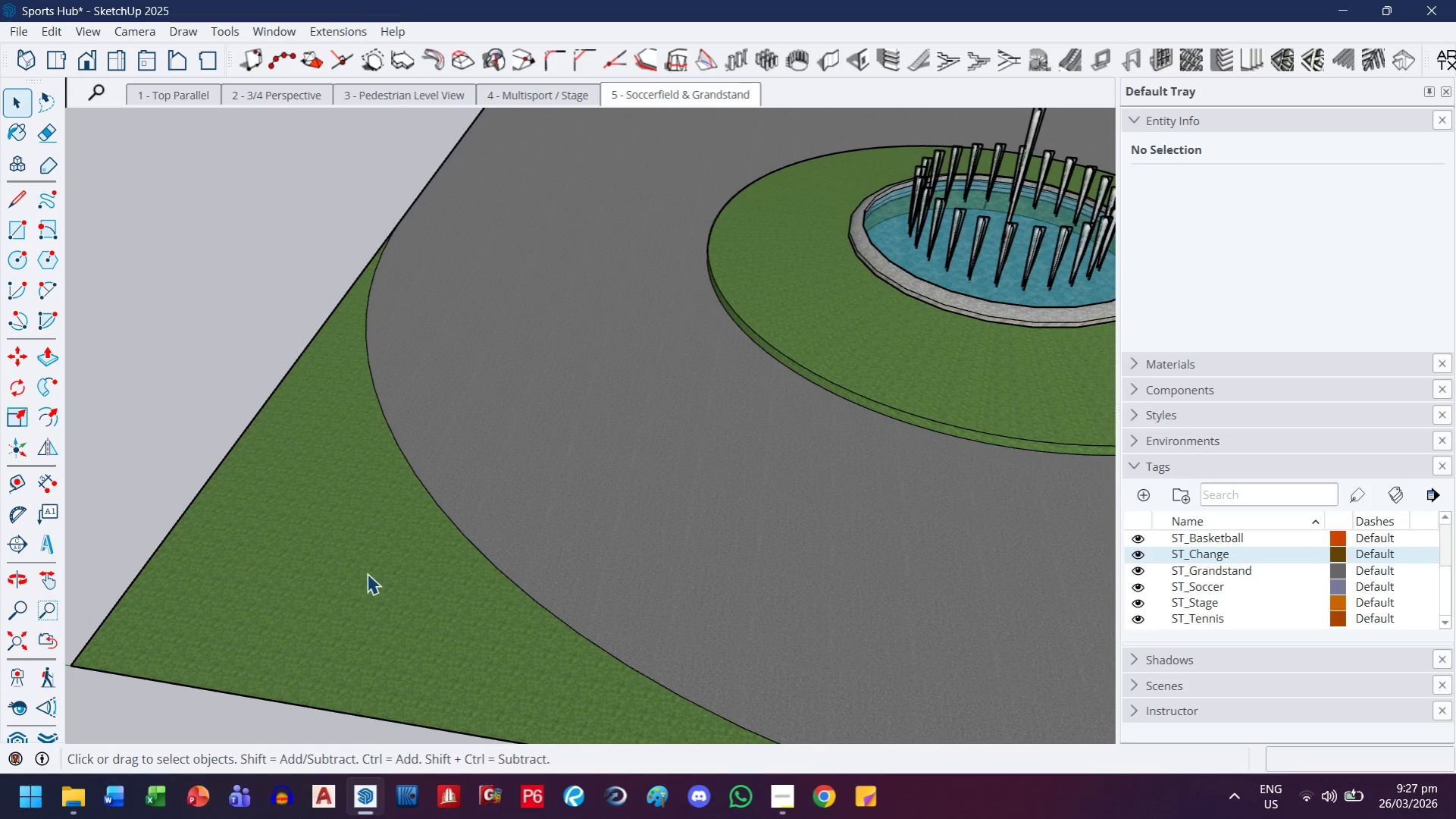 
double_click([367, 573])
 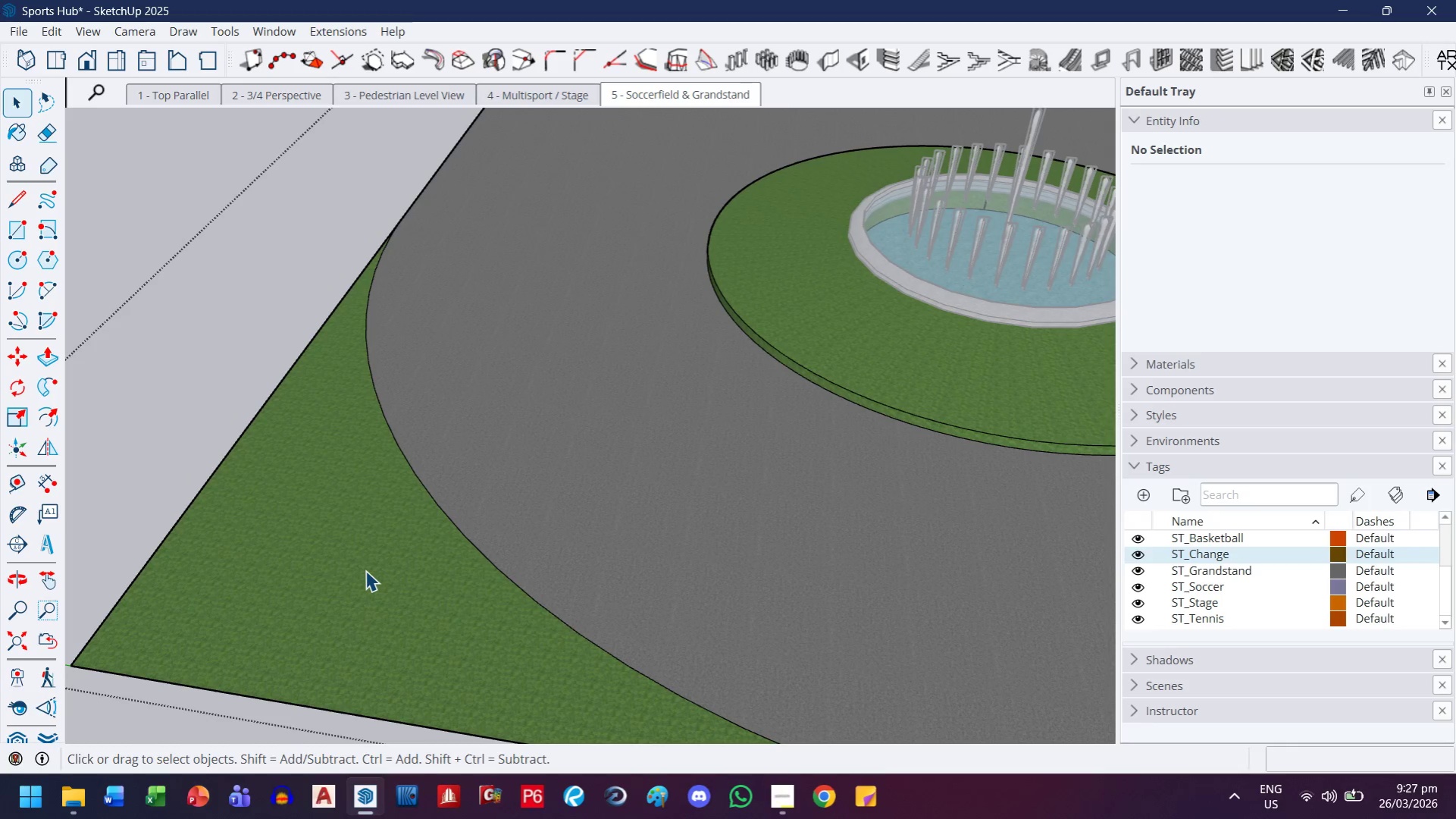 
left_click([365, 570])
 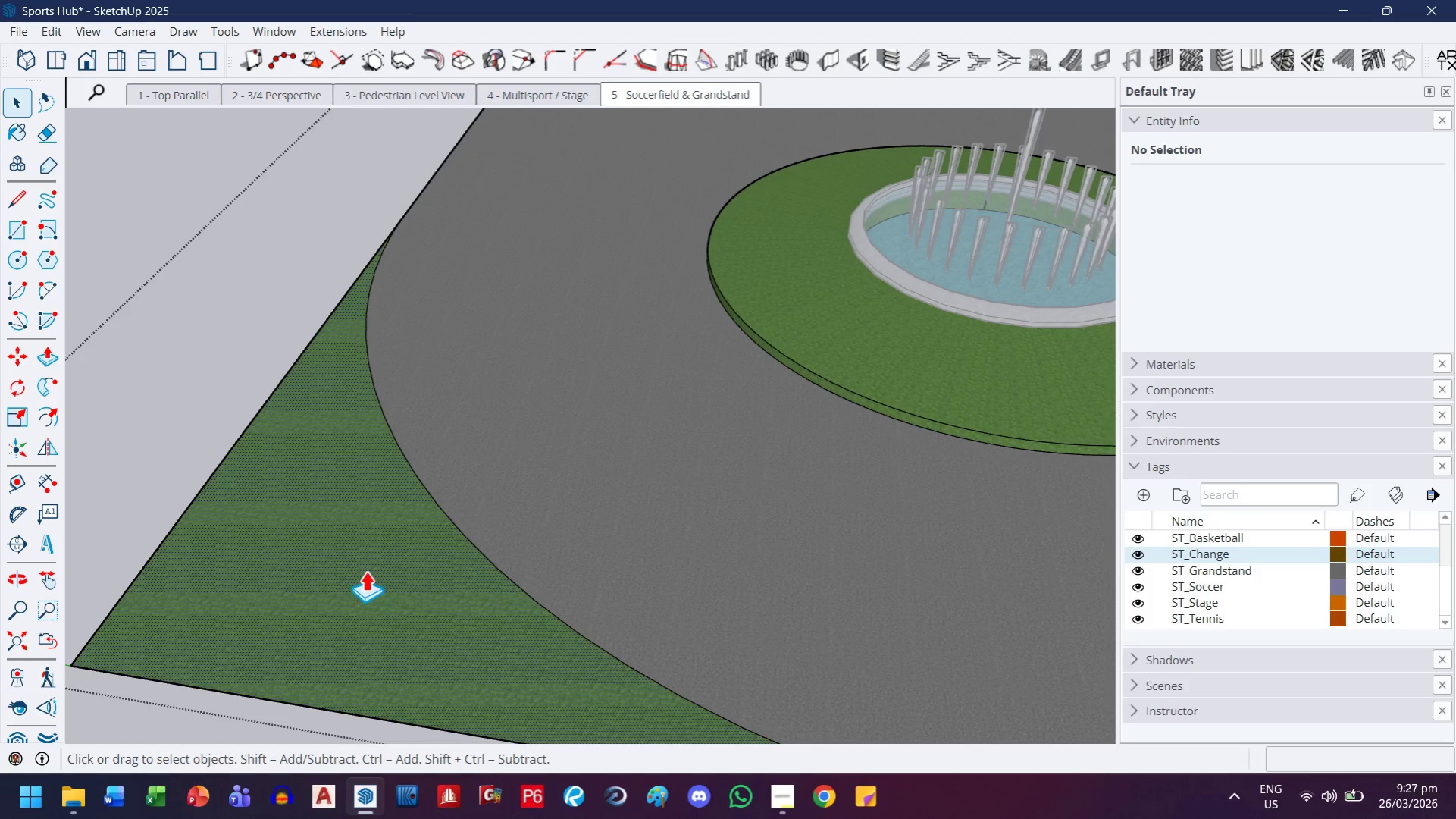 
key(P)
 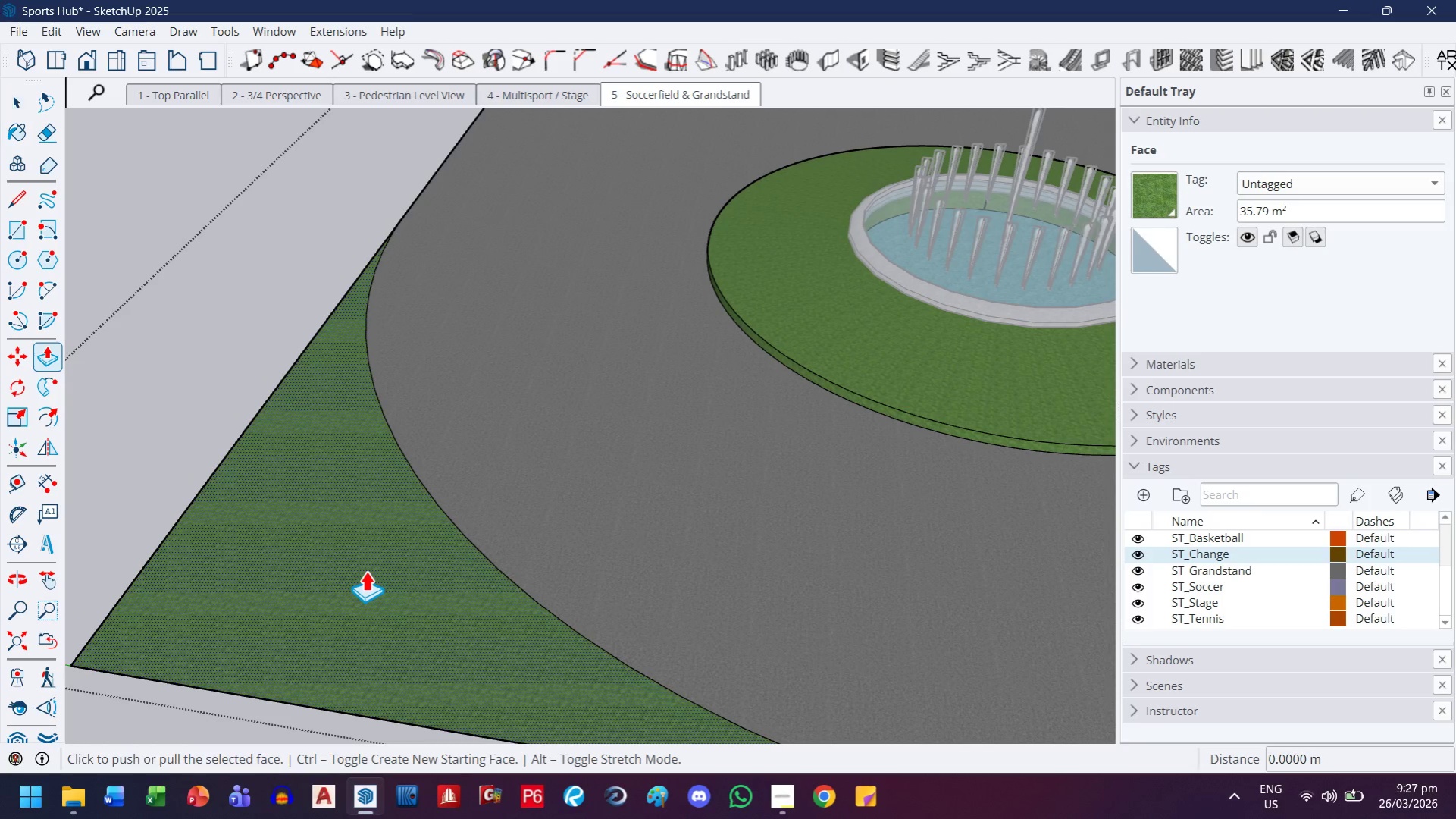 
left_click([365, 570])
 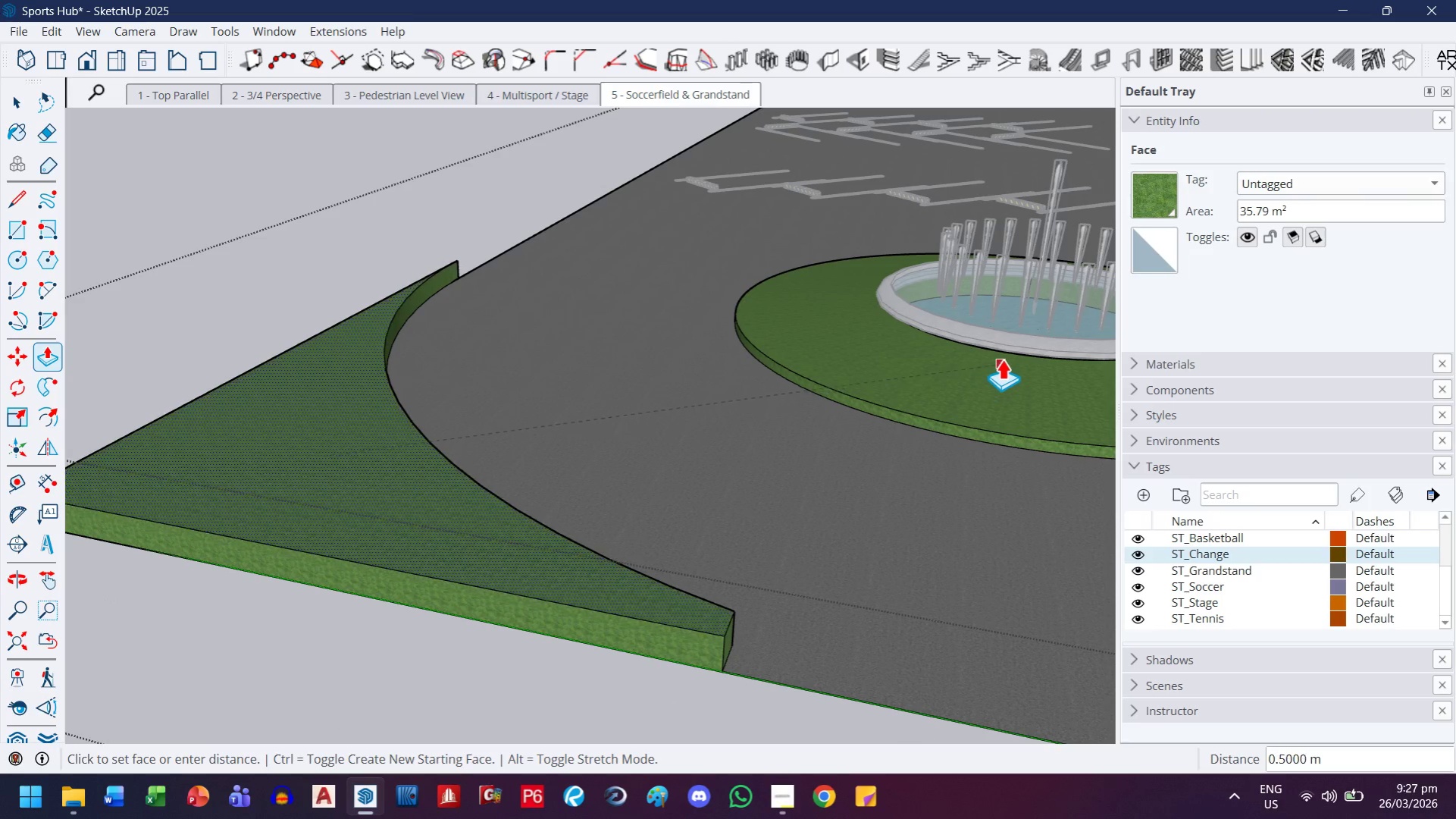 
wait(6.83)
 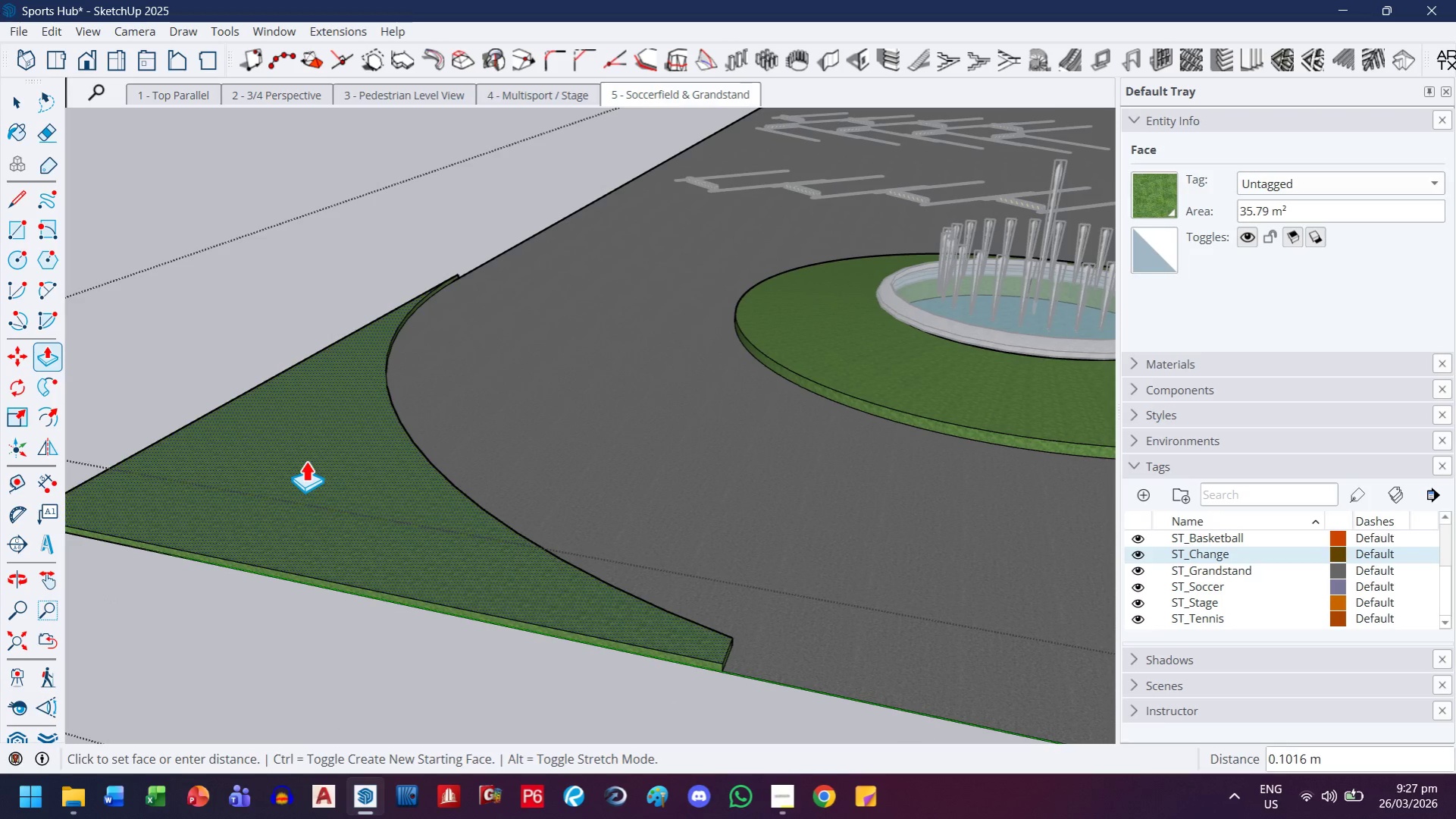 
scroll: coordinate [1001, 359], scroll_direction: down, amount: 3.0
 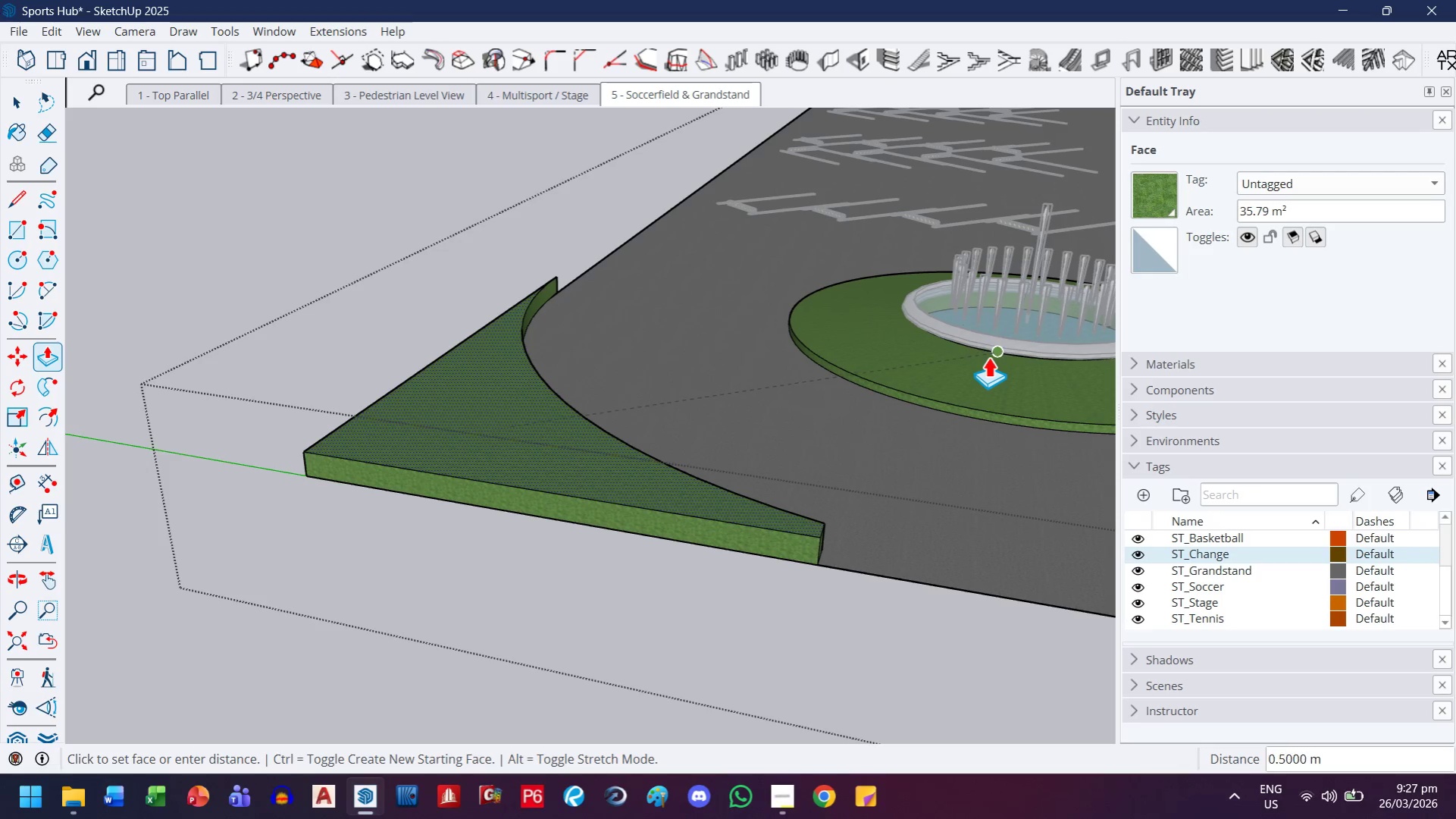 
wait(5.07)
 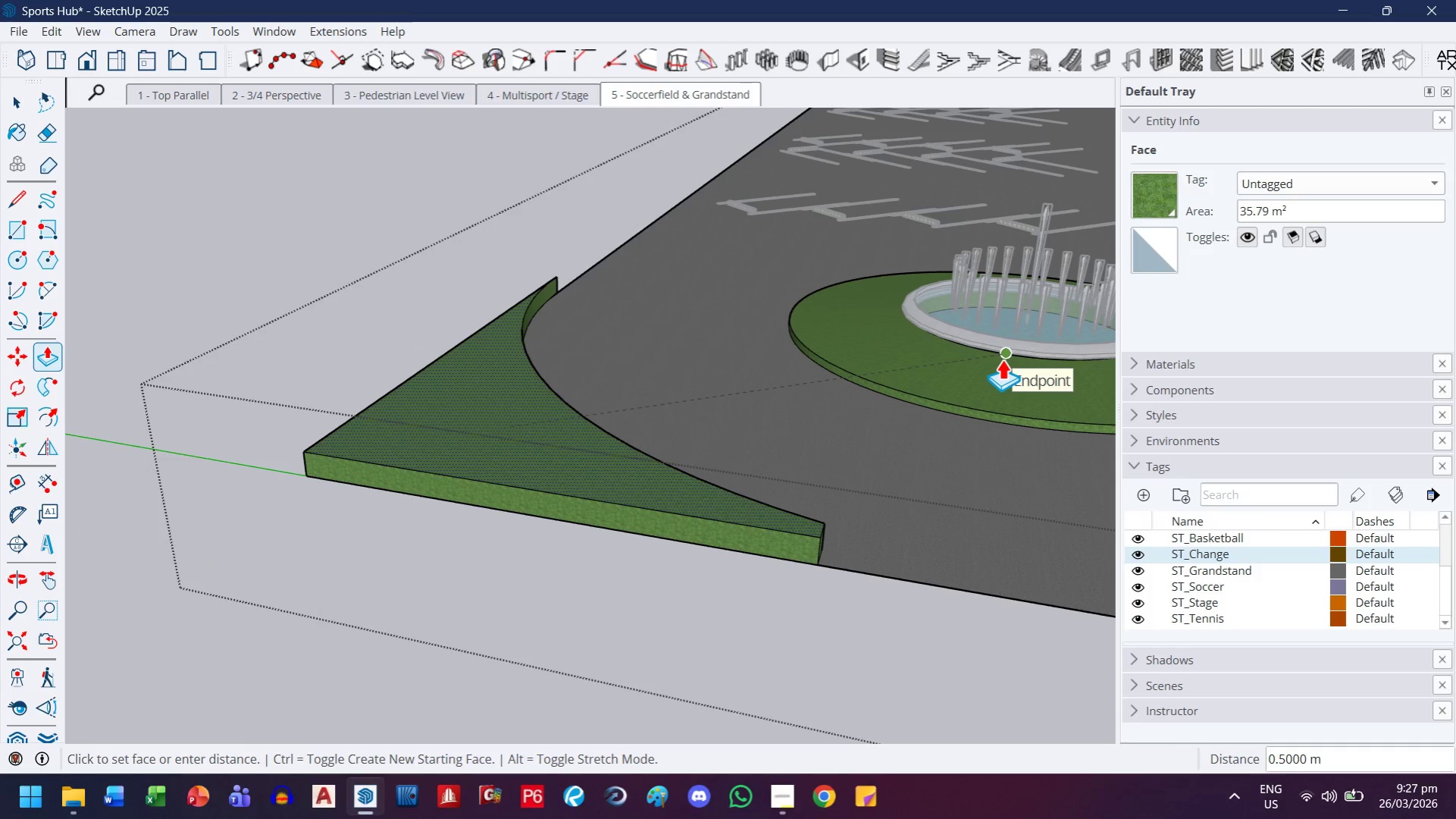 
left_click([988, 356])
 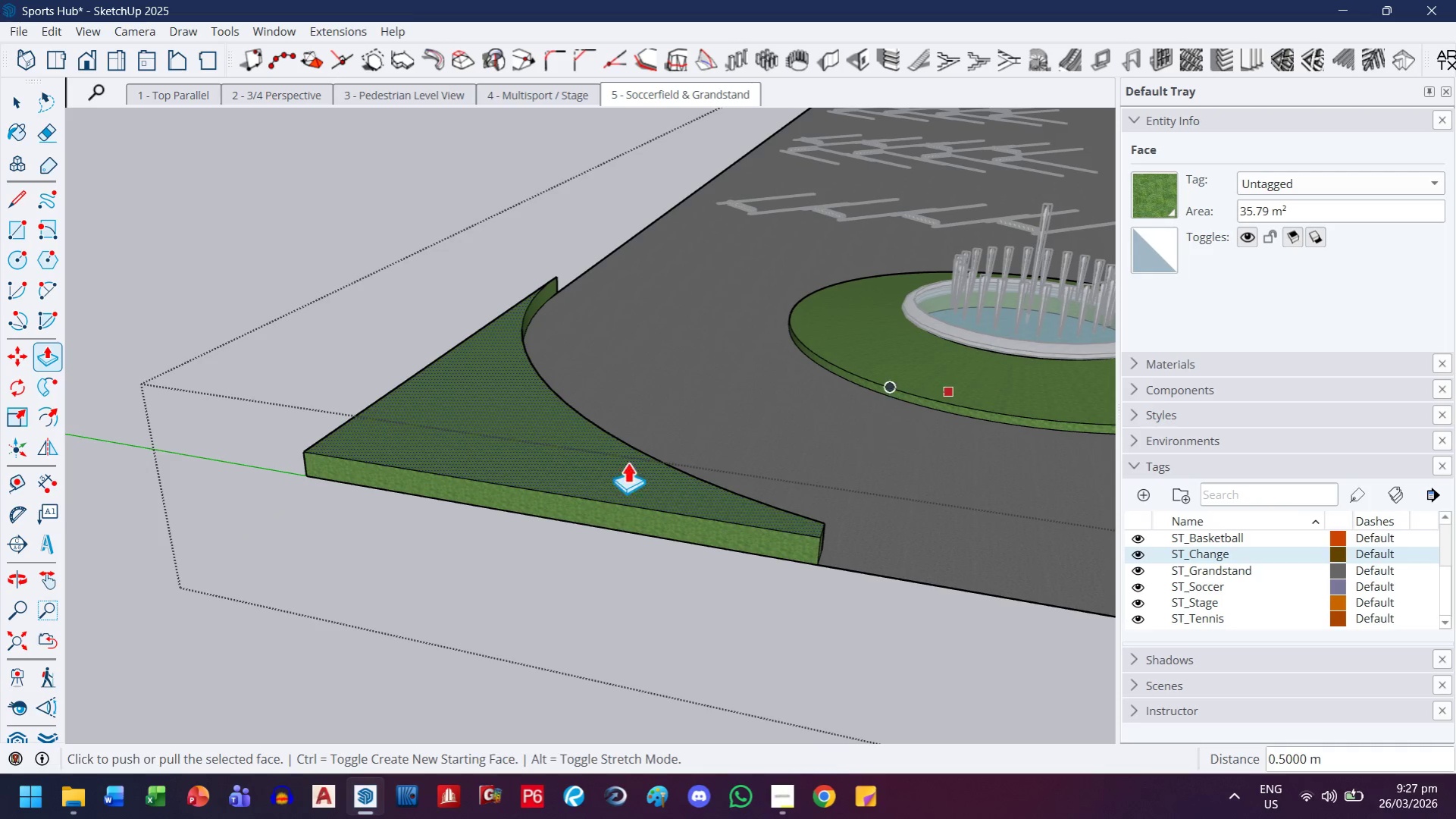 
key(H)
 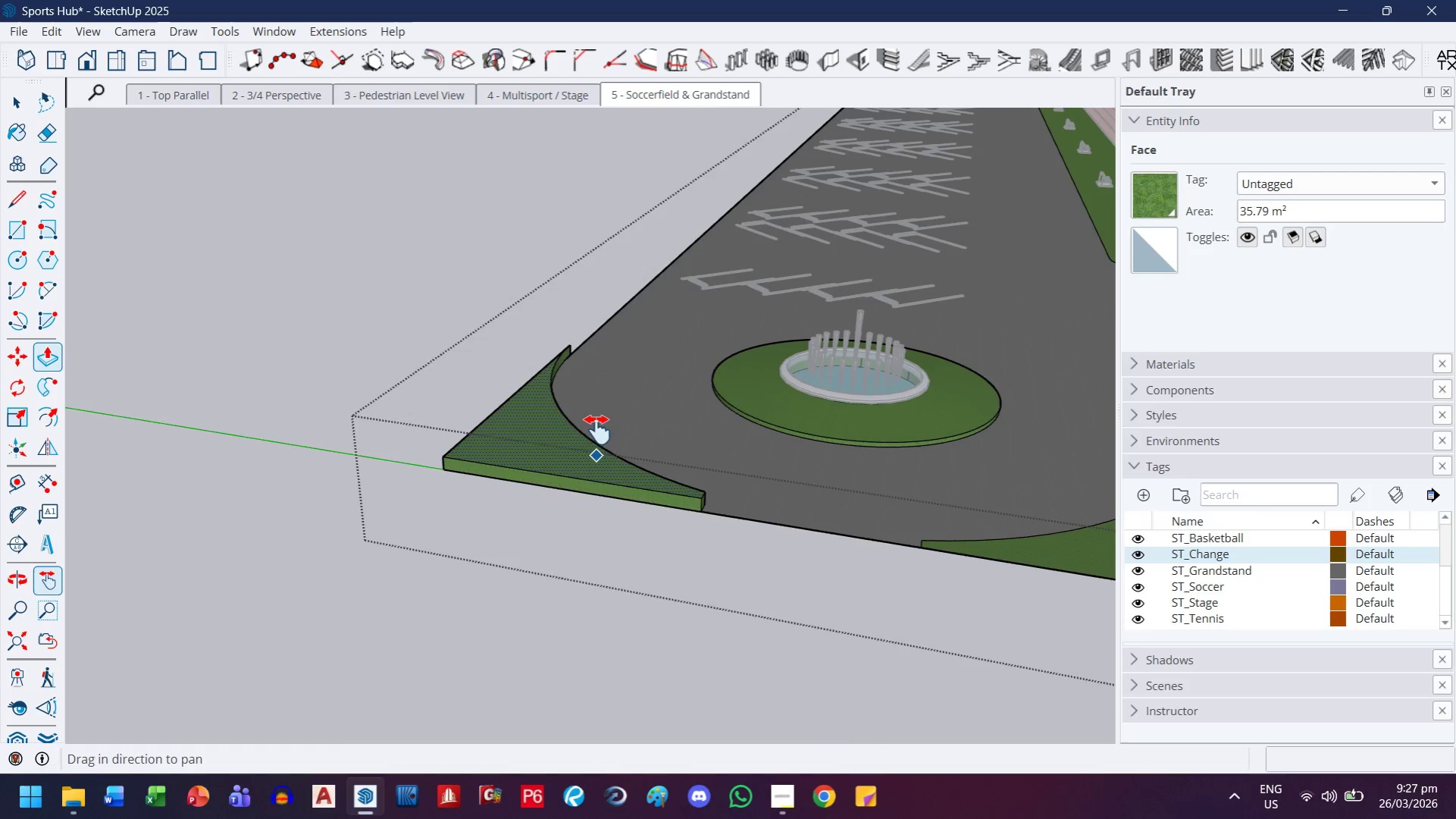 
left_click_drag(start_coordinate=[581, 415], to_coordinate=[314, 380])
 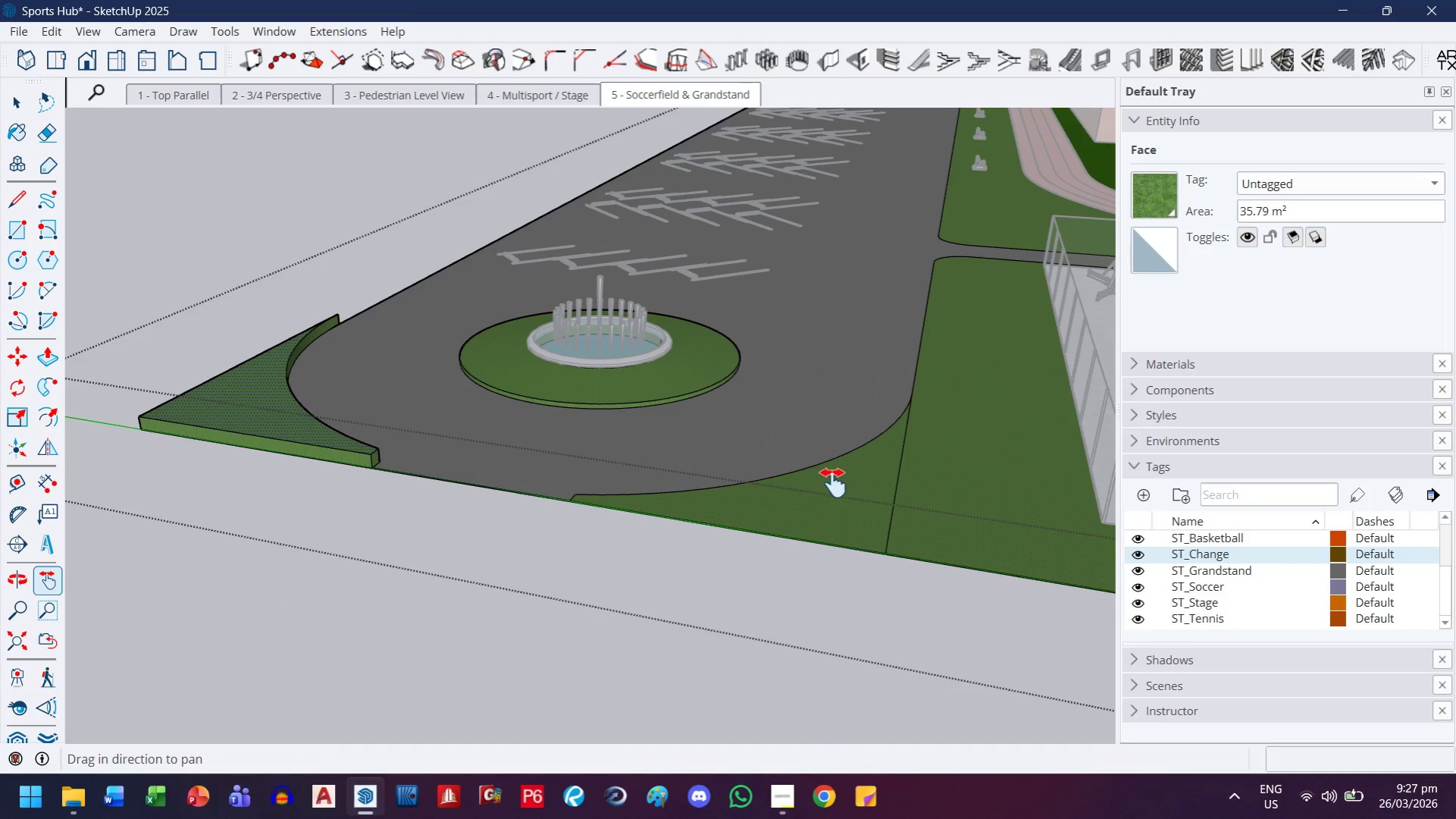 
scroll: coordinate [592, 463], scroll_direction: down, amount: 7.0
 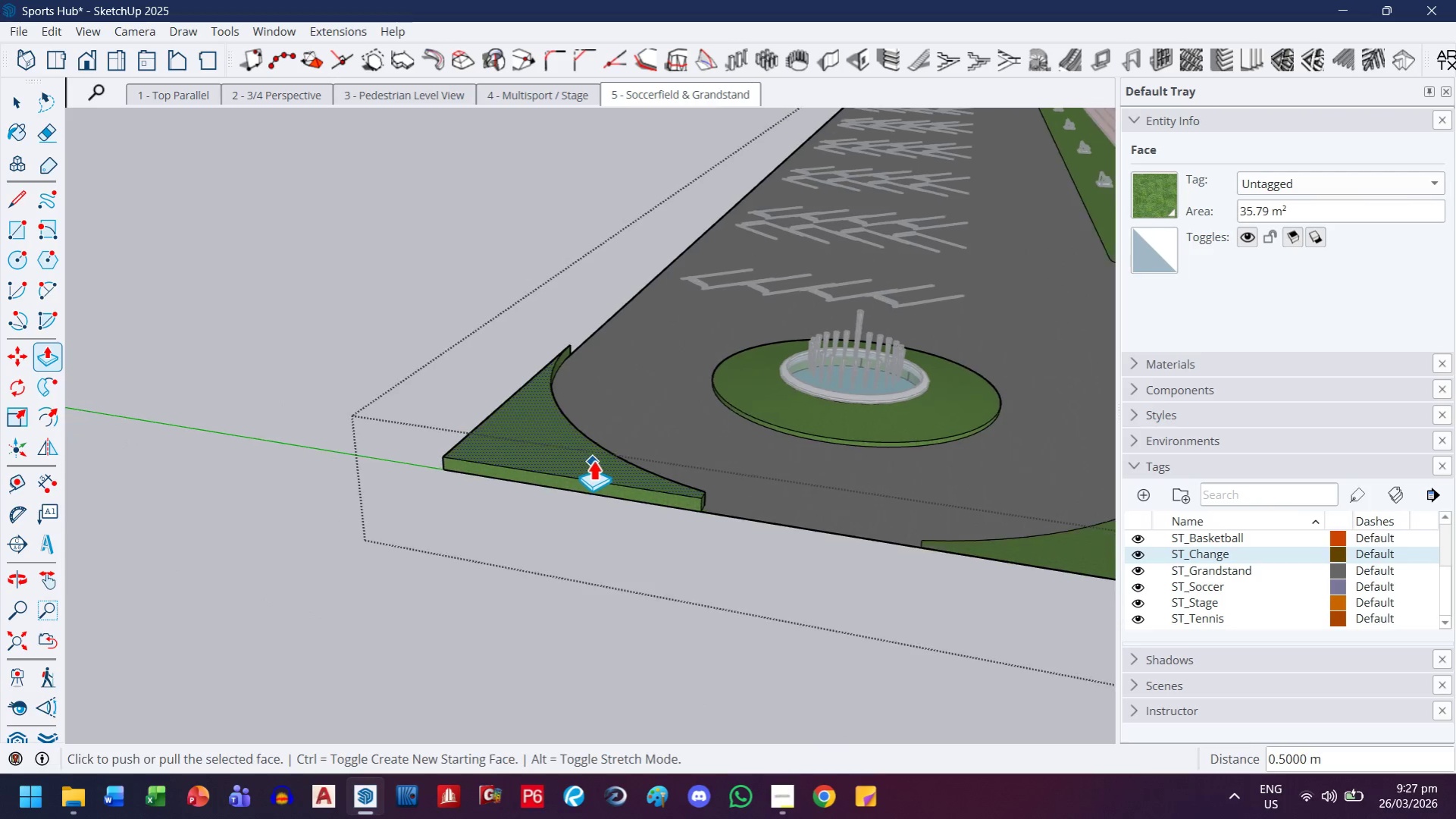 
key(Escape)
 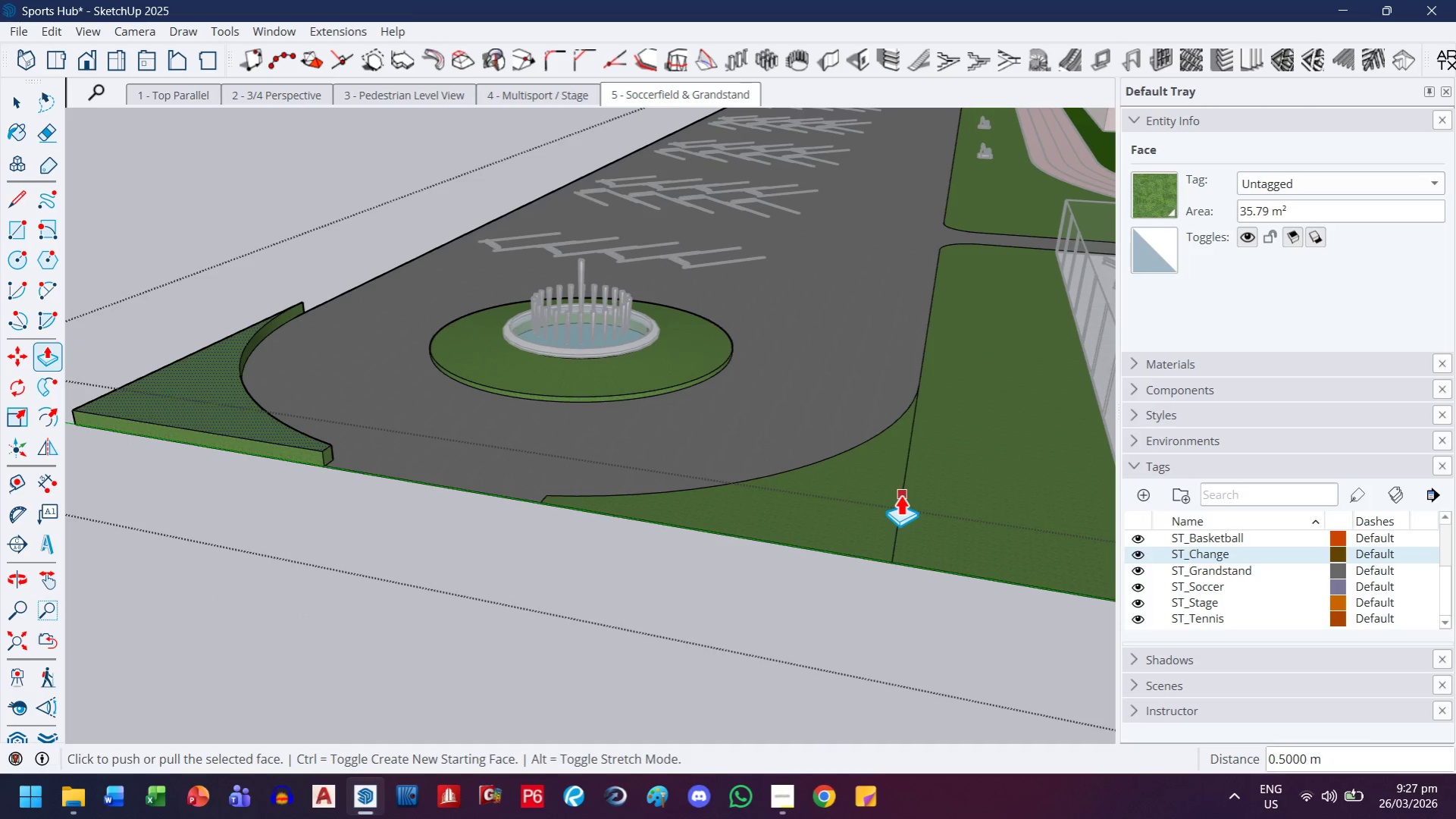 
scroll: coordinate [832, 483], scroll_direction: up, amount: 1.0
 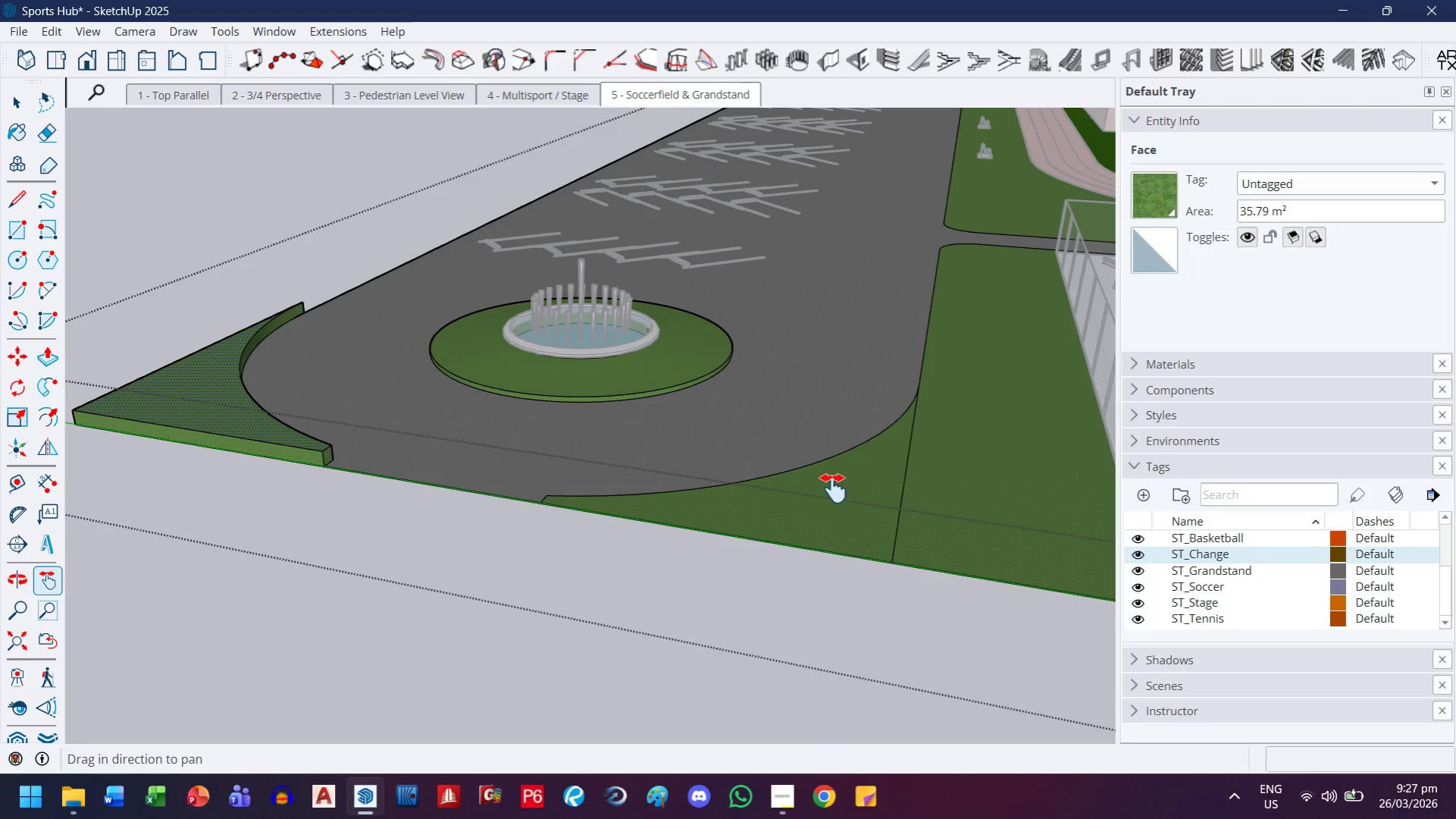 
left_click([837, 557])
 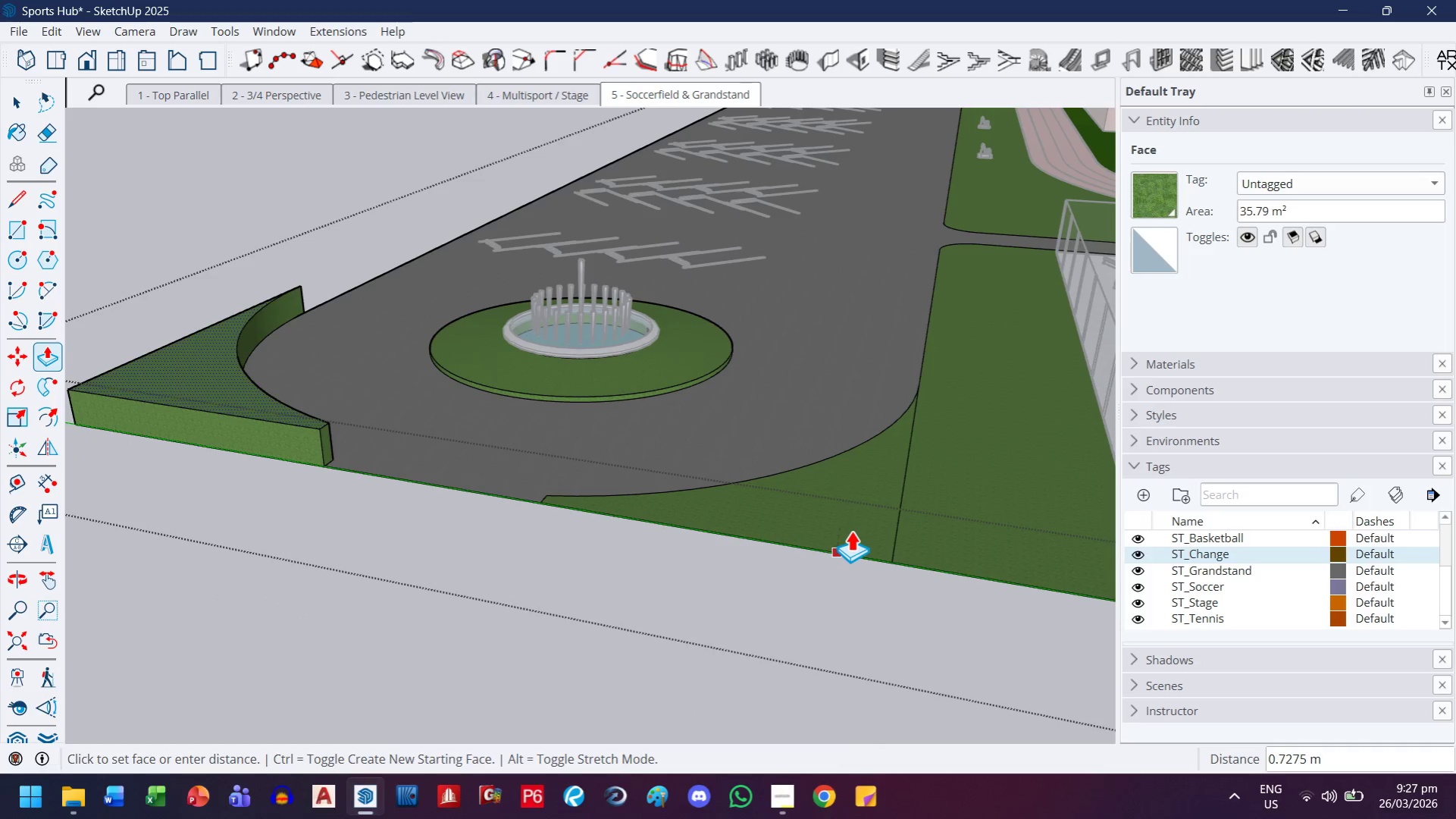 
key(Escape)
 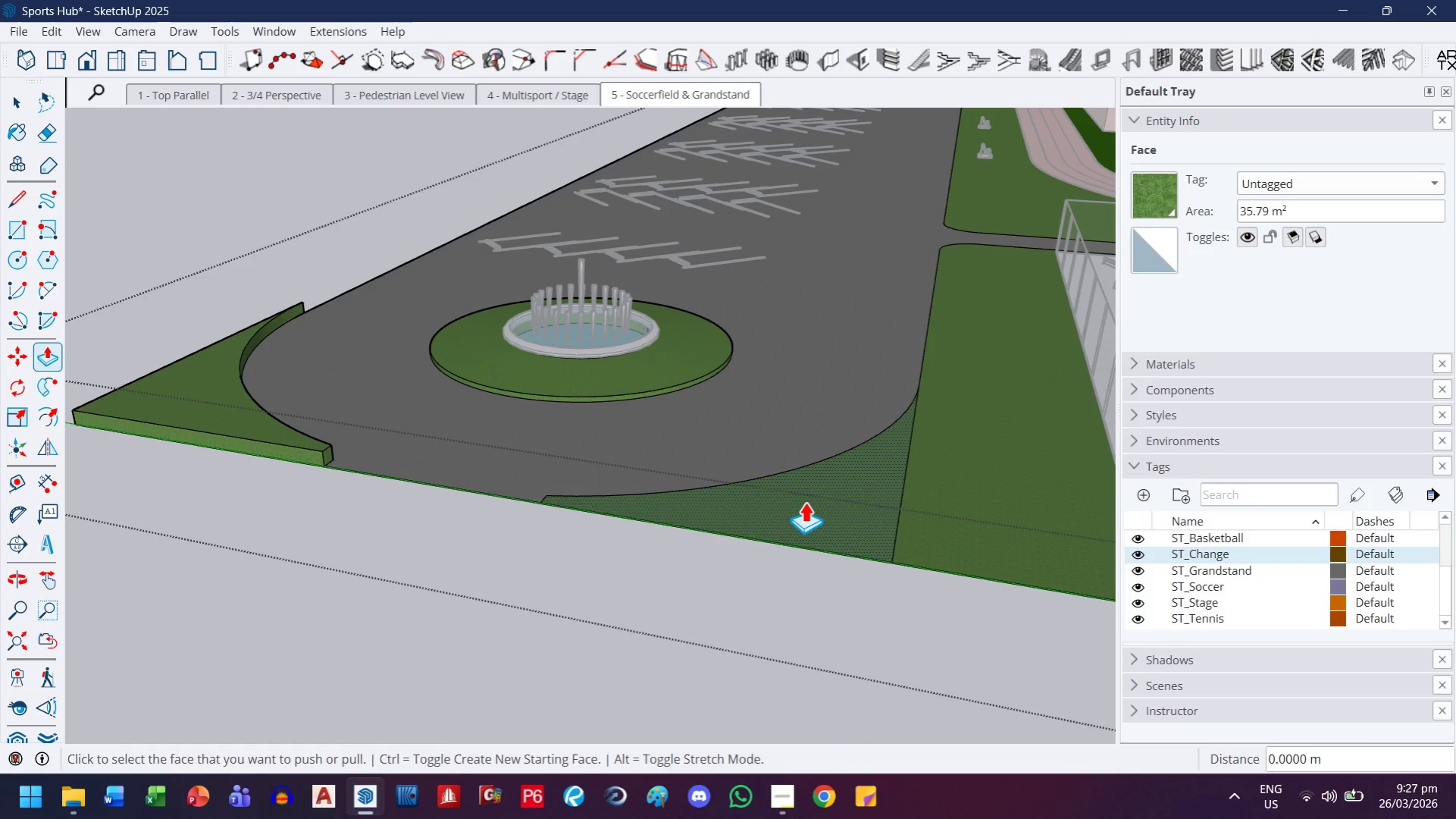 
left_click([804, 501])
 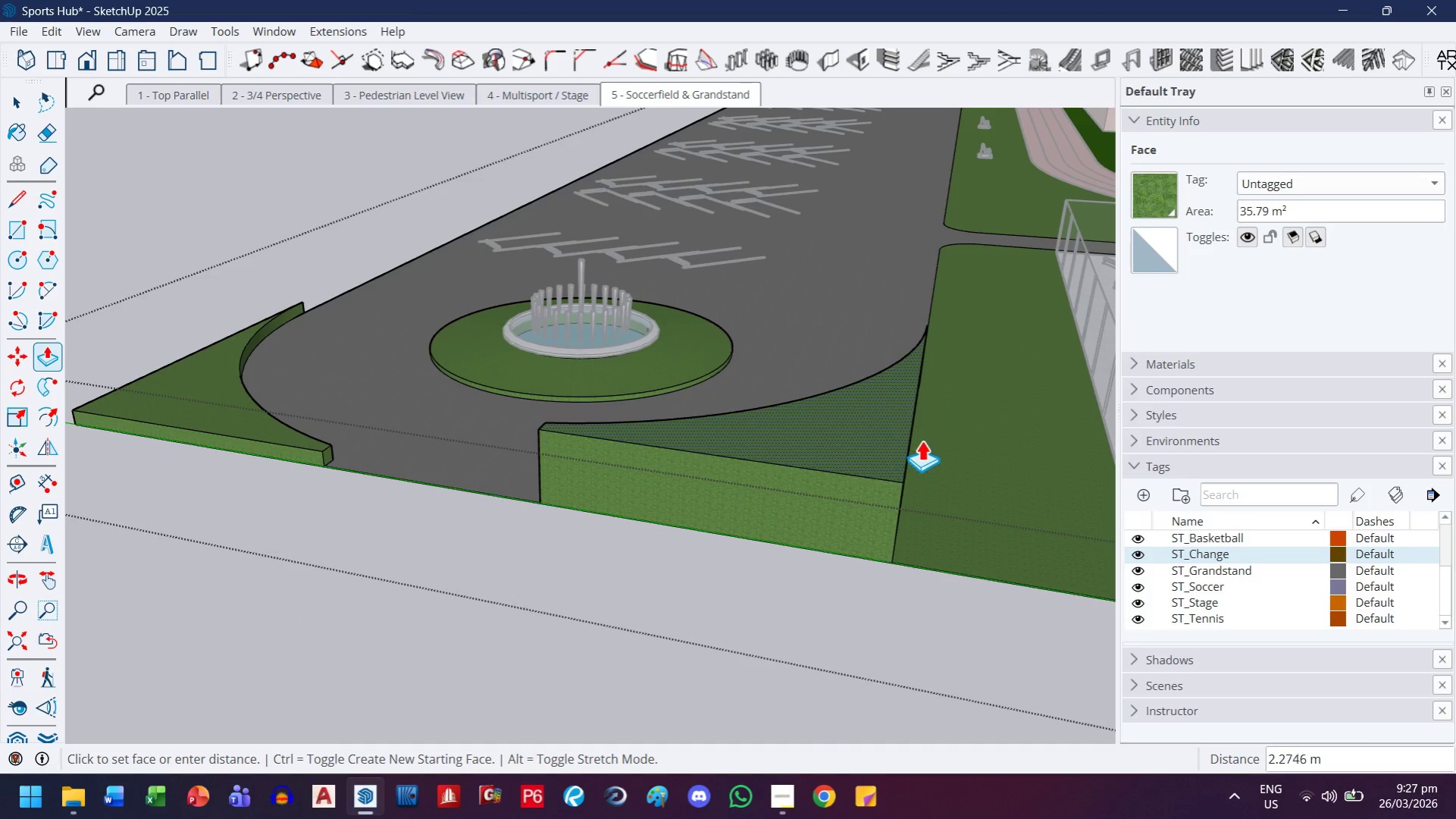 
key(Escape)
 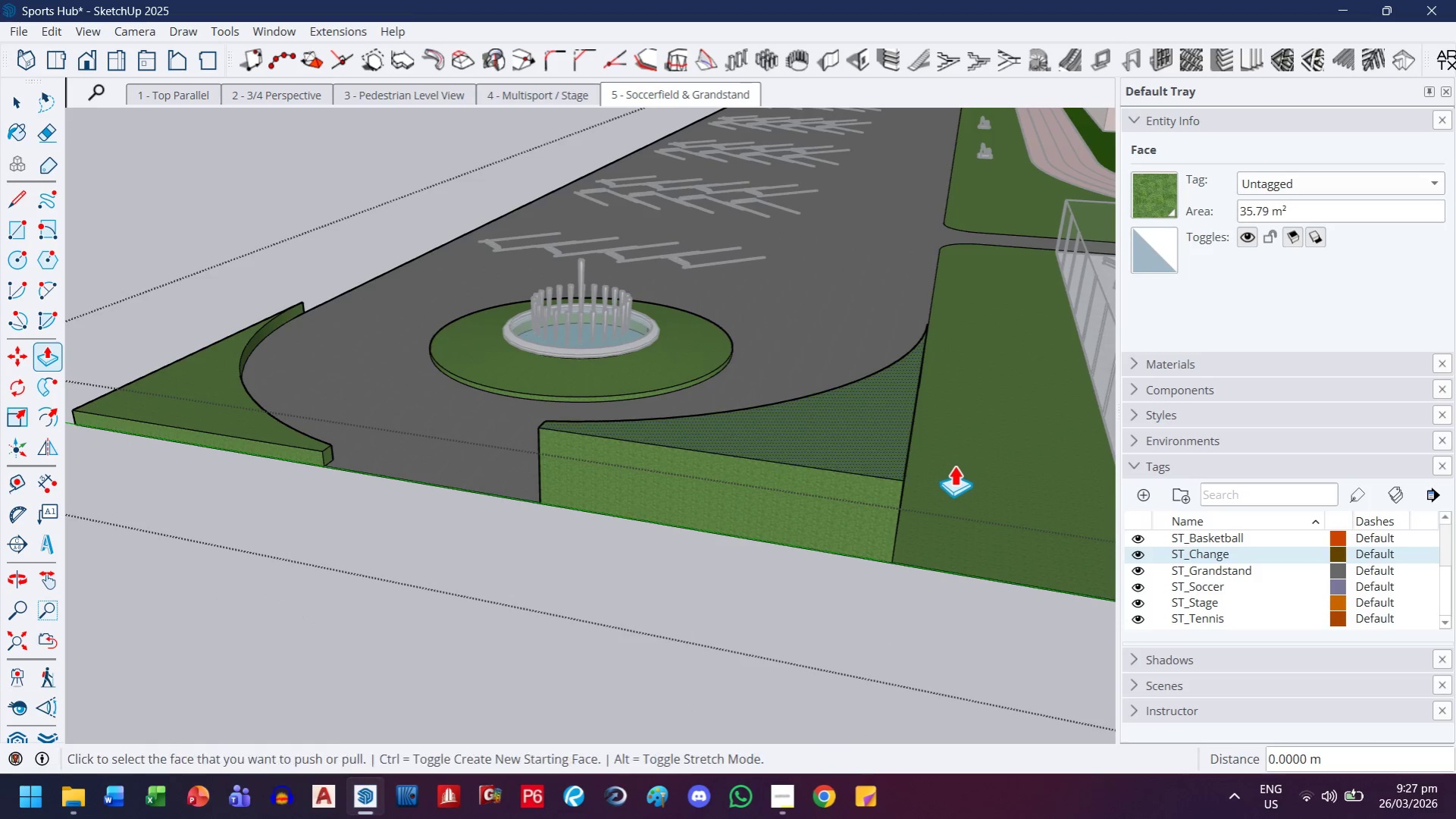 
scroll: coordinate [951, 466], scroll_direction: down, amount: 2.0
 